 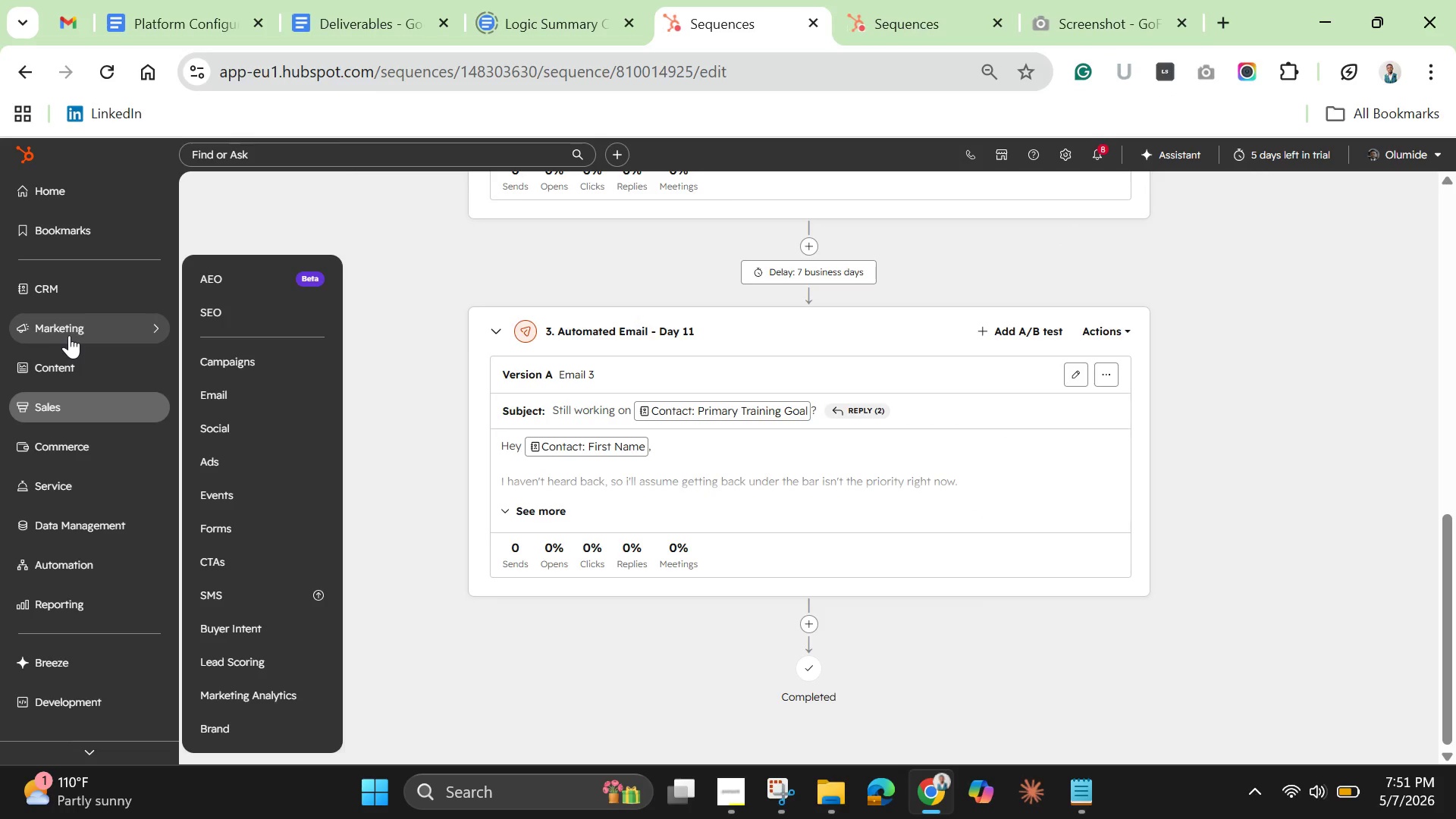 
left_click([207, 400])
 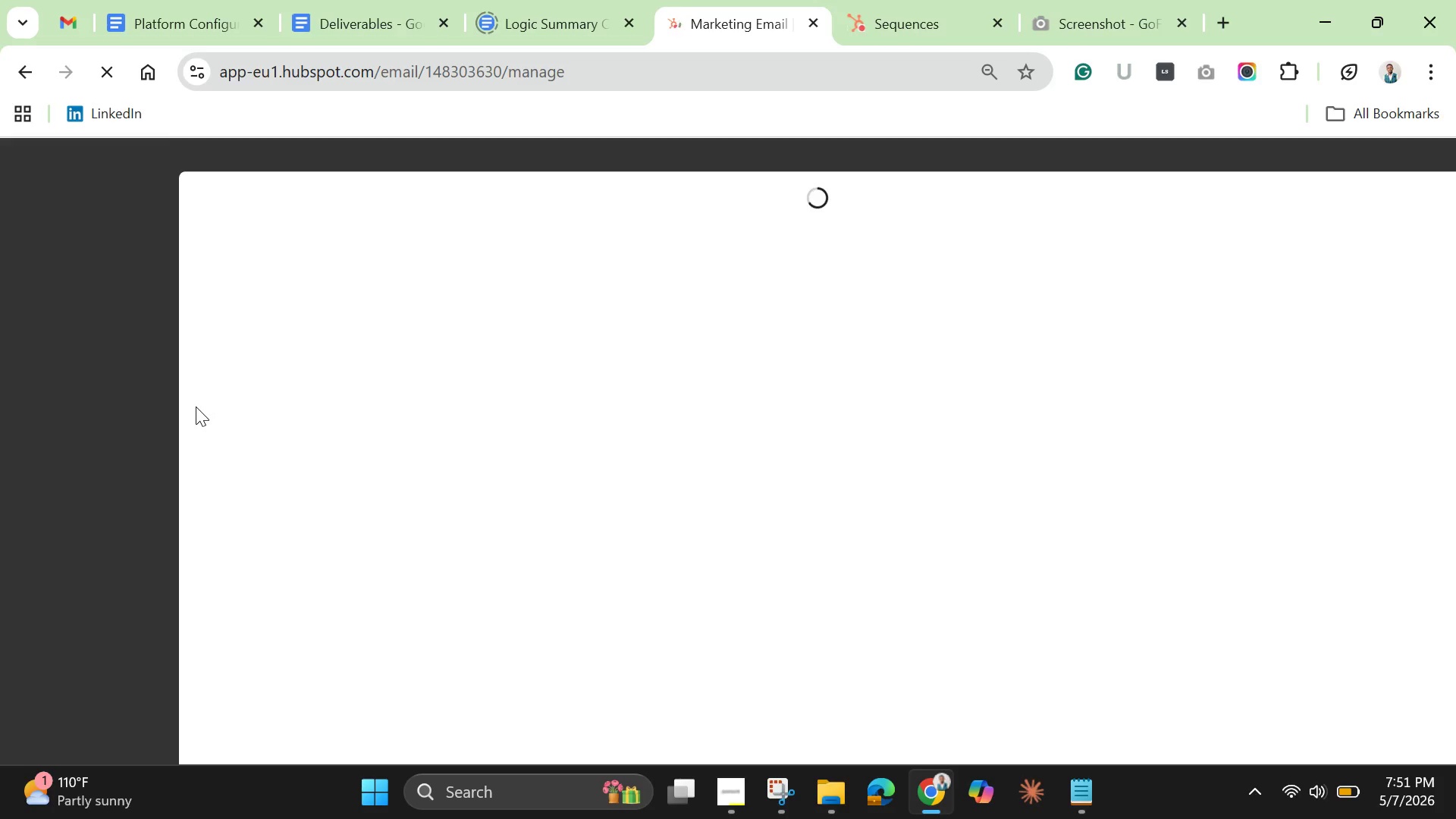 
mouse_move([201, 384])
 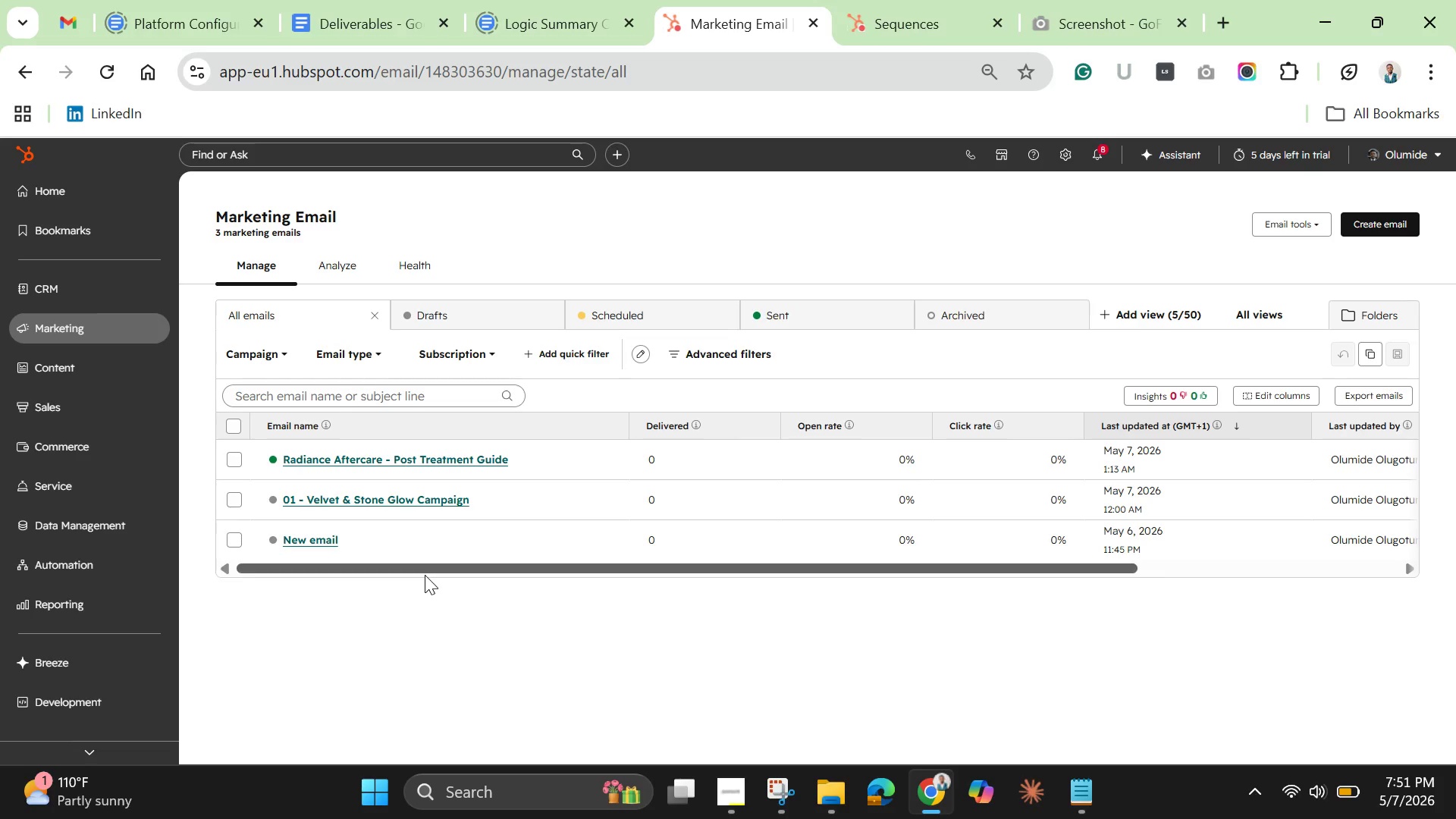 
wait(14.68)
 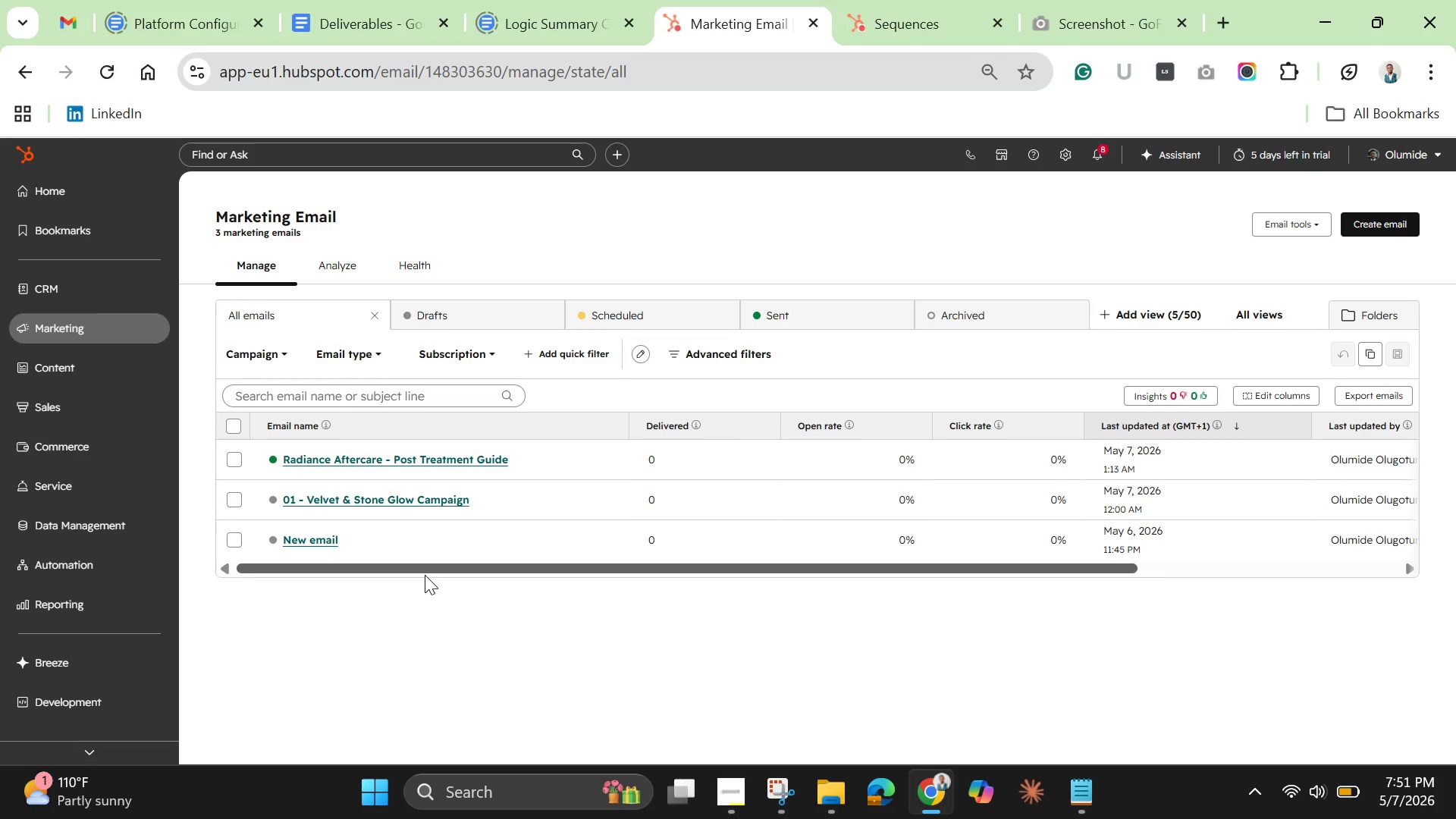 
left_click([451, 318])
 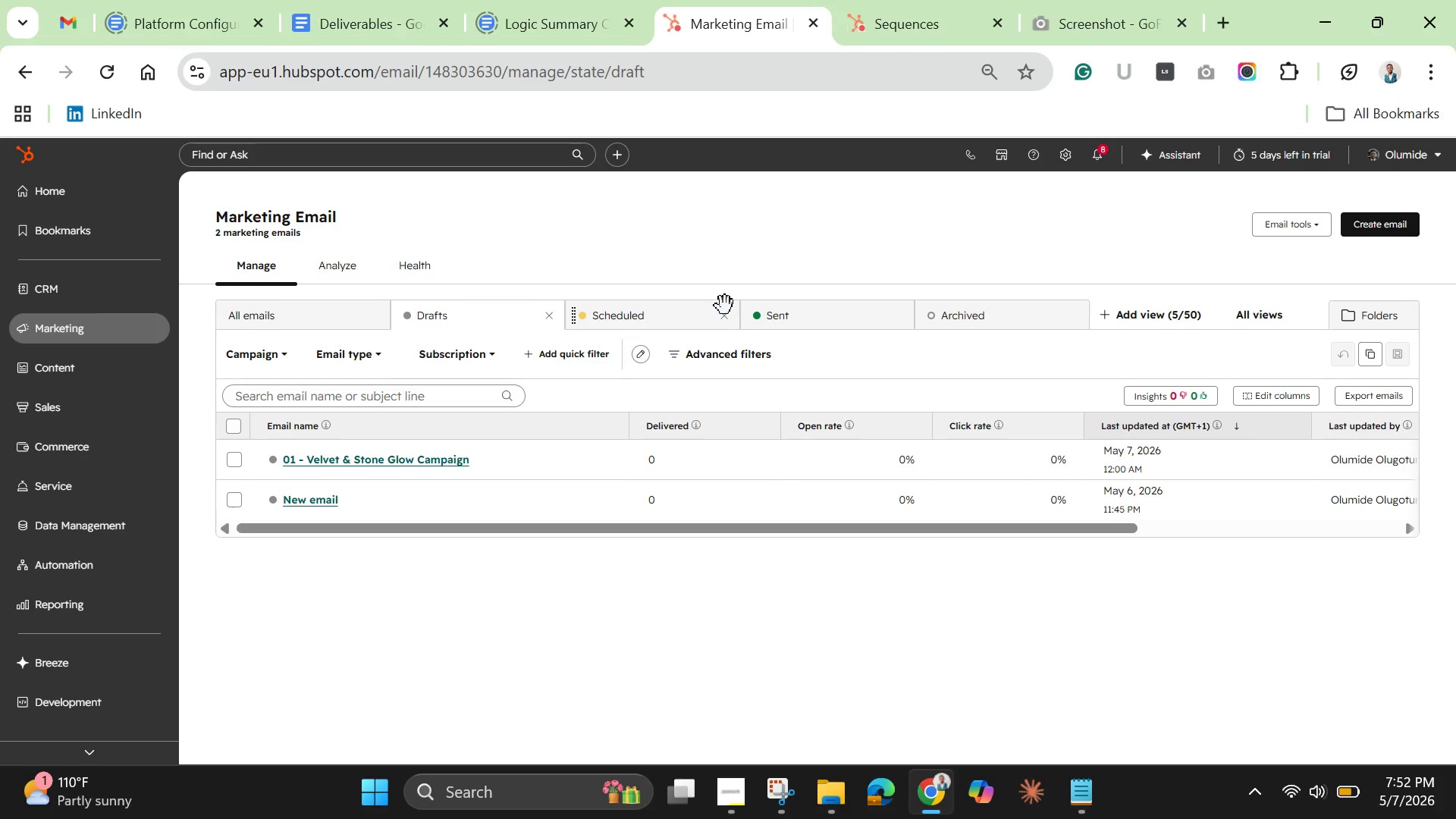 
left_click([814, 318])
 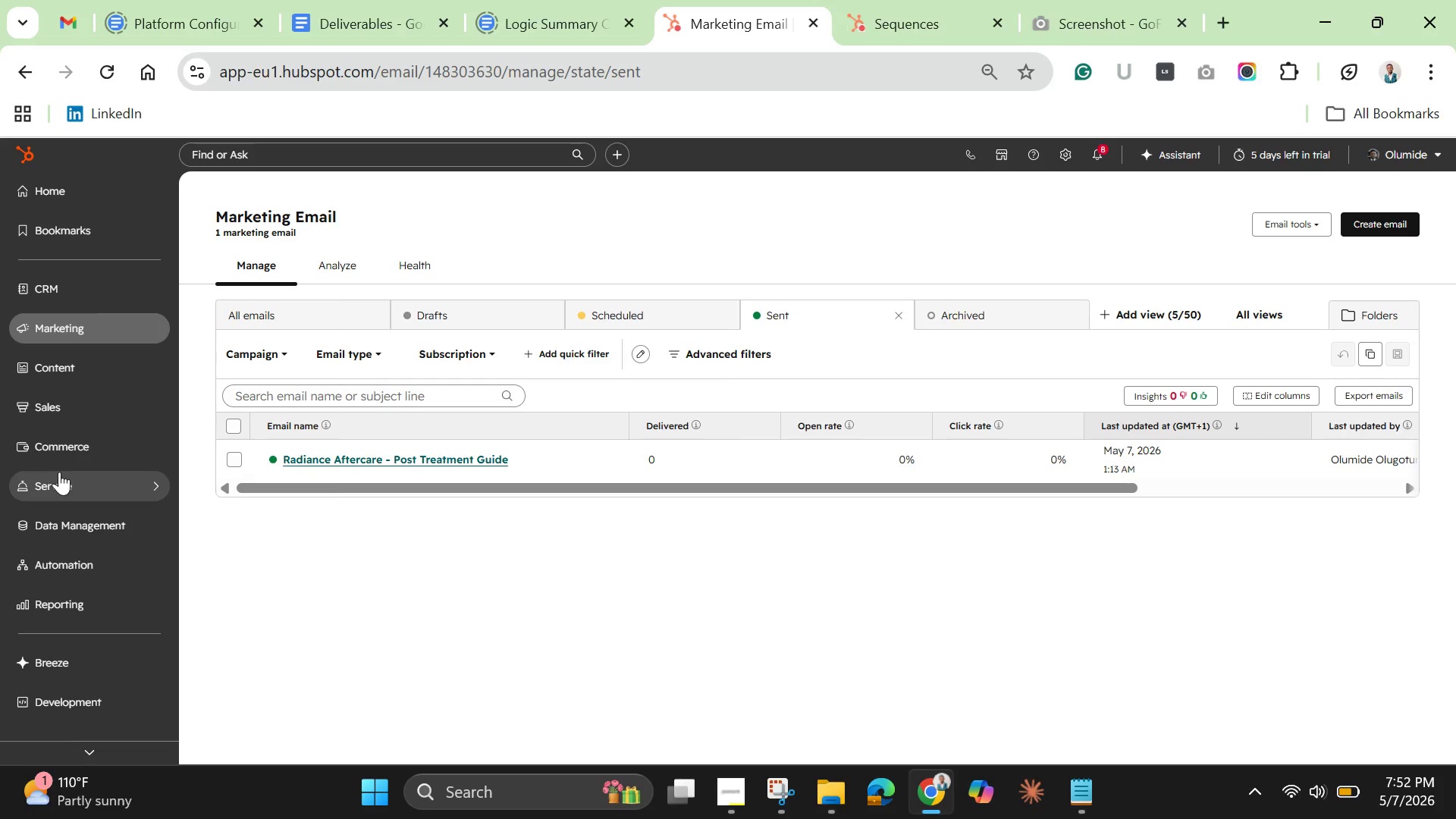 
wait(6.38)
 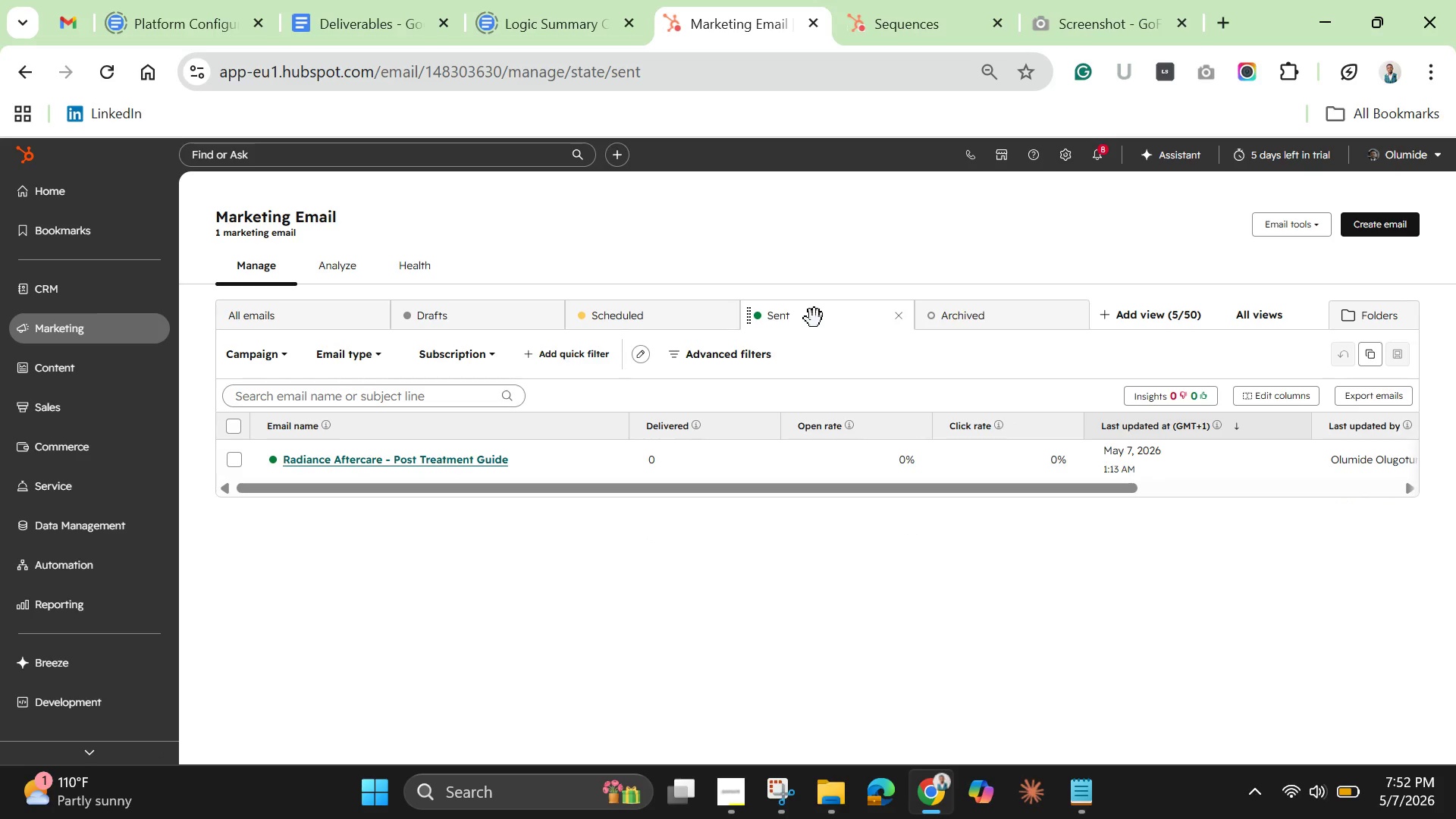 
left_click([900, 28])
 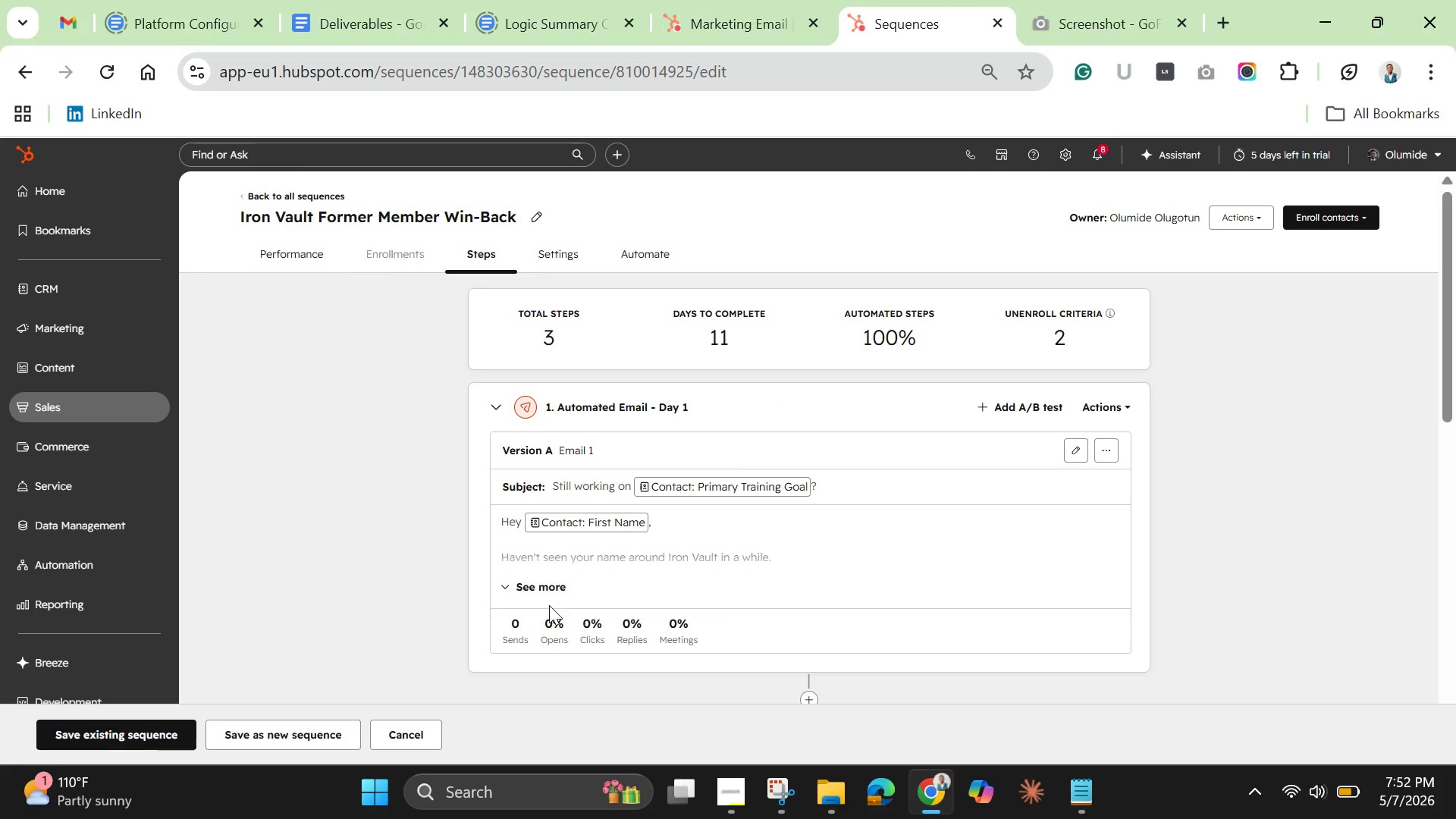 
left_click([543, 585])
 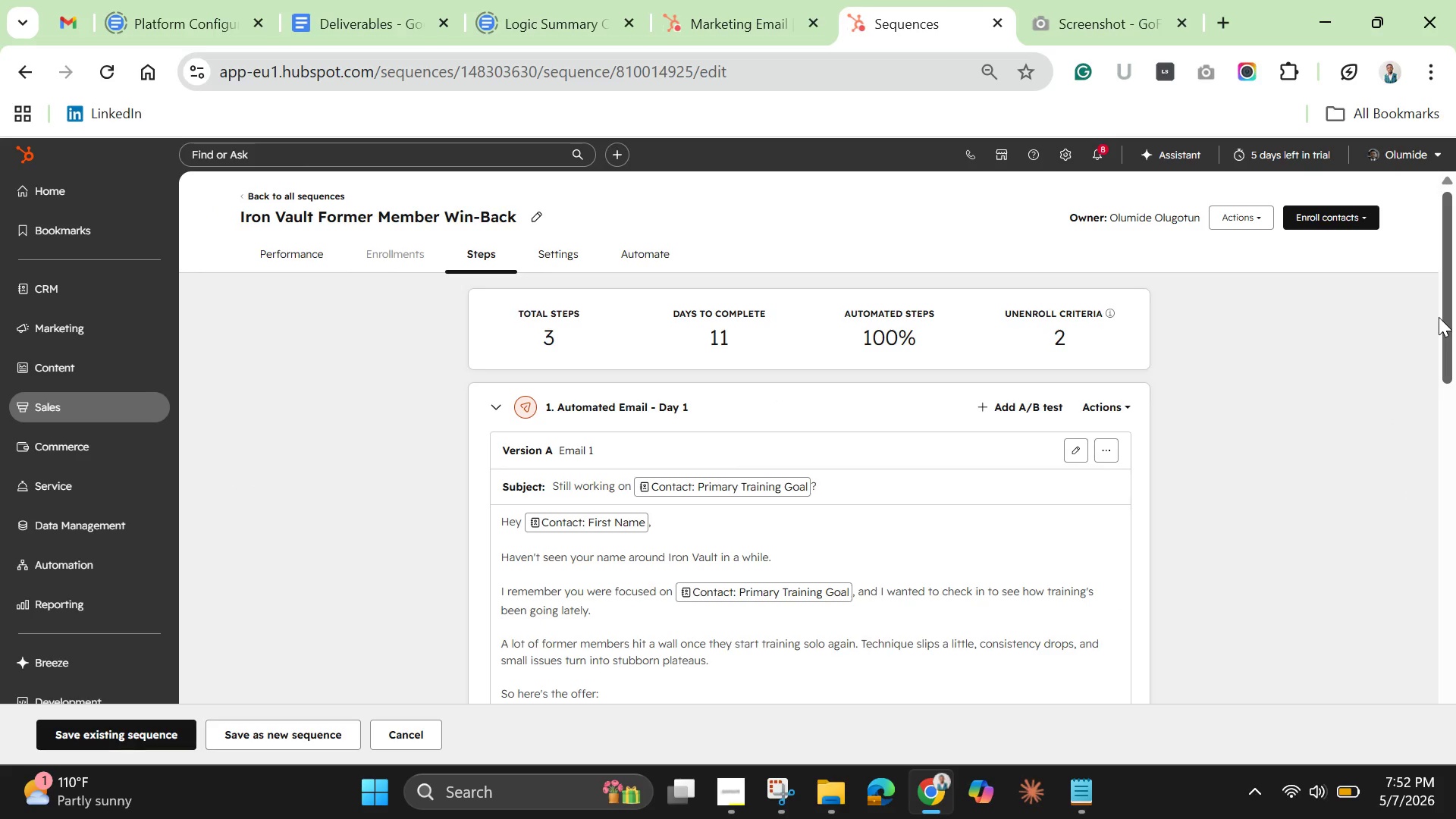 
left_click_drag(start_coordinate=[1449, 318], to_coordinate=[1453, 375])
 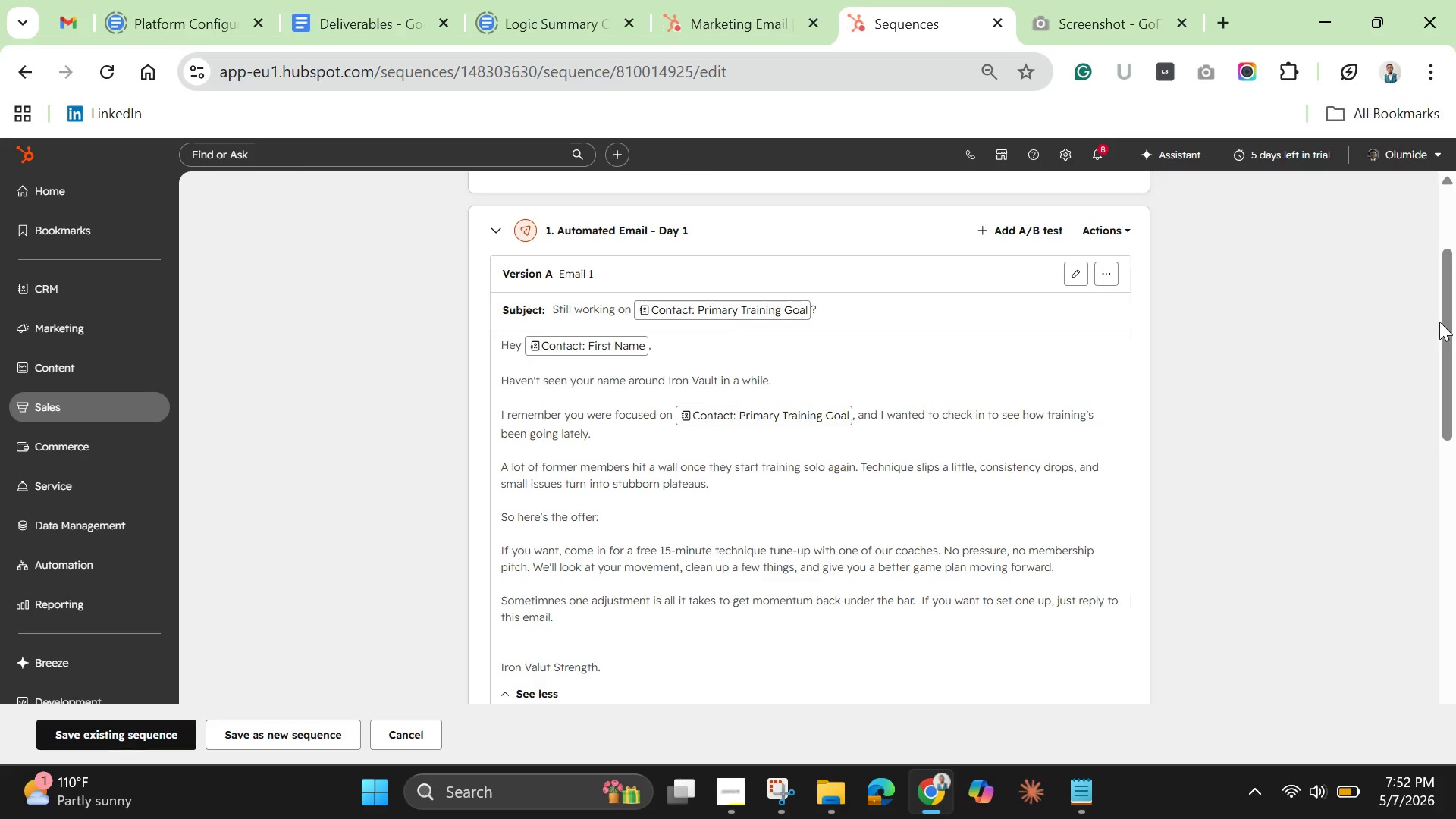 
left_click_drag(start_coordinate=[1448, 326], to_coordinate=[1454, 342])
 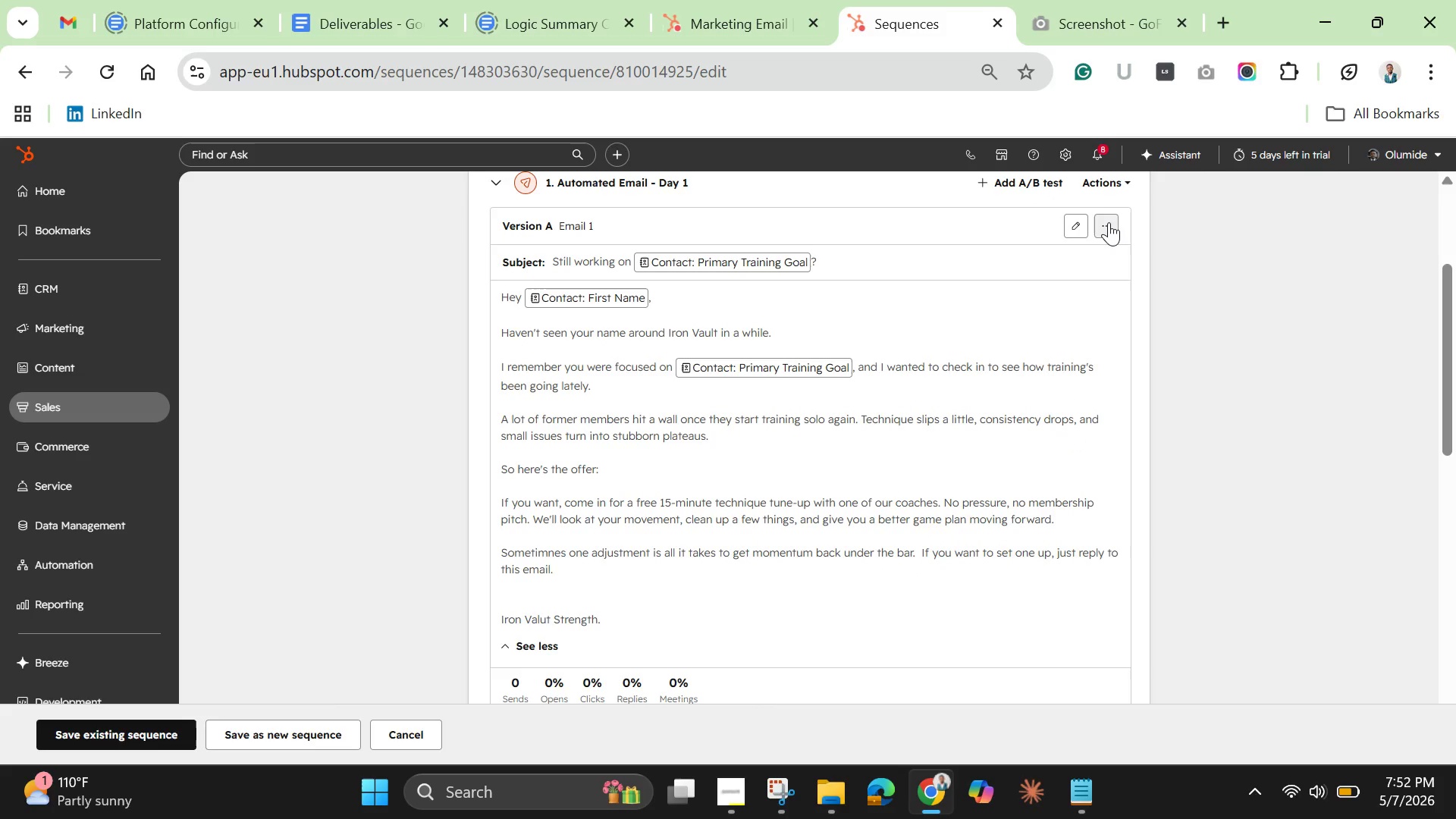 
left_click([1109, 222])
 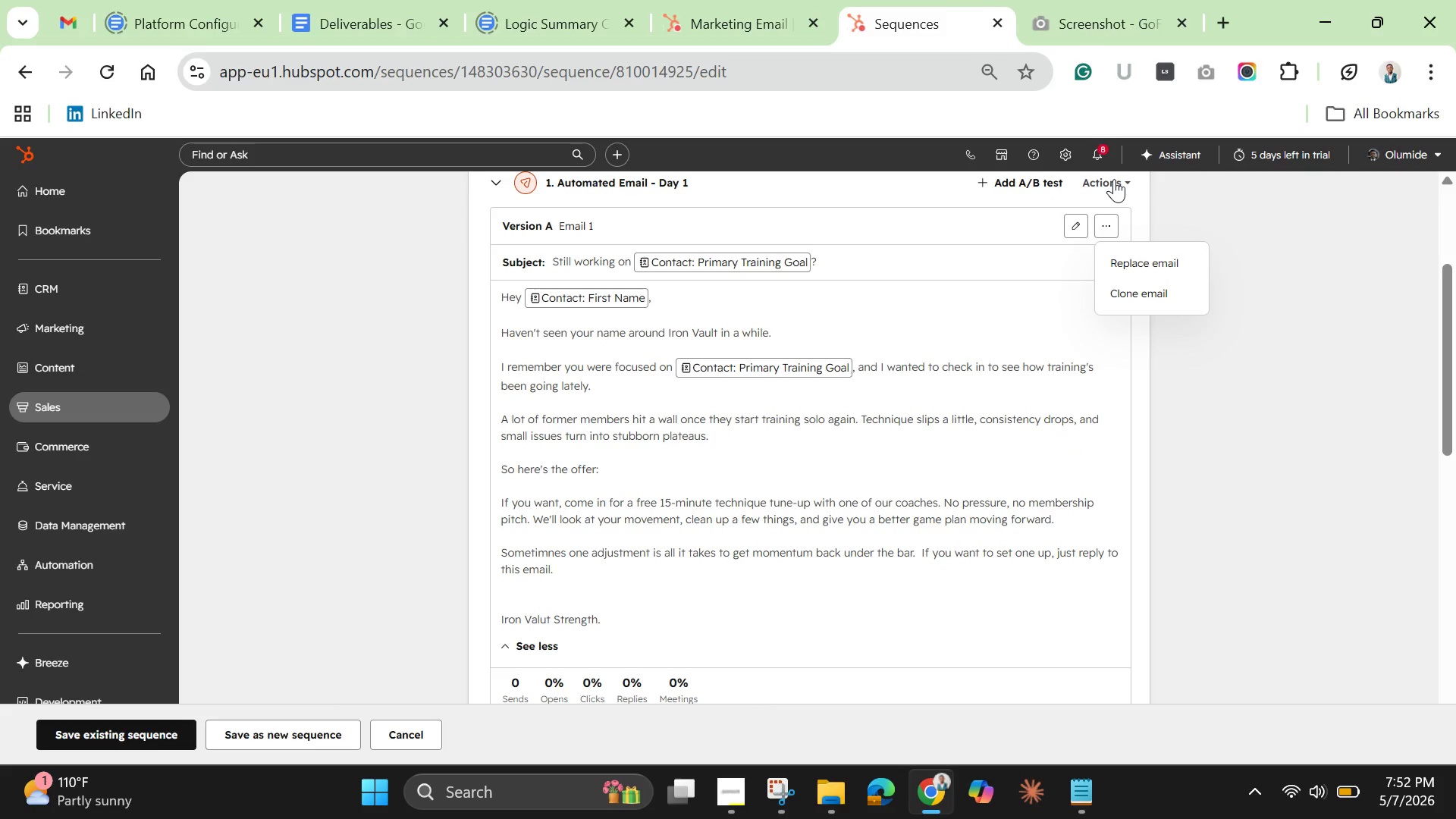 
left_click([1114, 179])
 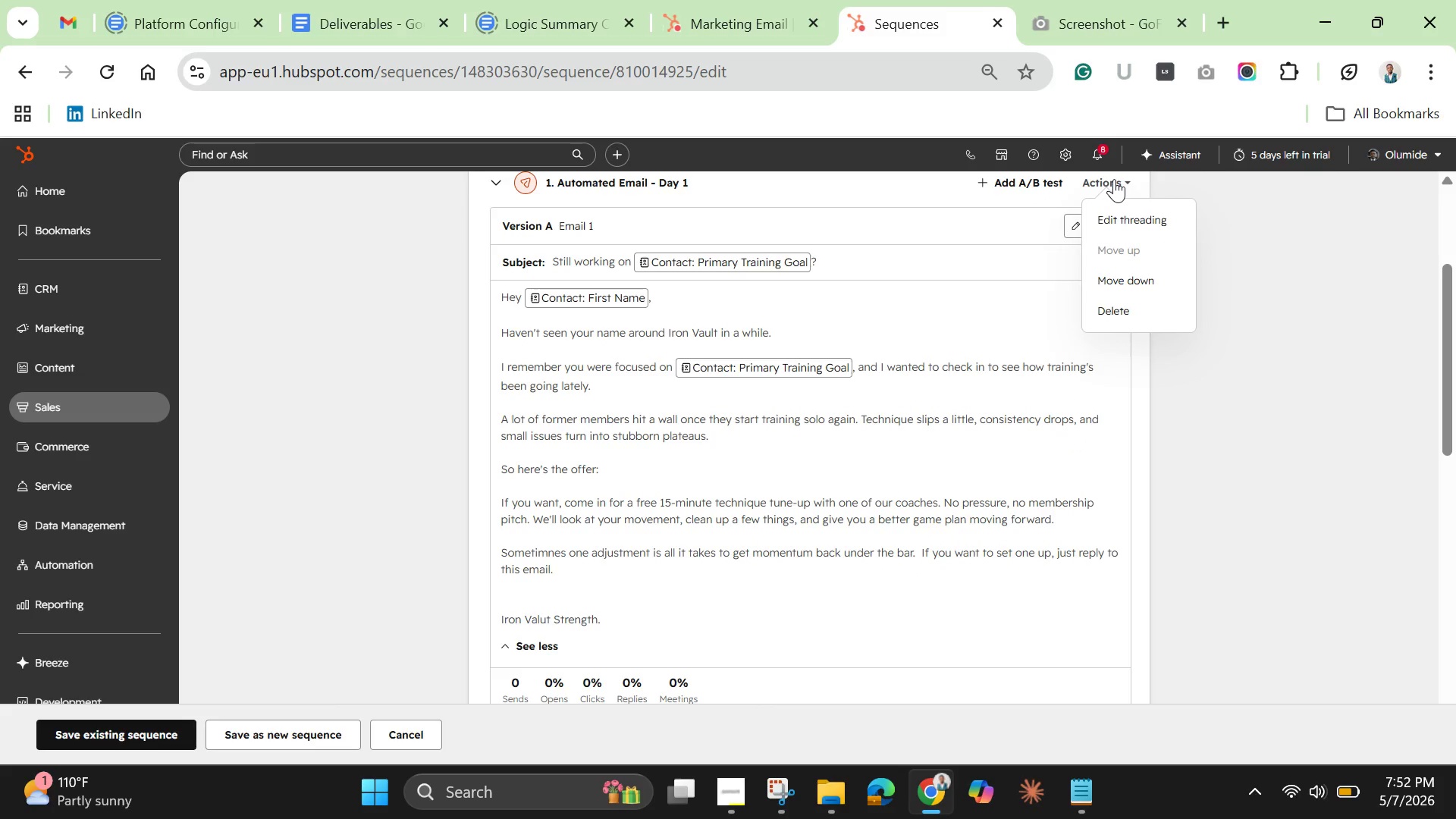 
wait(5.81)
 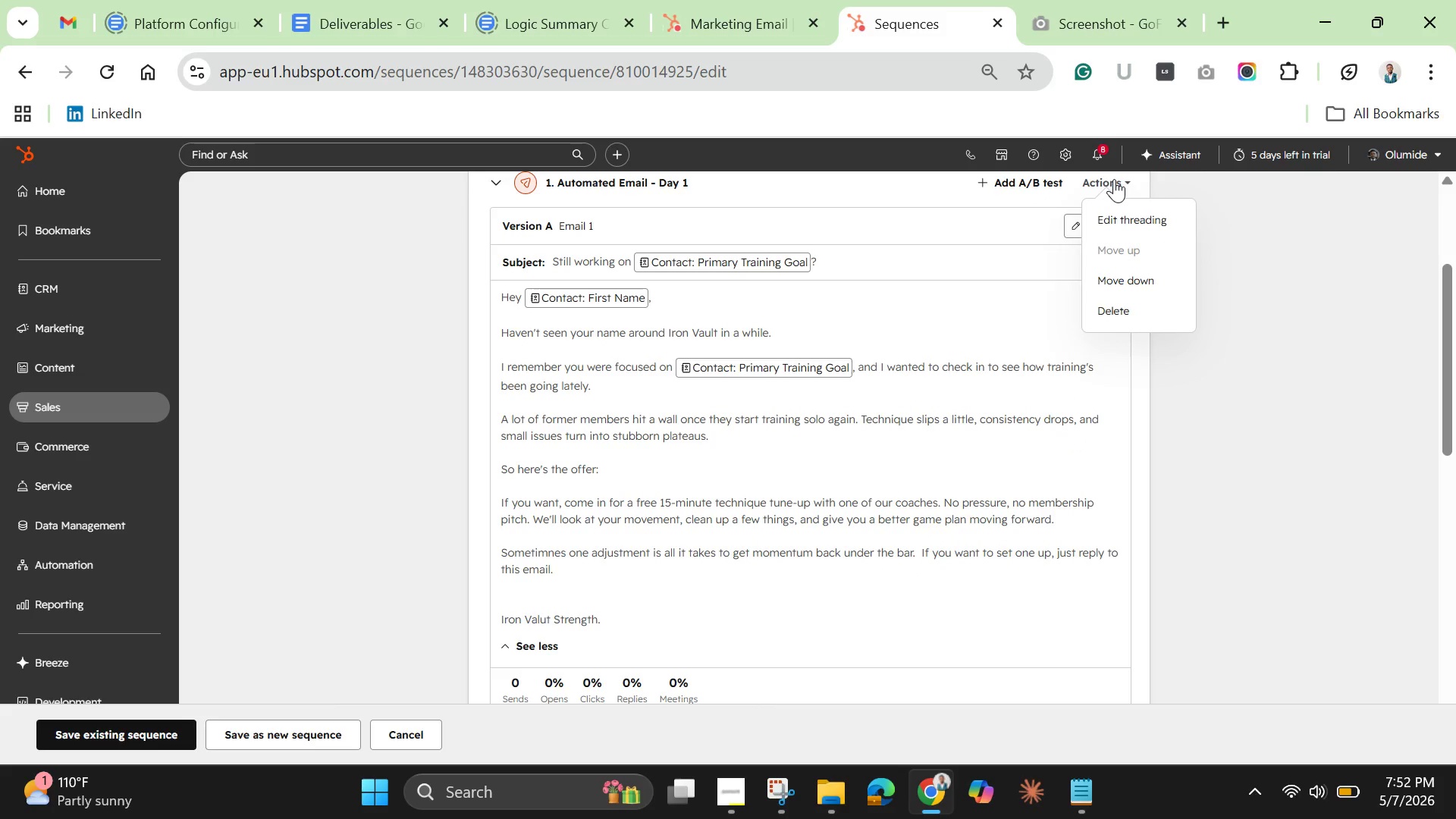 
left_click([1129, 221])
 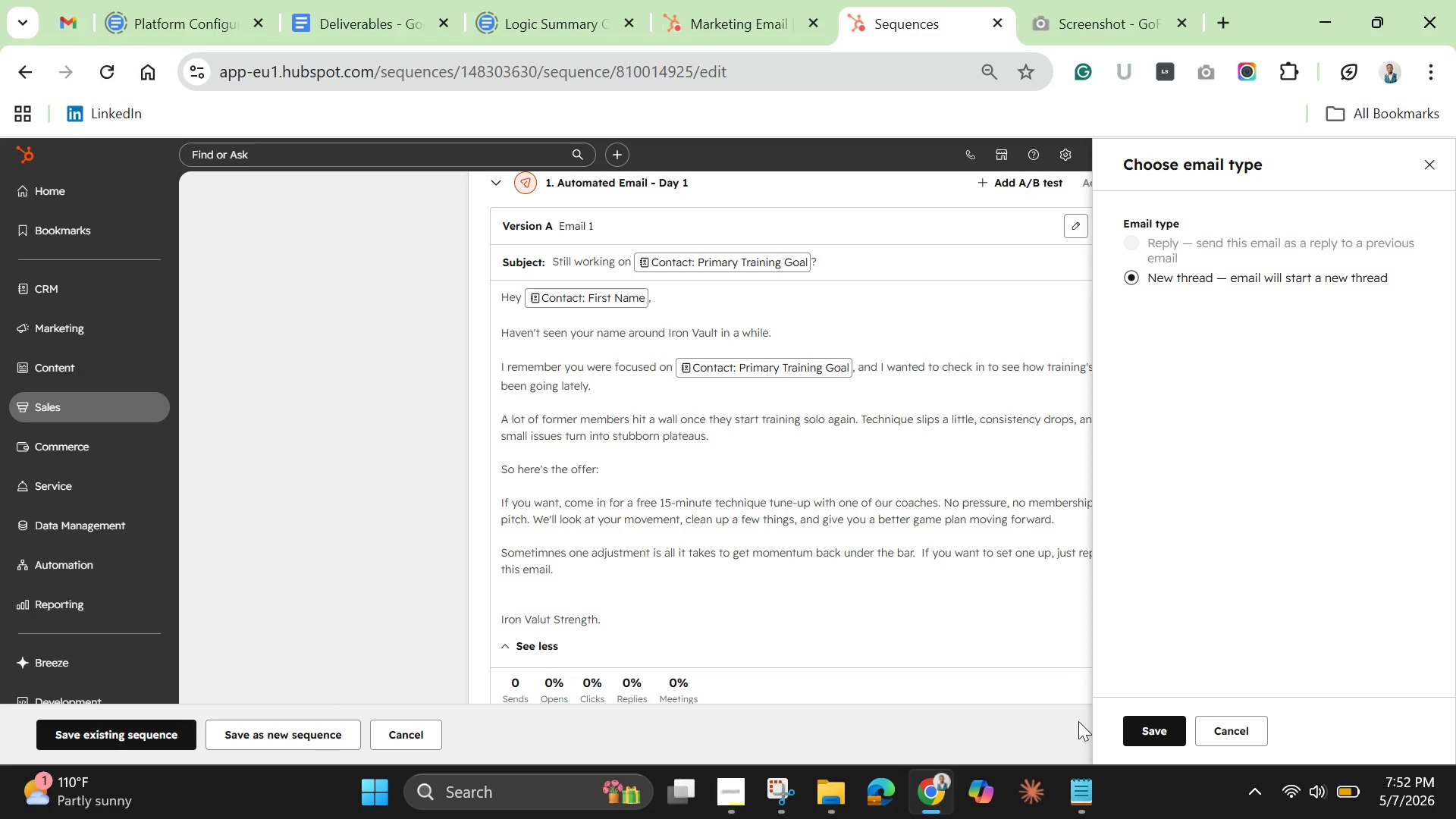 
left_click([1228, 738])
 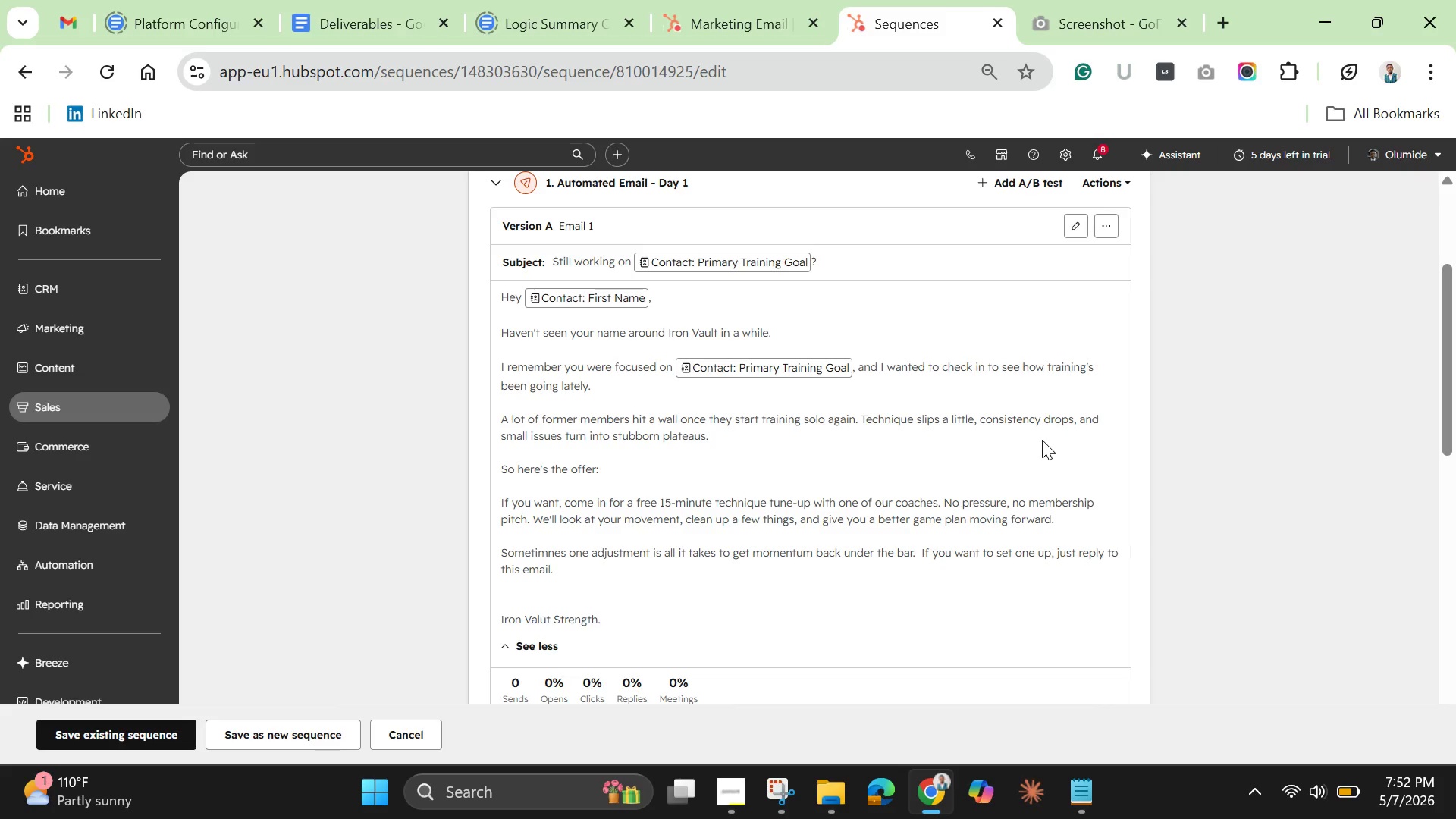 
wait(5.83)
 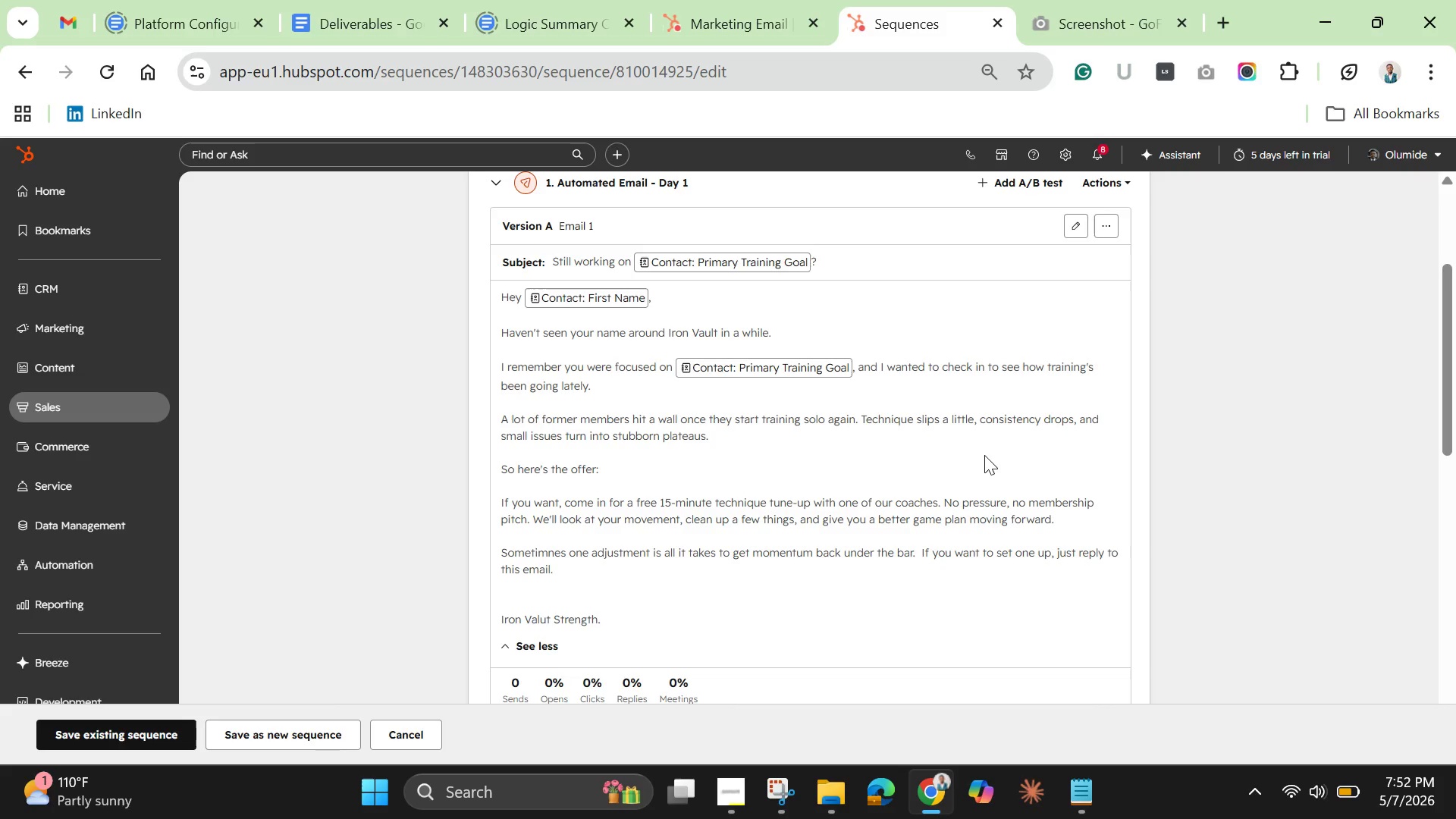 
left_click([1078, 222])
 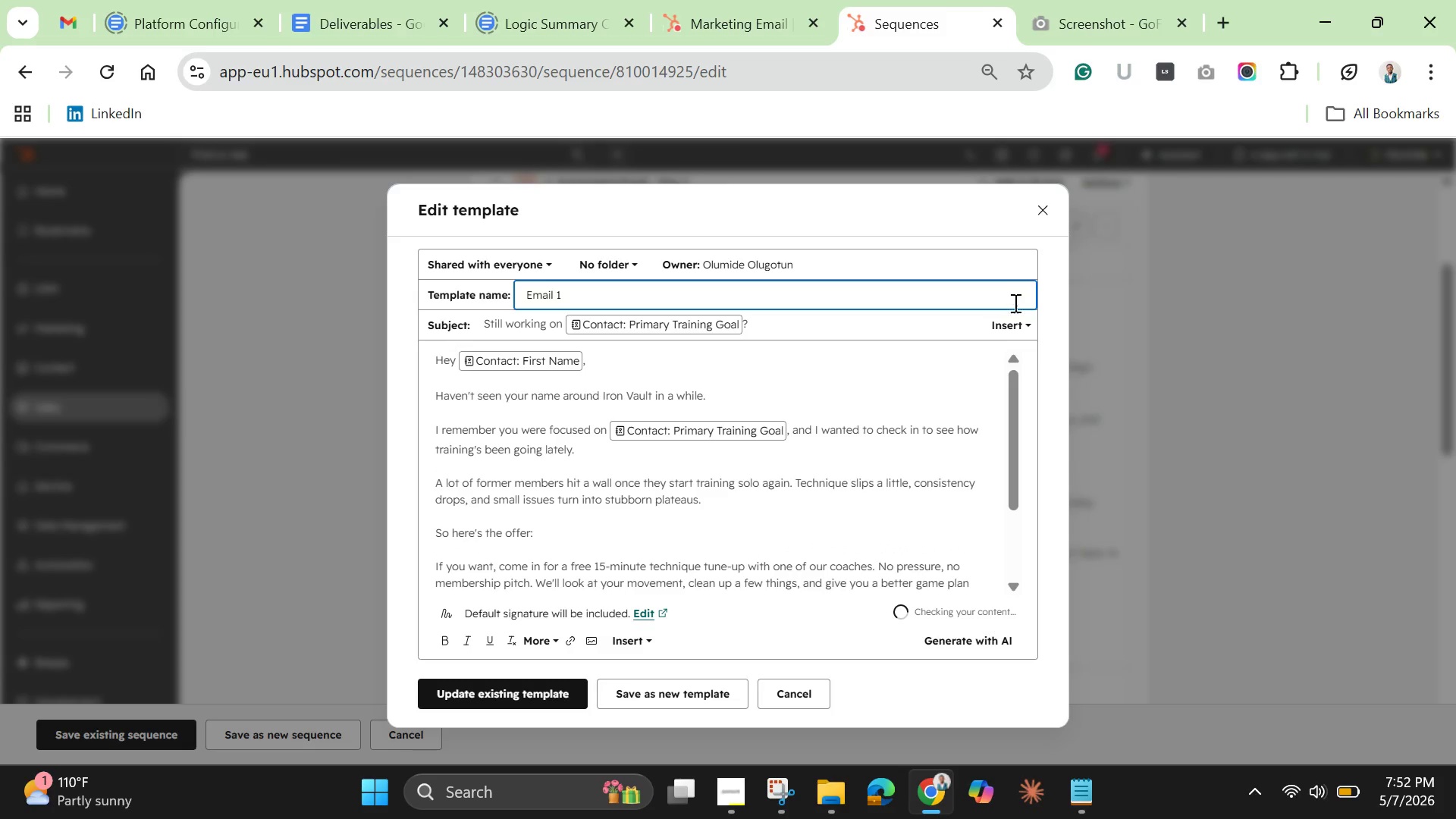 
scroll: coordinate [959, 430], scroll_direction: down, amount: 4.0
 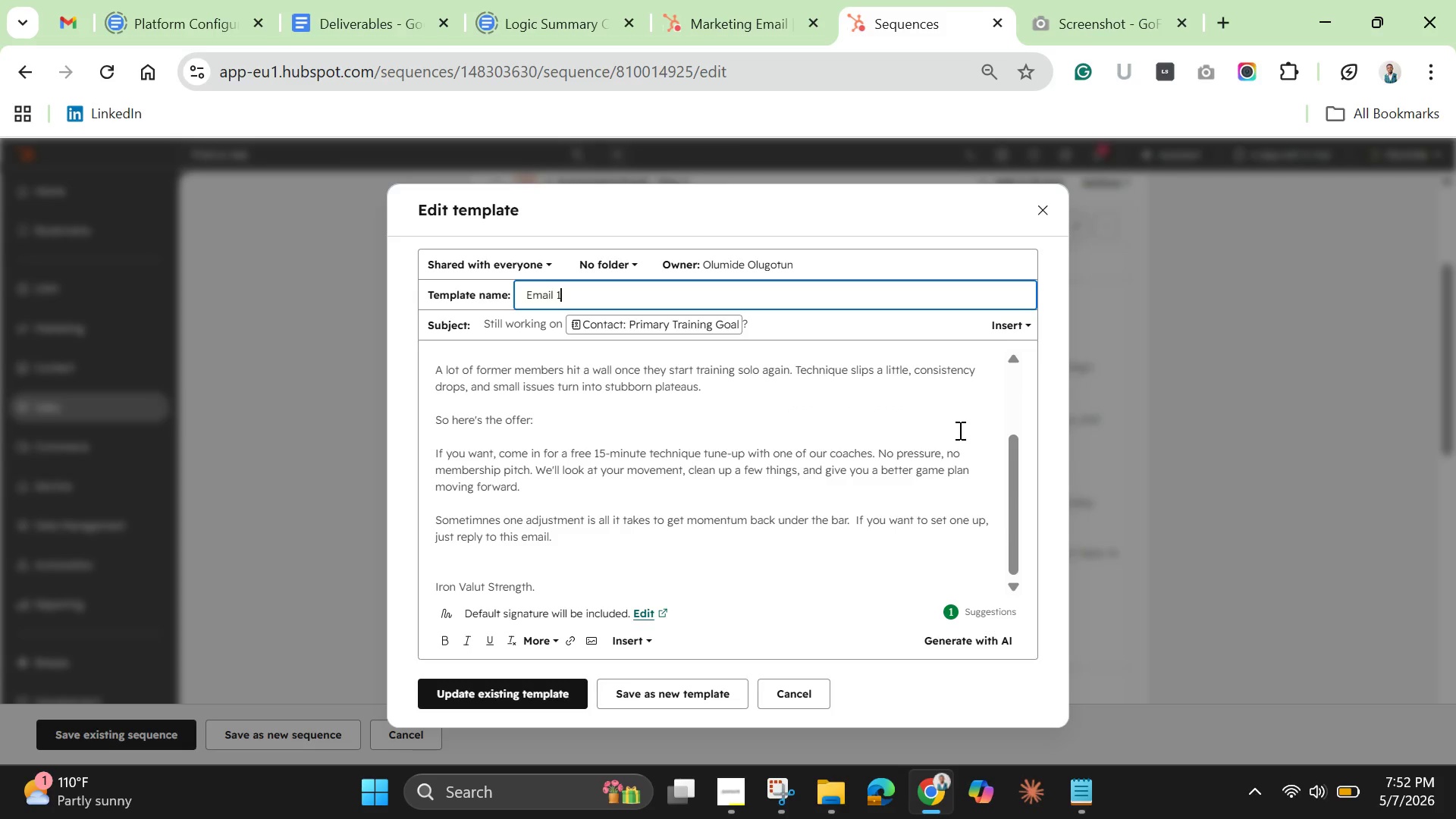 
scroll: coordinate [959, 430], scroll_direction: up, amount: 3.0
 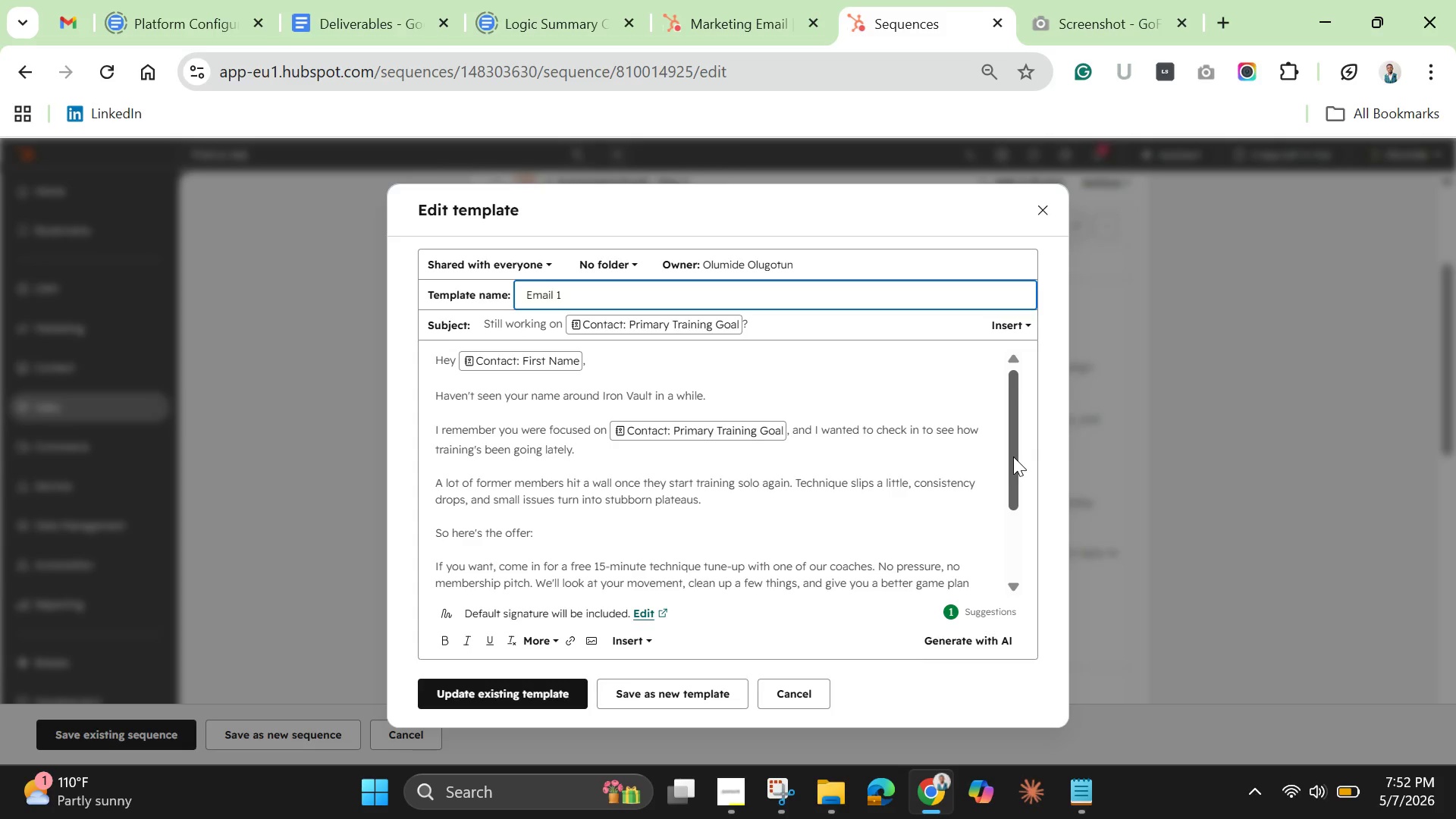 
wait(10.54)
 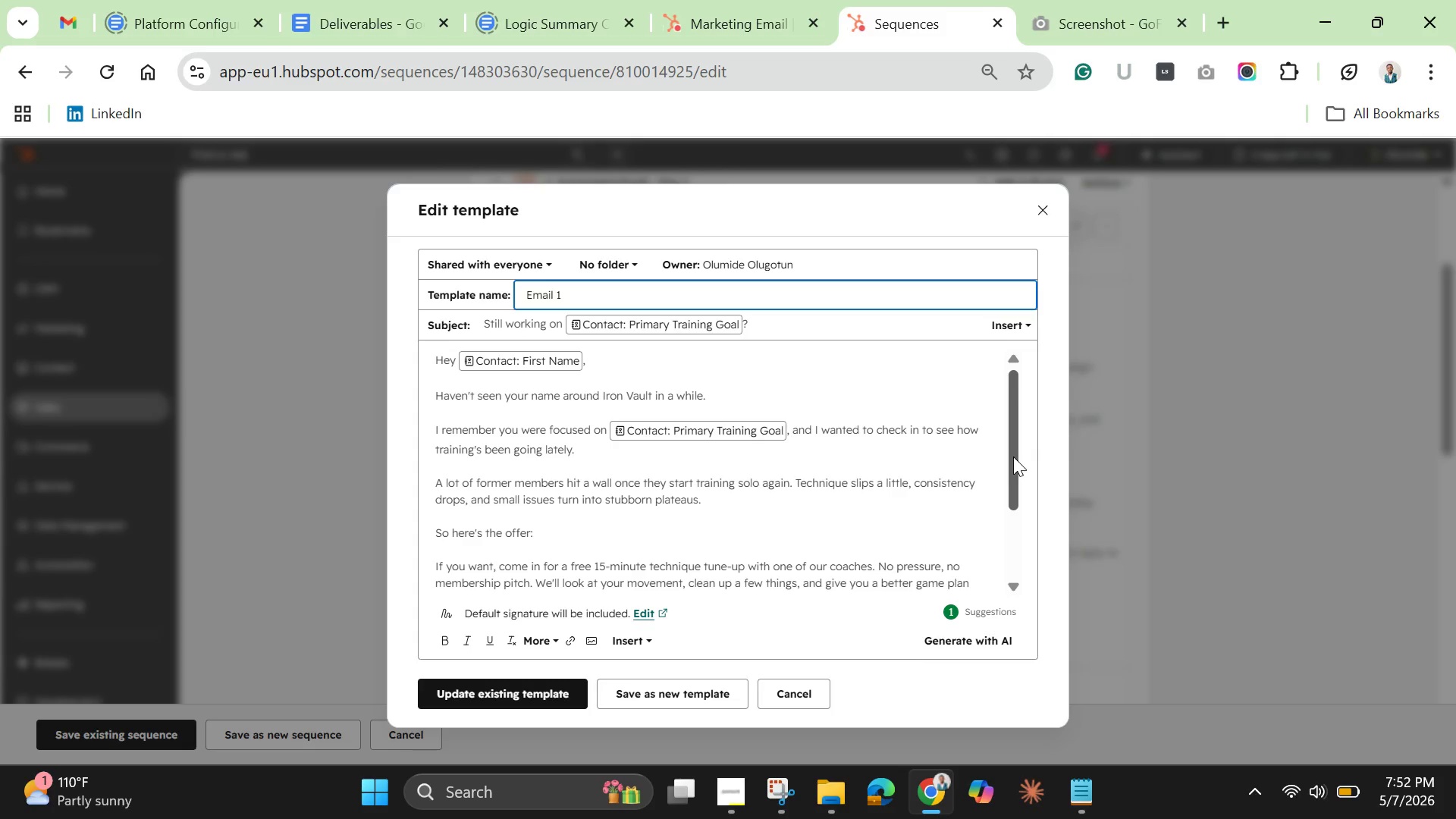 
left_click([940, 216])
 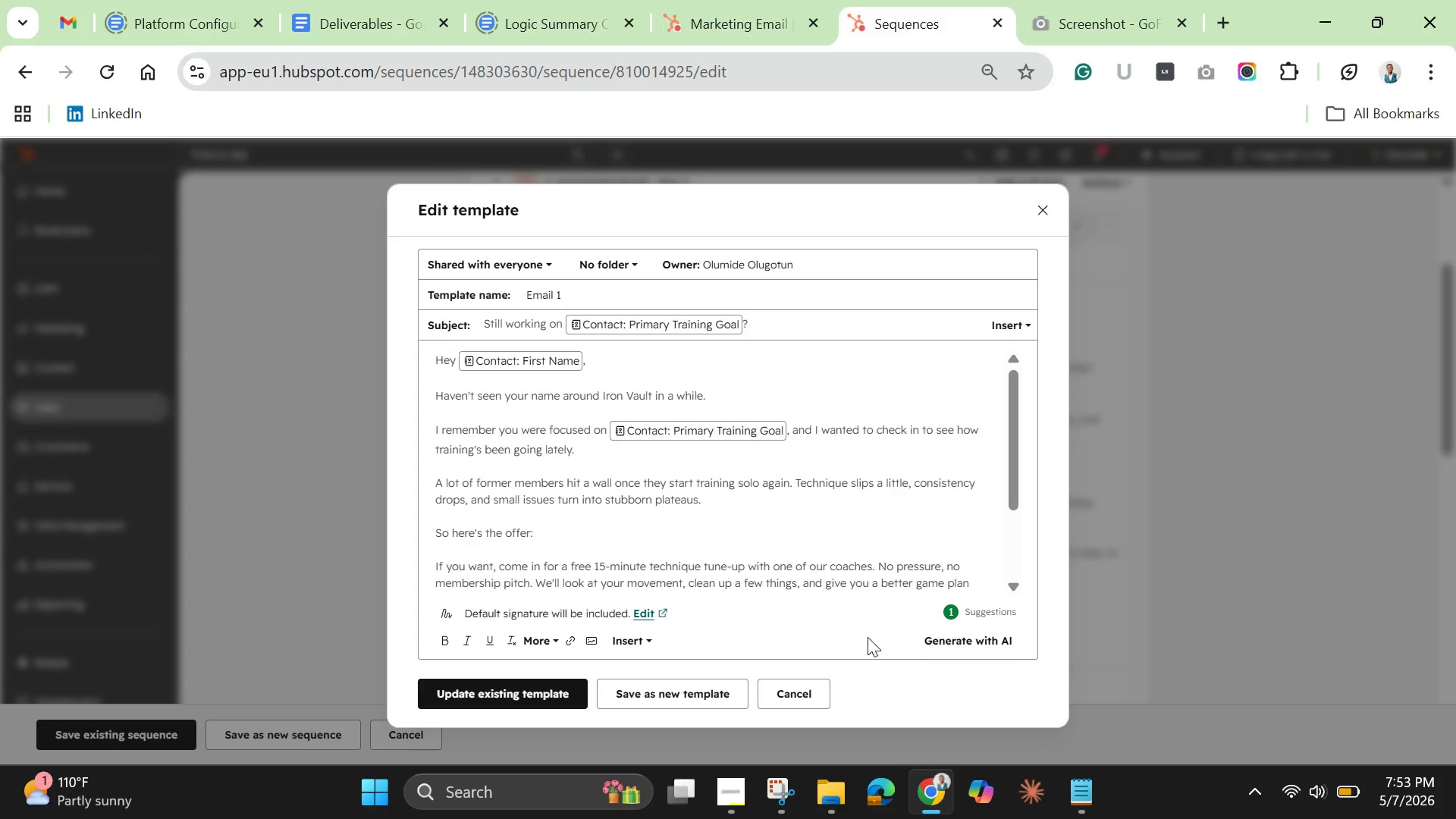 
scroll: coordinate [886, 551], scroll_direction: down, amount: 3.0
 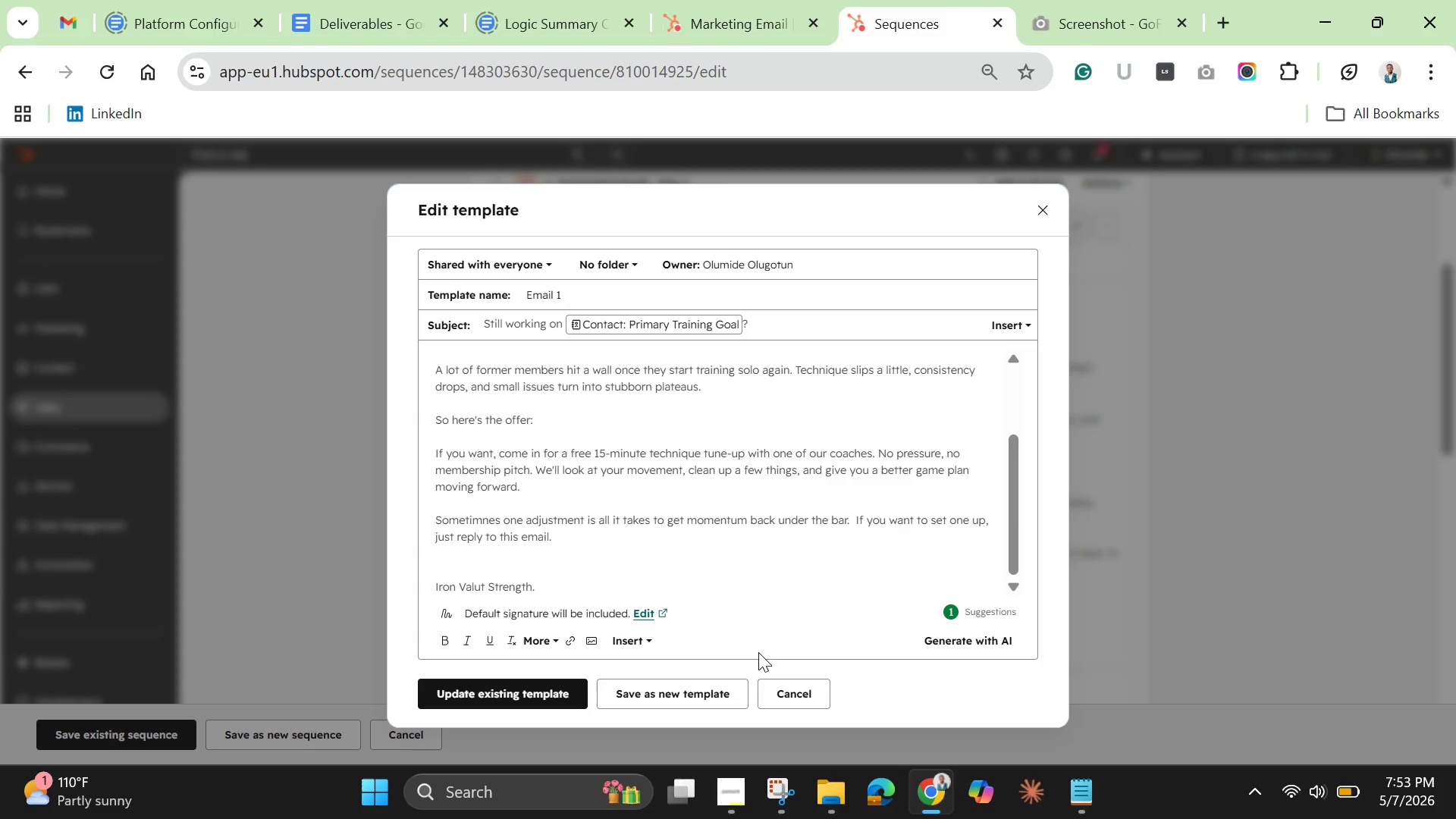 
scroll: coordinate [755, 650], scroll_direction: up, amount: 7.0
 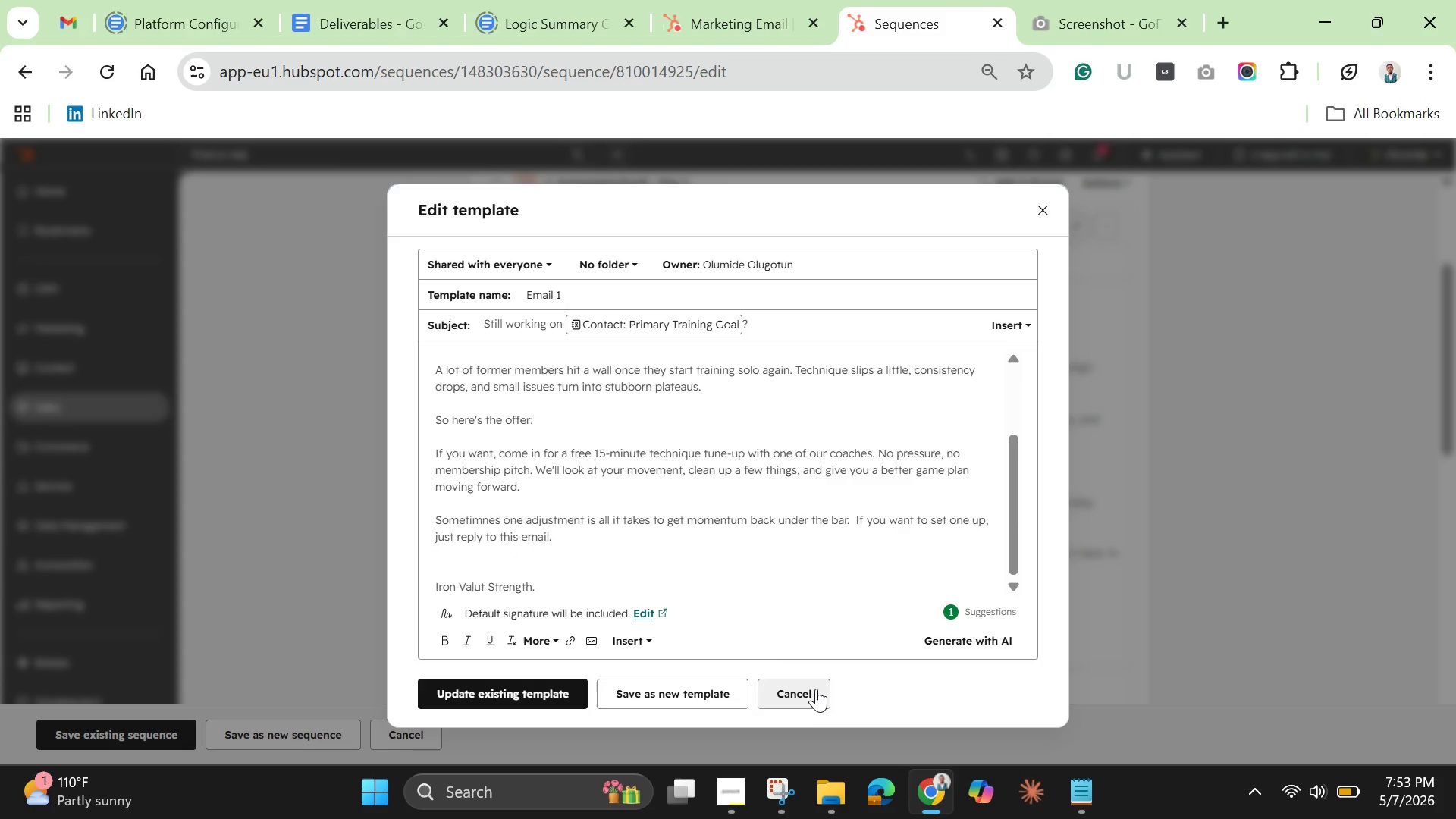 
left_click([816, 689])
 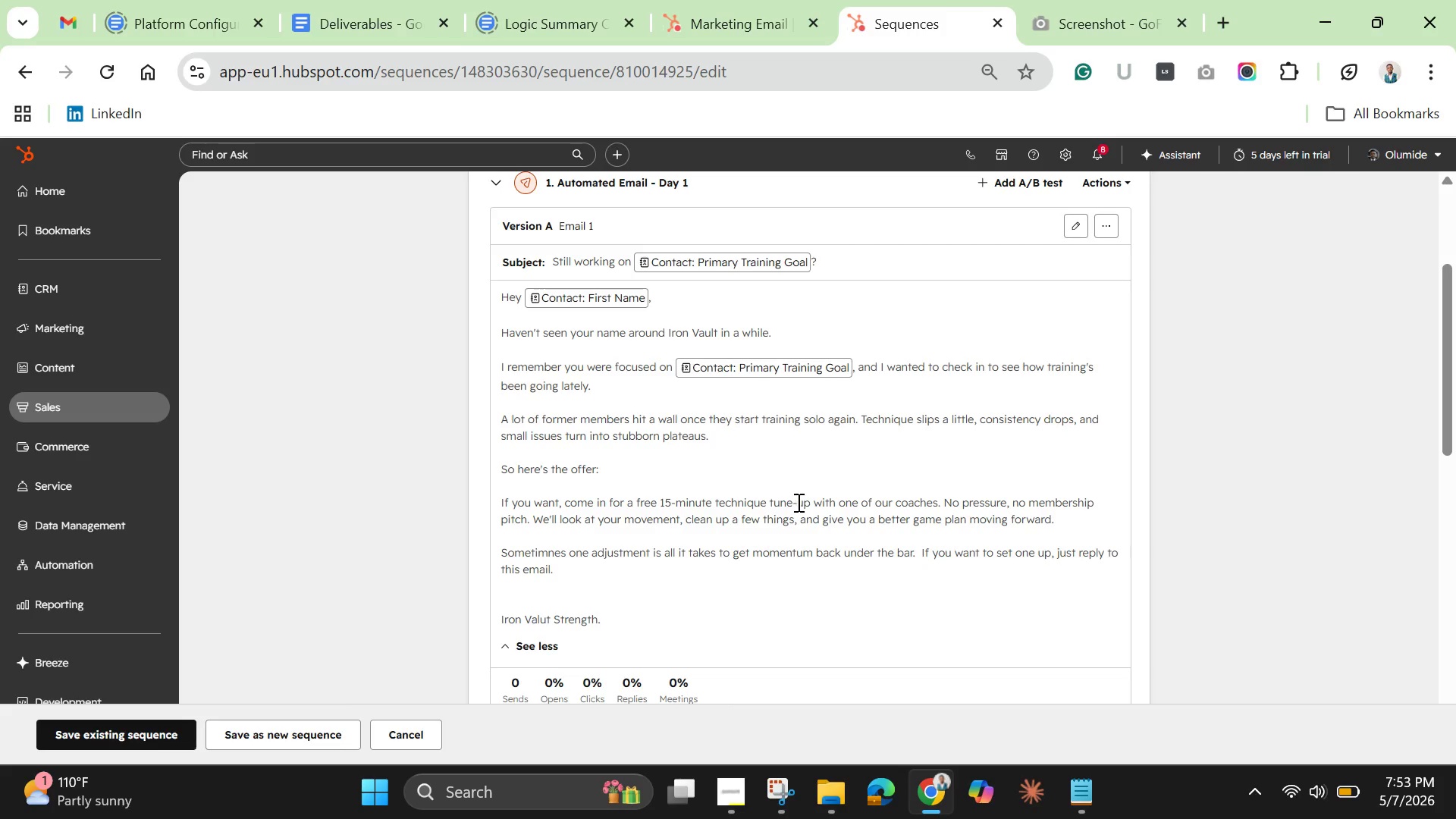 
wait(7.12)
 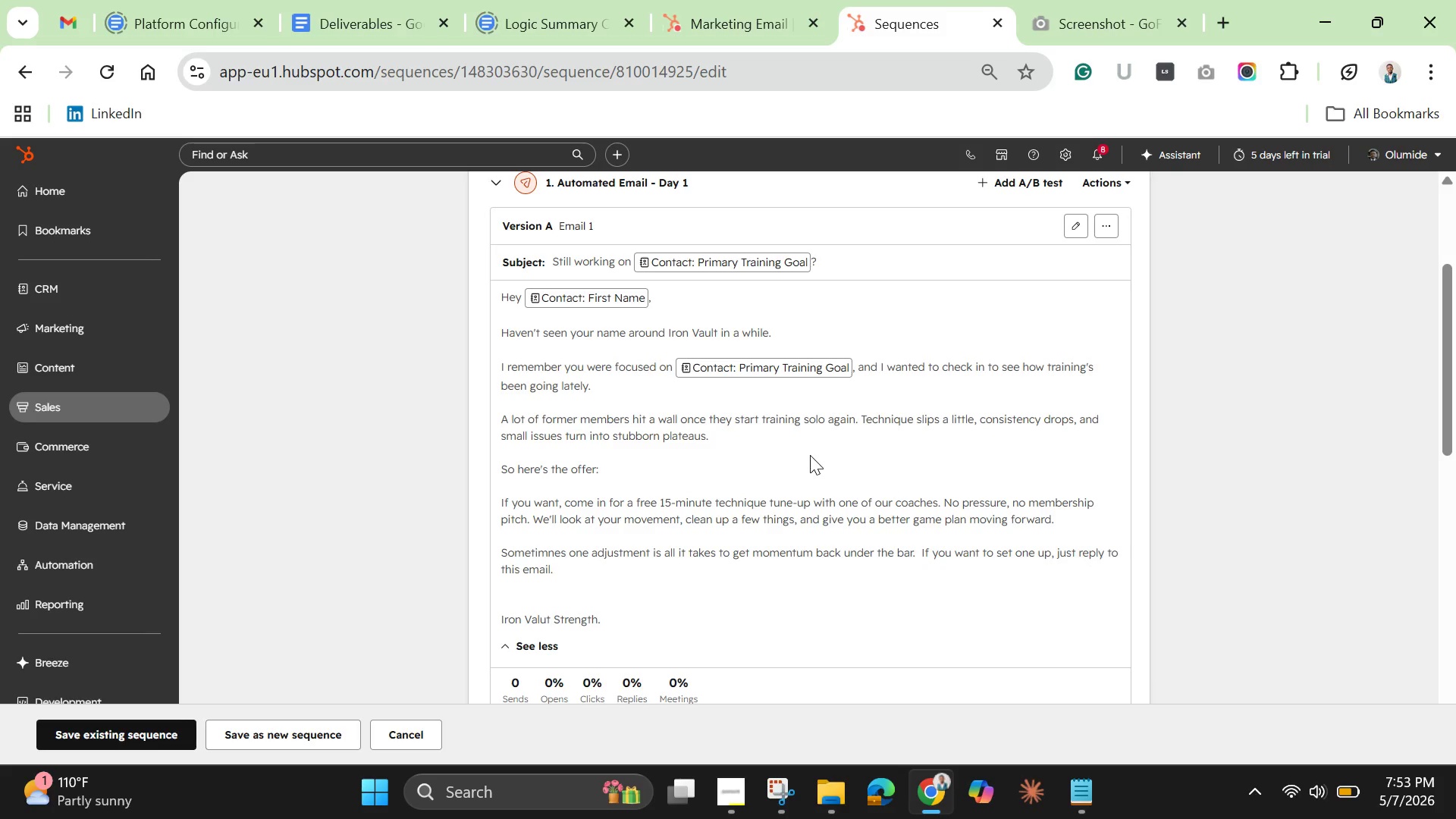 
left_click([774, 792])
 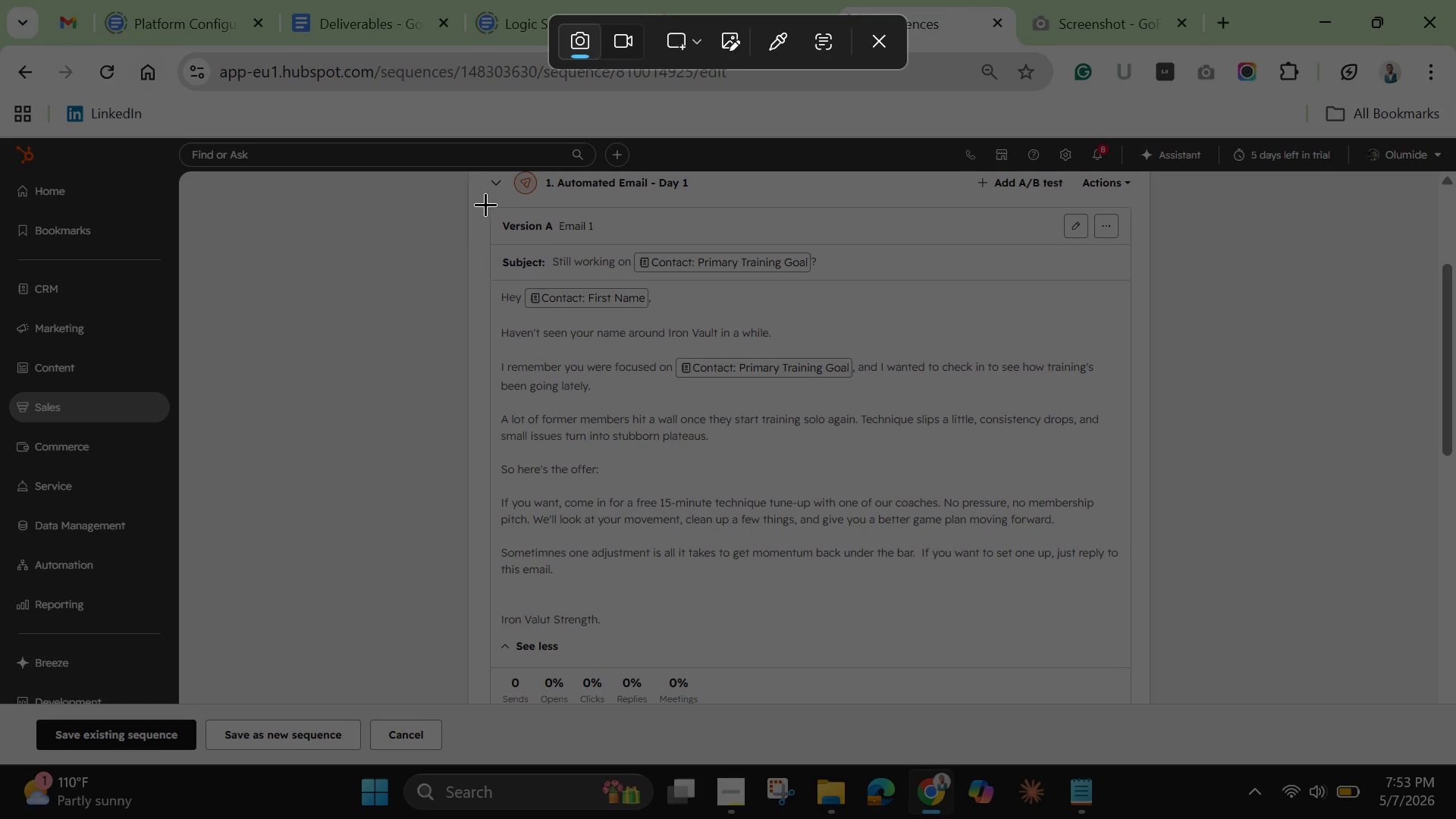 
wait(5.09)
 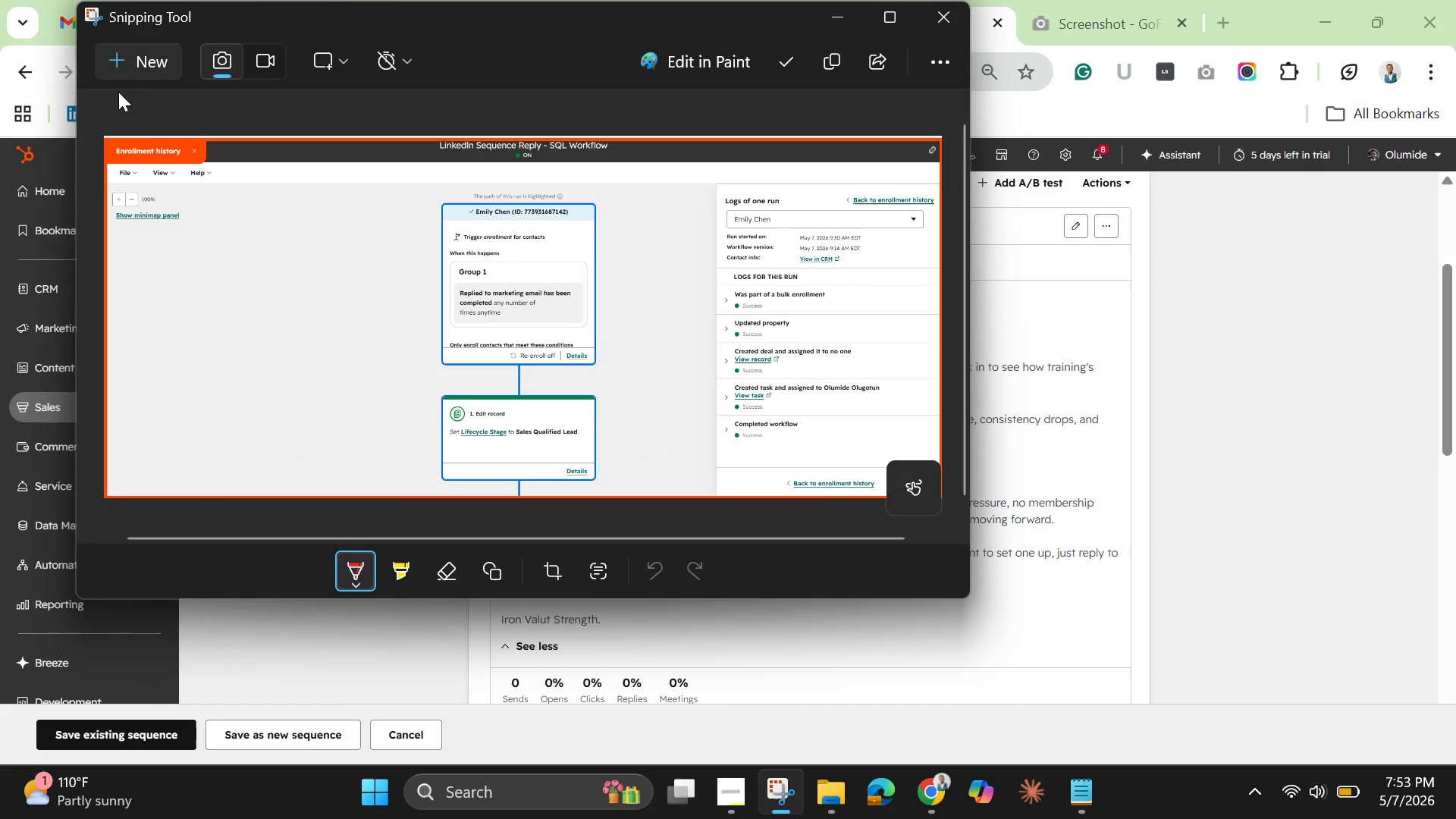 
left_click_drag(start_coordinate=[486, 204], to_coordinate=[1132, 667])
 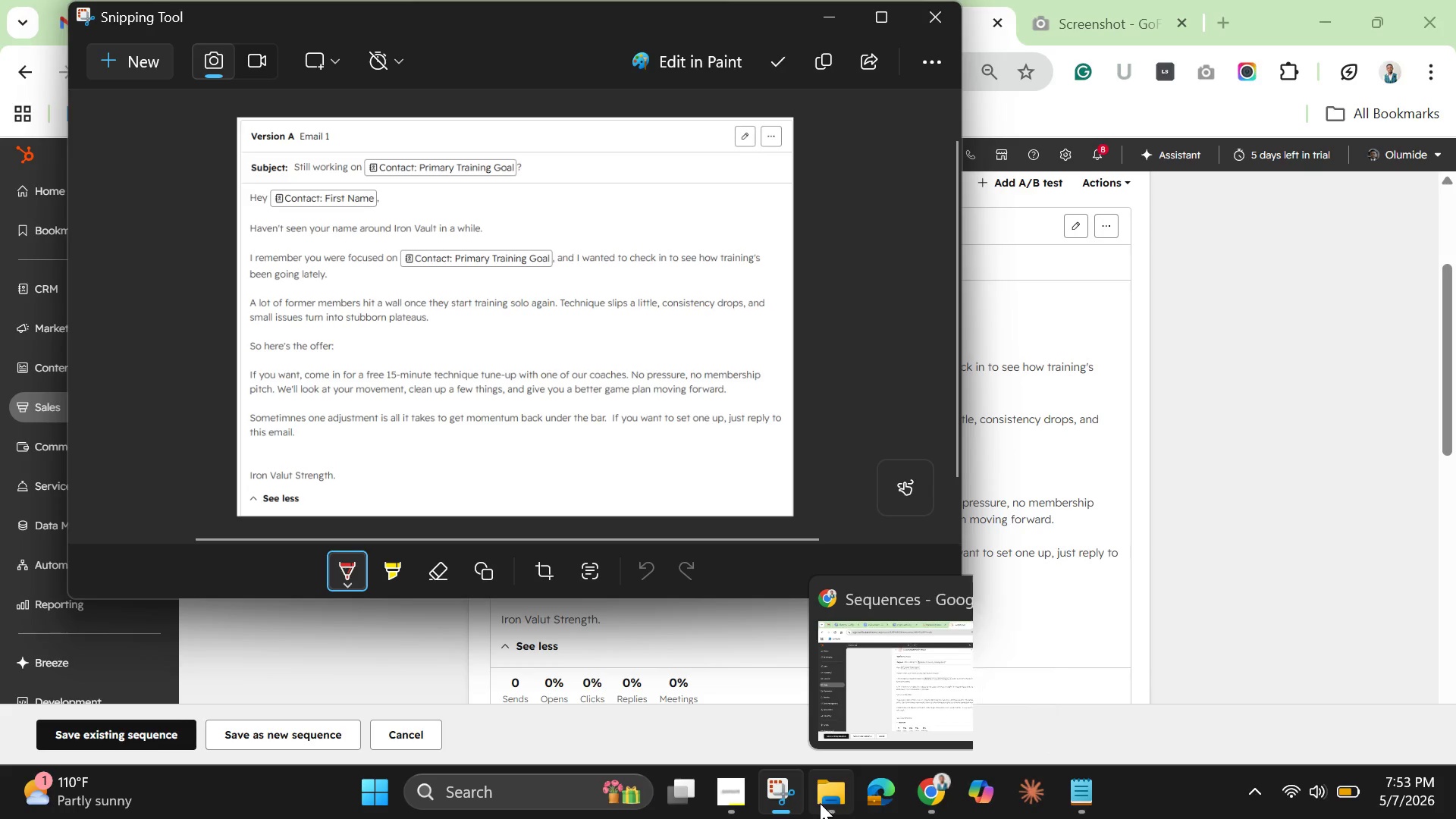 
left_click([827, 794])
 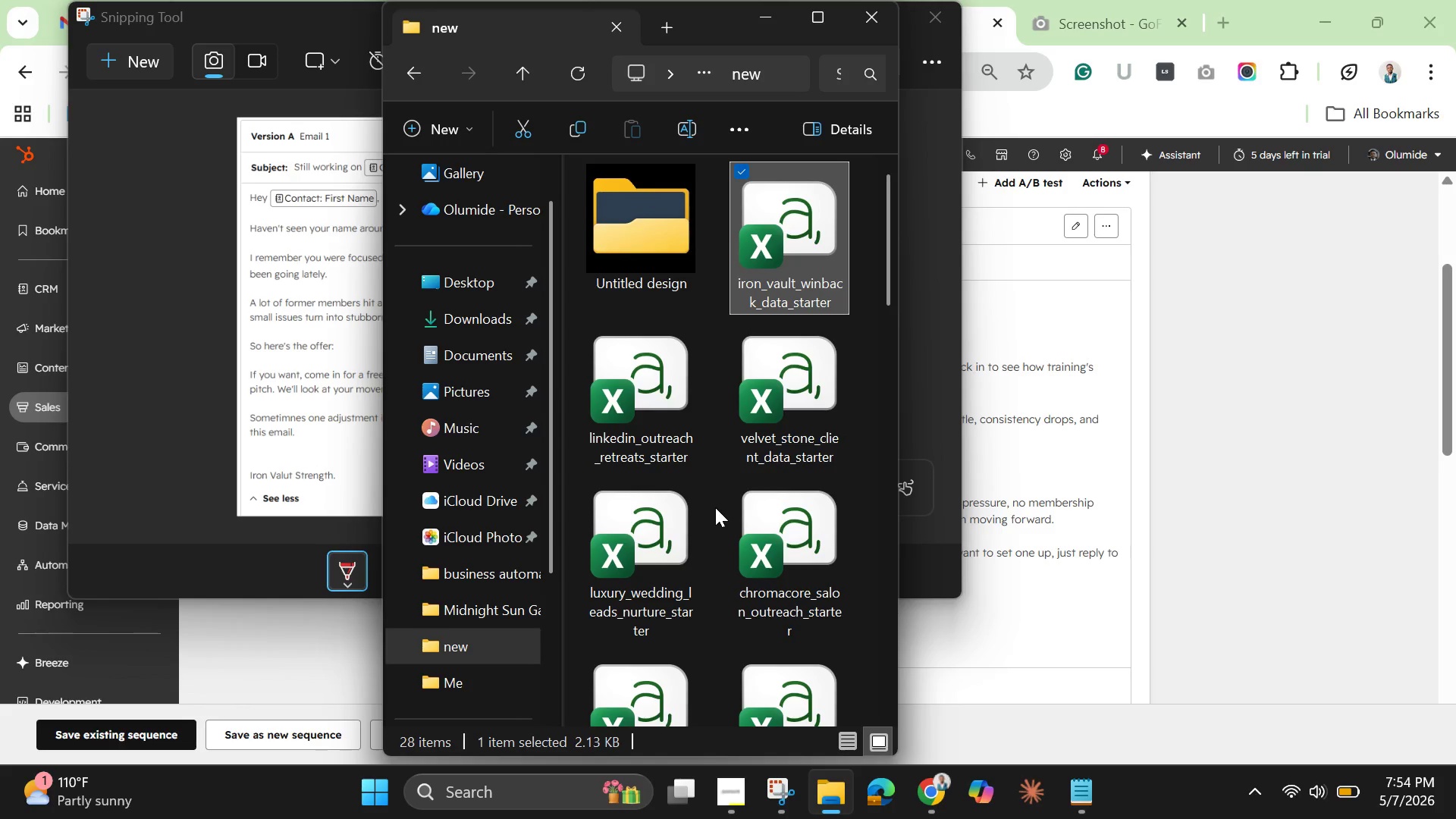 
wait(30.84)
 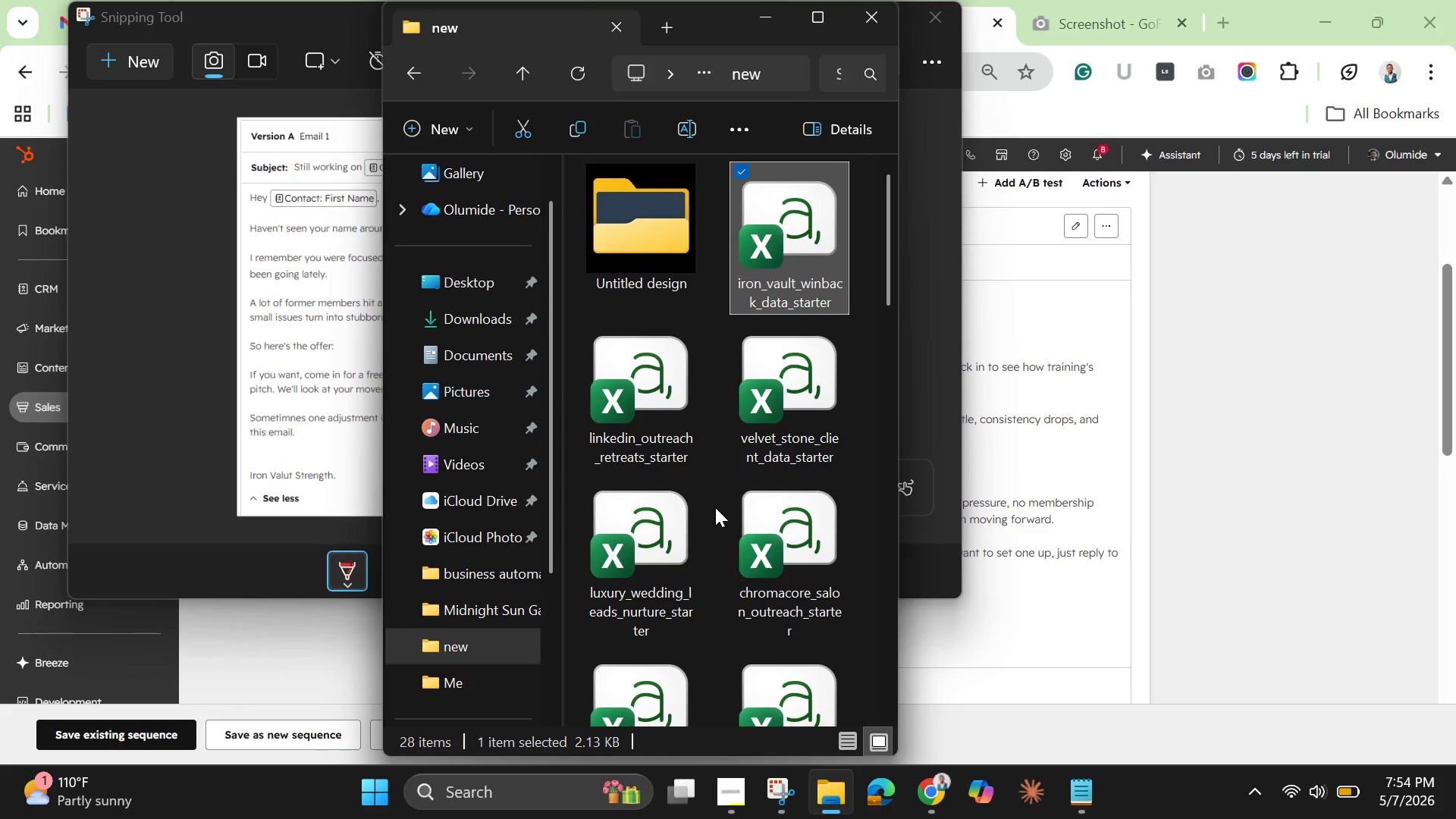 
left_click([479, 394])
 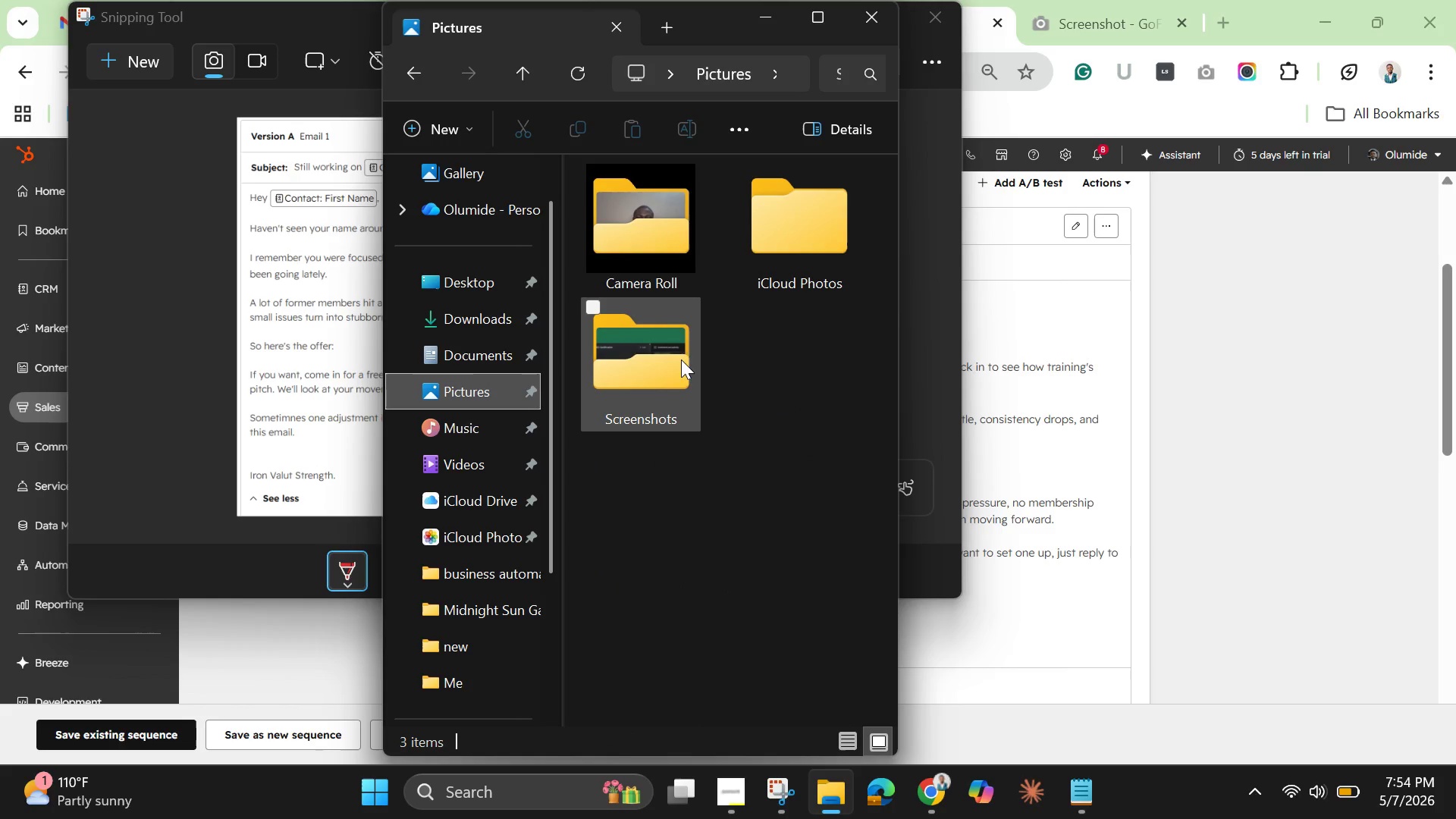 
double_click([653, 345])
 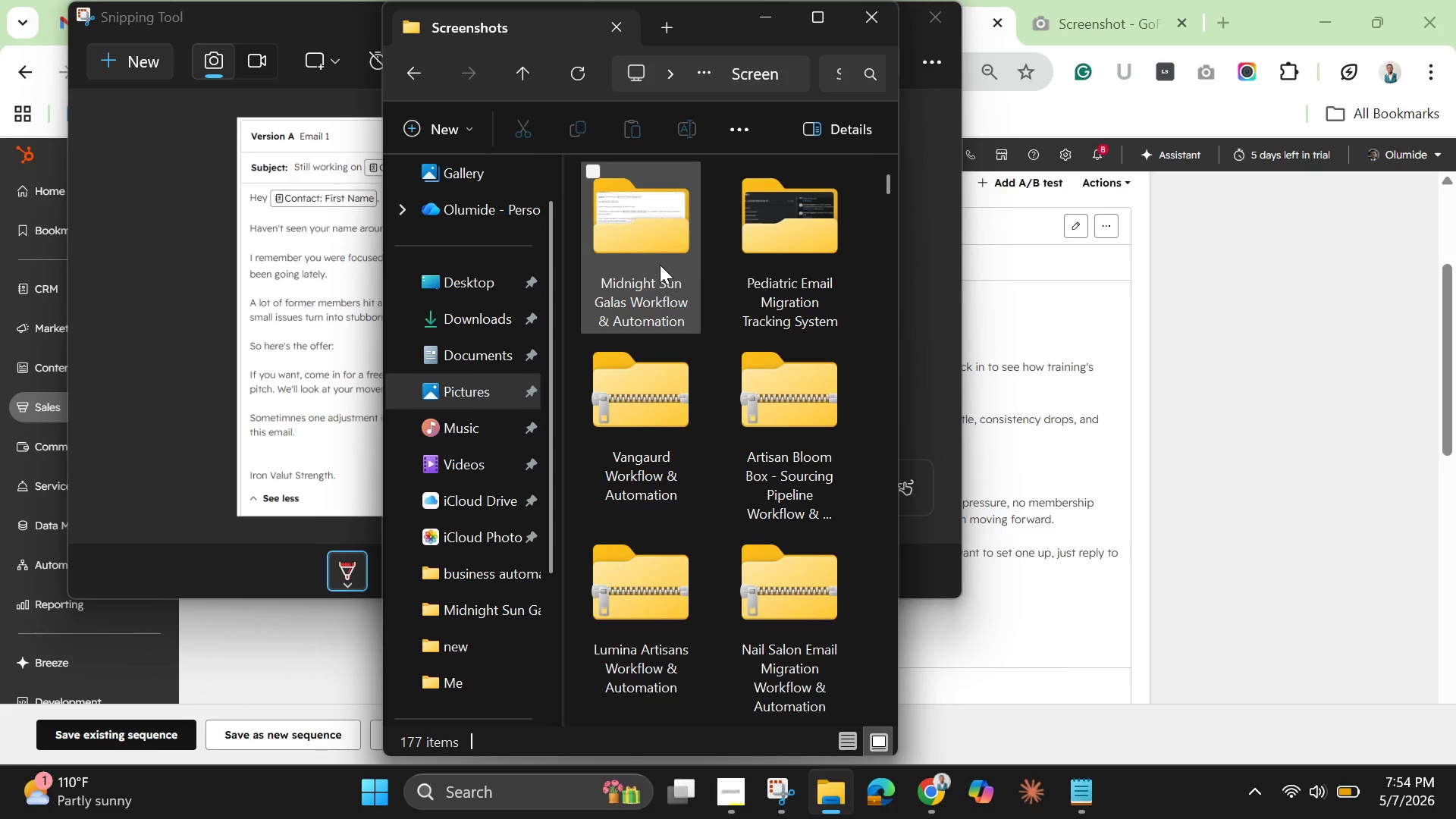 
double_click([648, 258])
 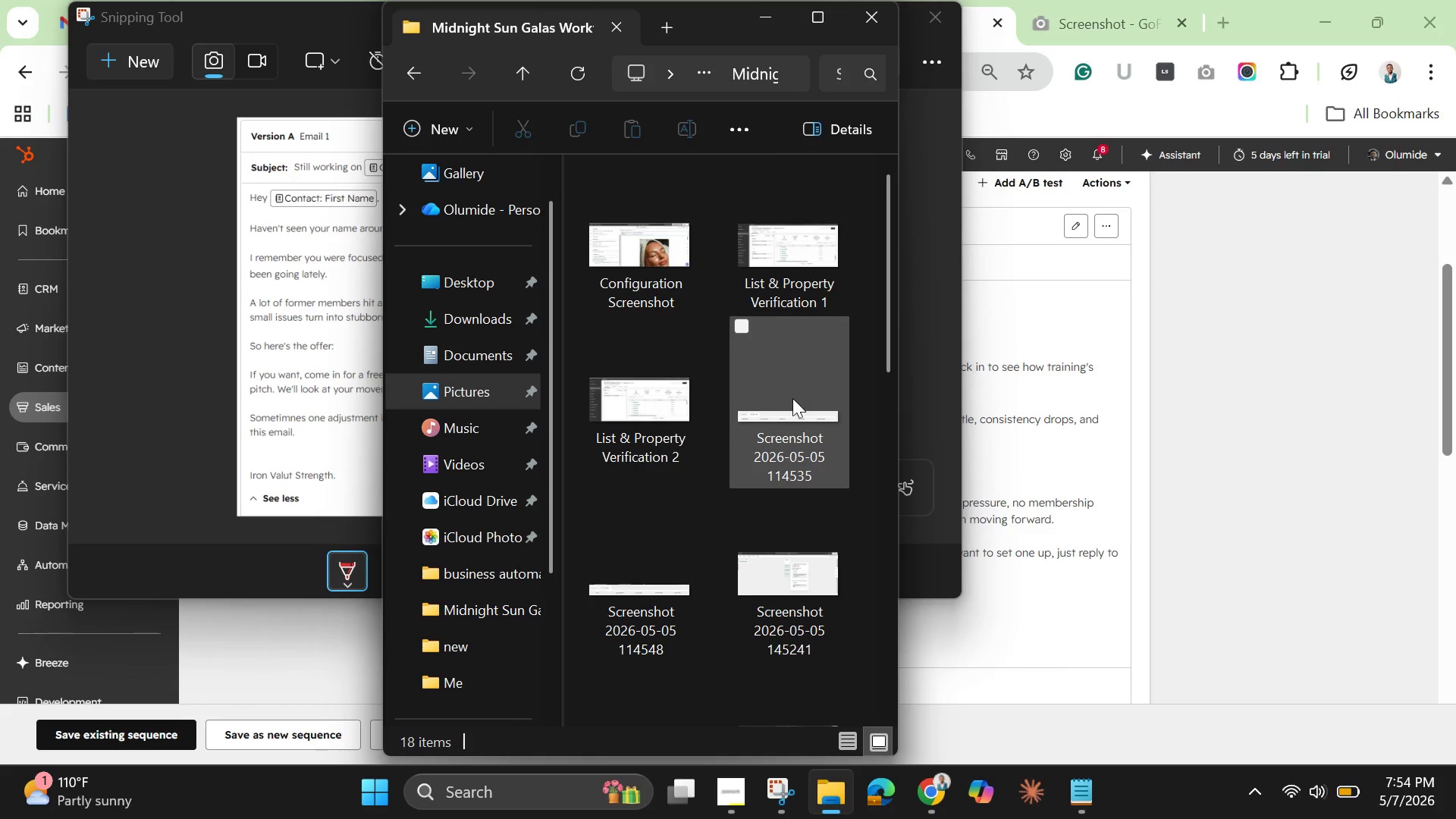 
scroll: coordinate [792, 403], scroll_direction: down, amount: 5.0
 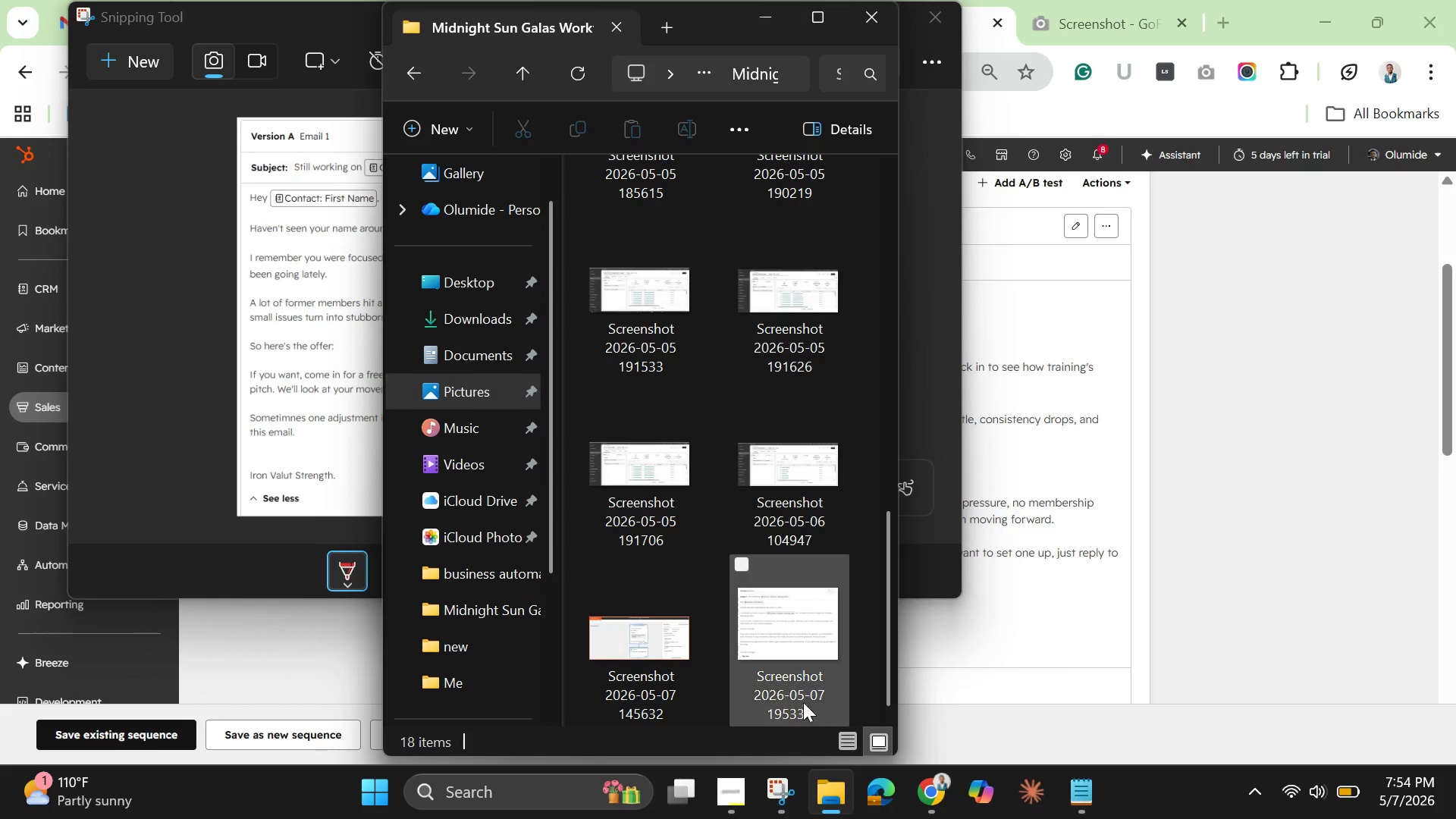 
left_click([800, 692])
 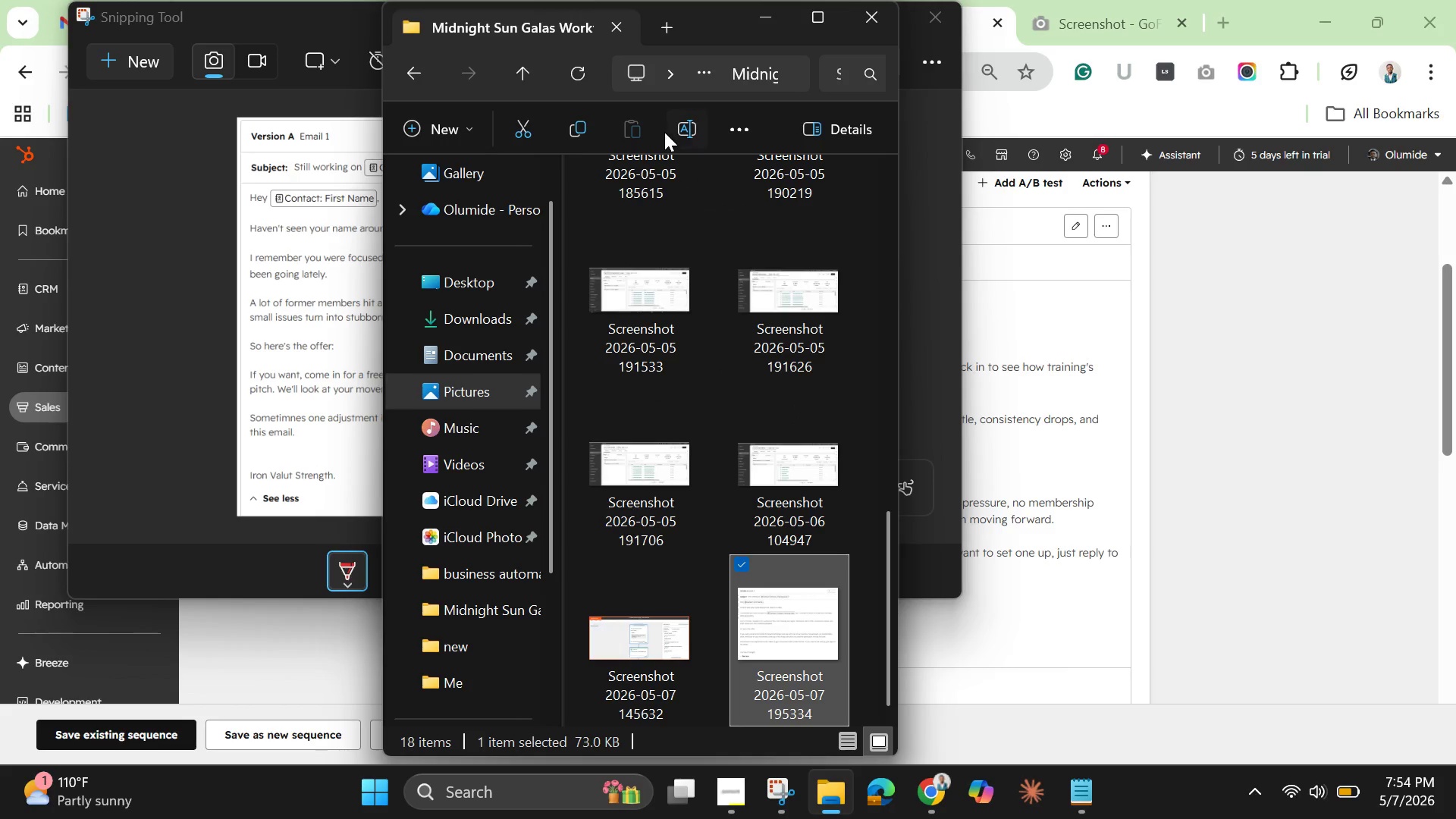 
left_click([686, 128])
 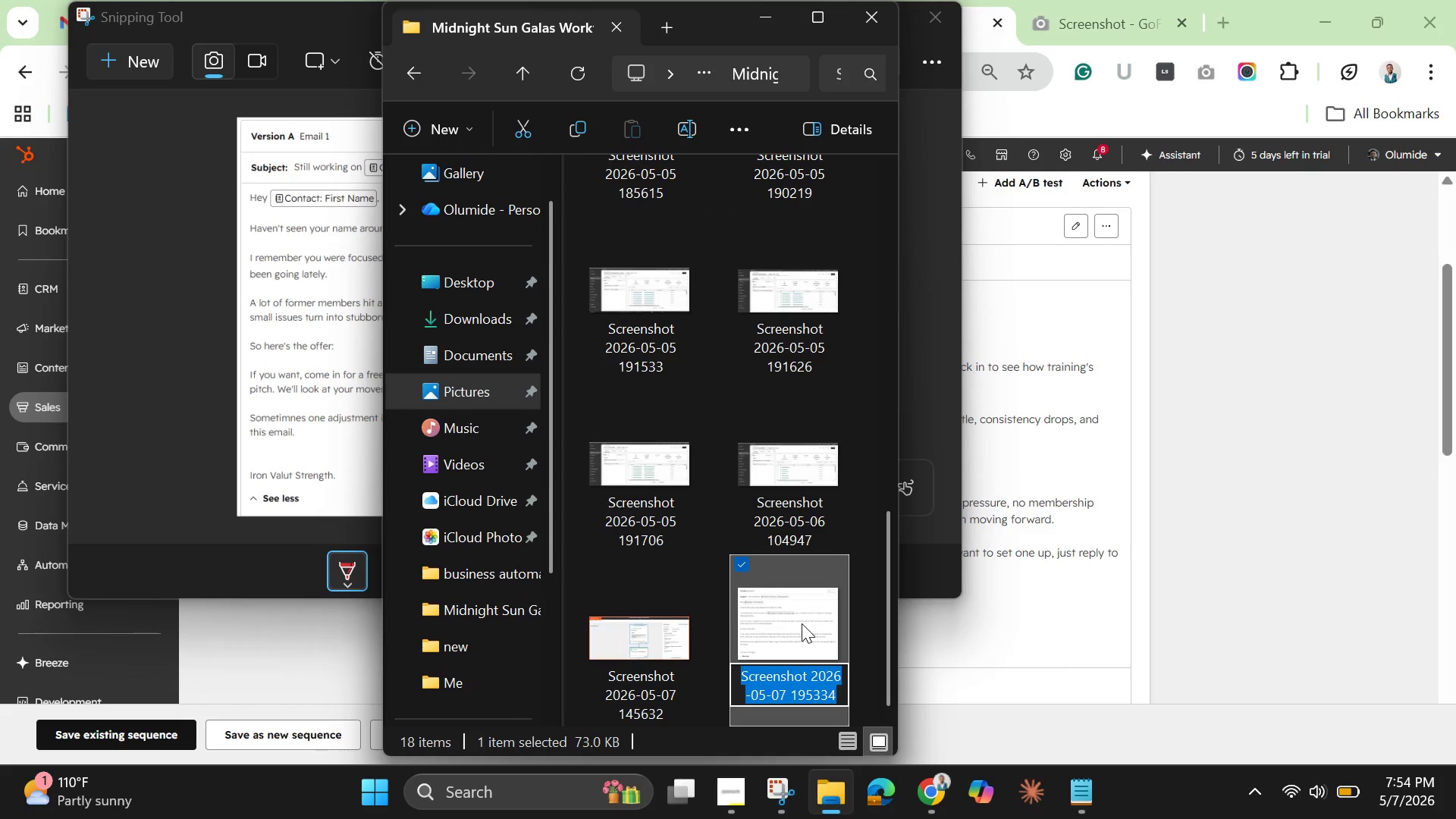 
key(Control+ControlLeft)
 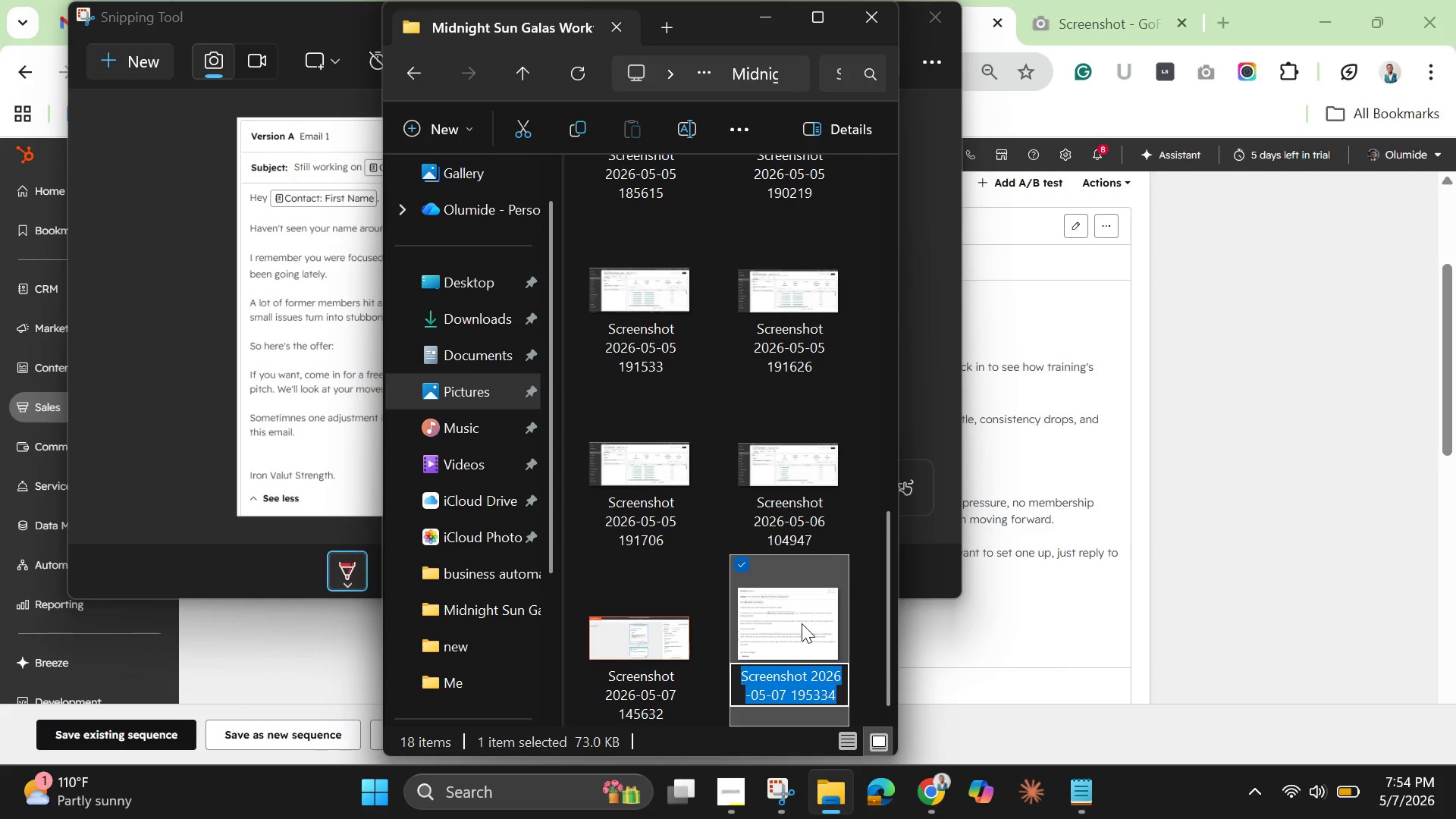 
key(Alt+Control+AltLeft)
 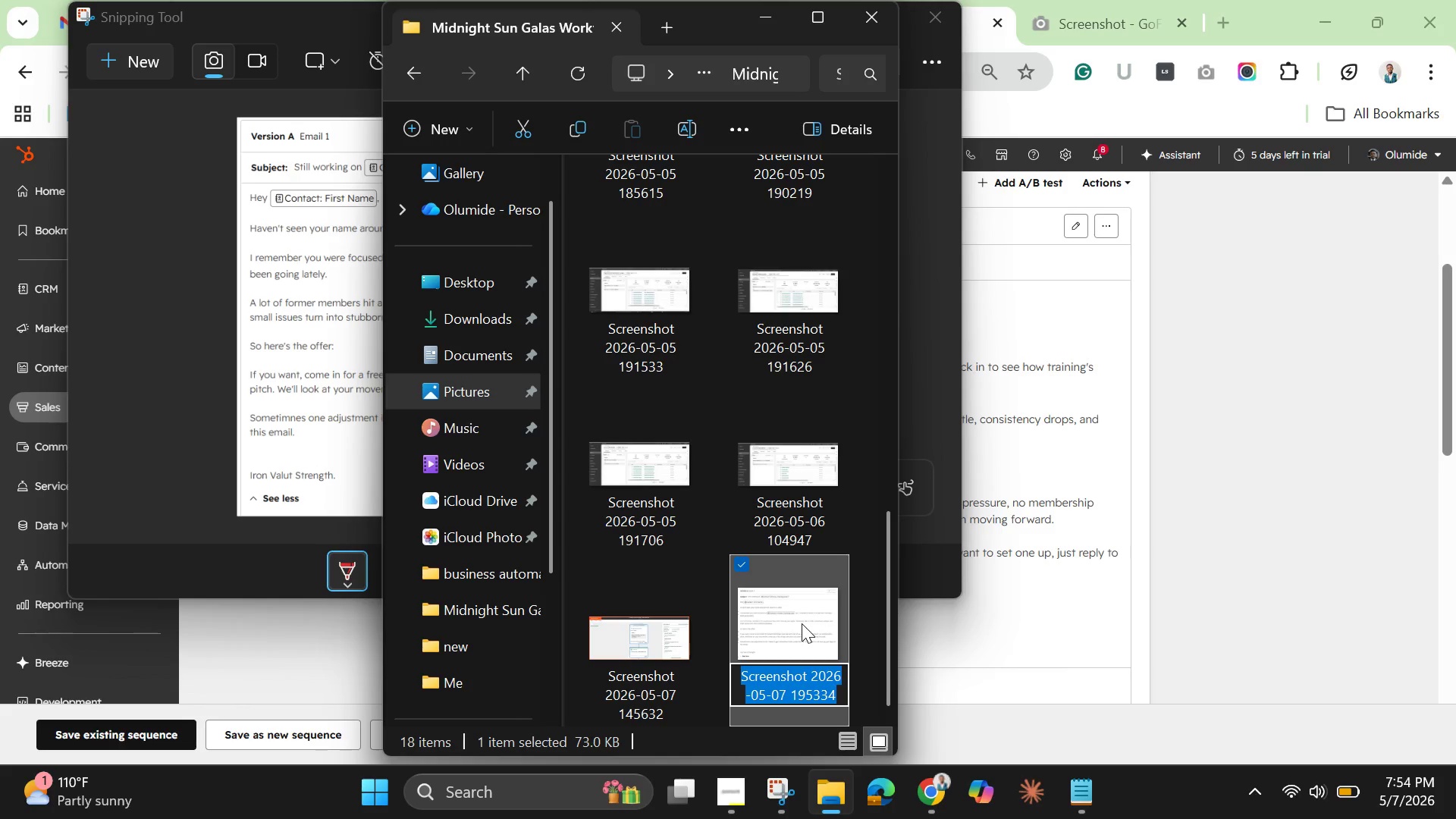 
key(Alt+Control+F14)
 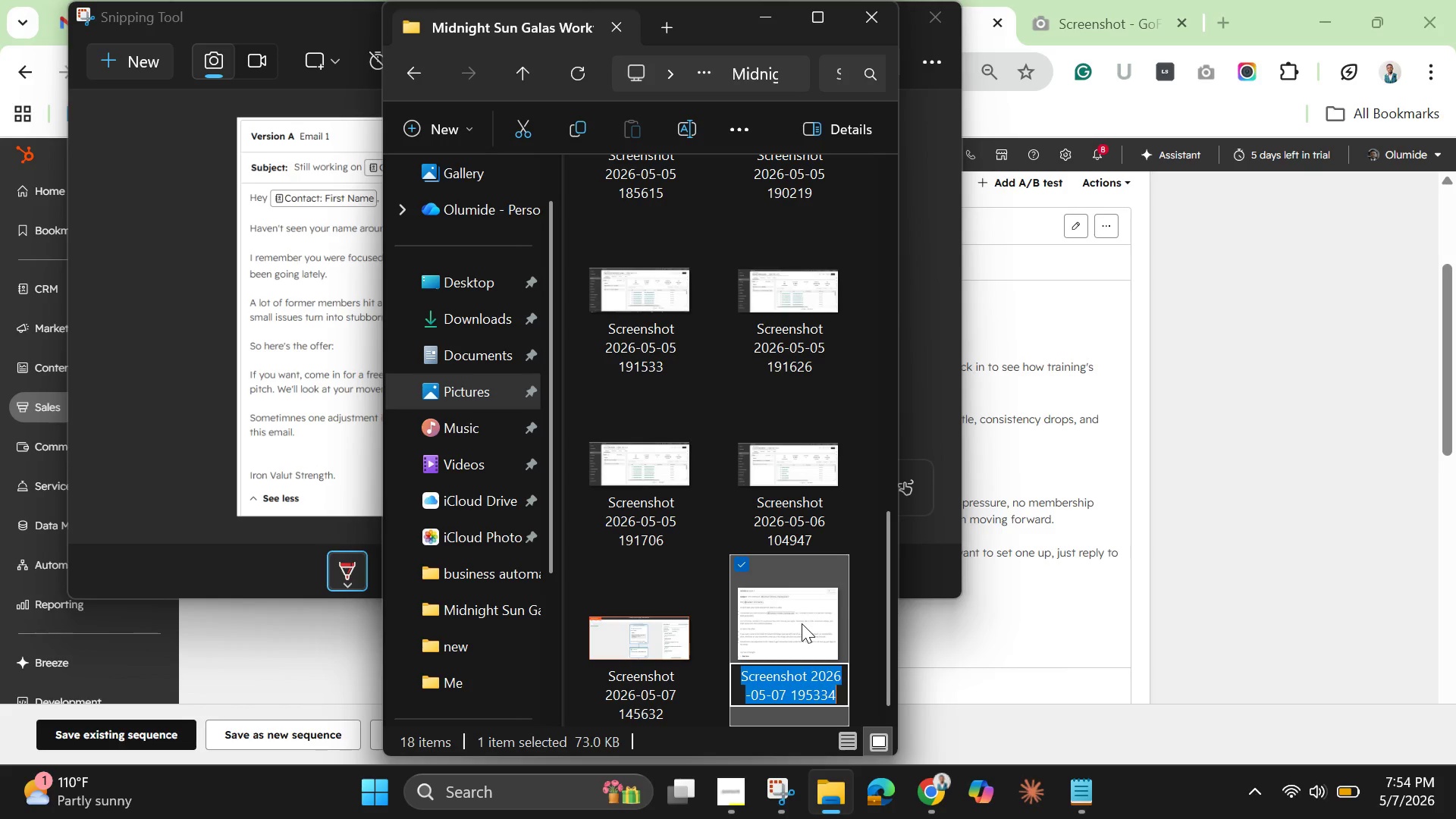 
wait(19.33)
 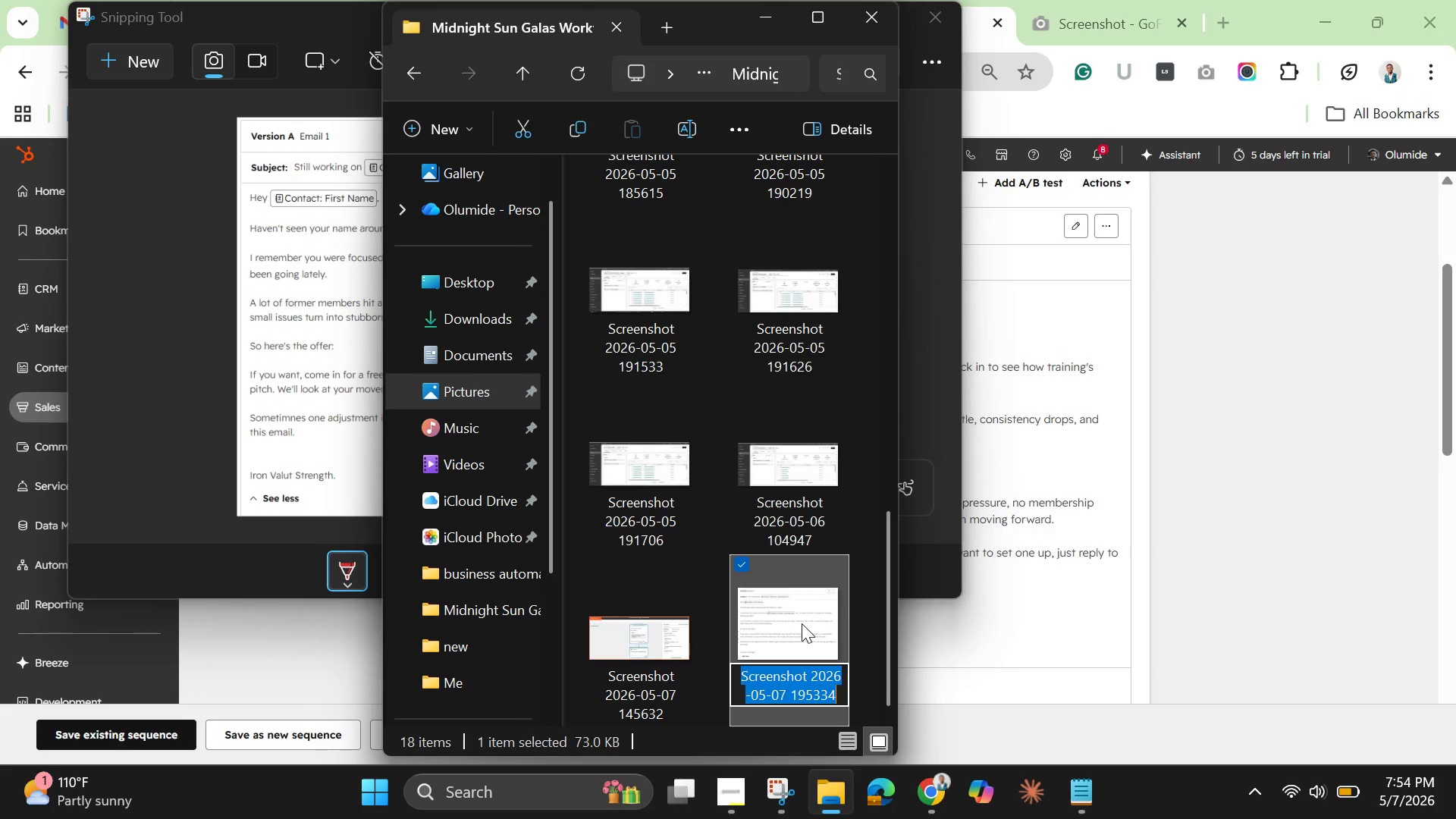 
key(Backspace)
 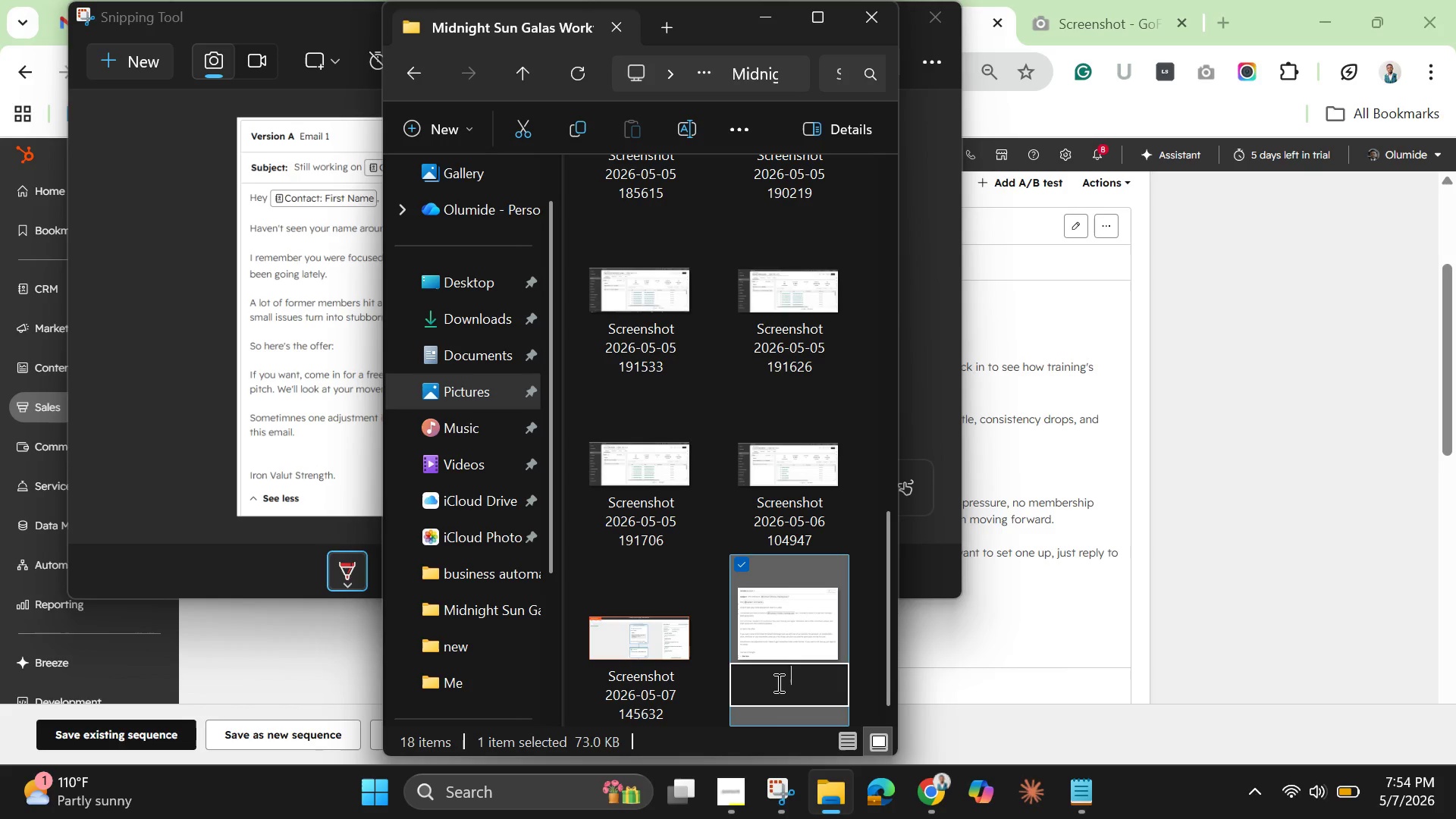 
wait(16.28)
 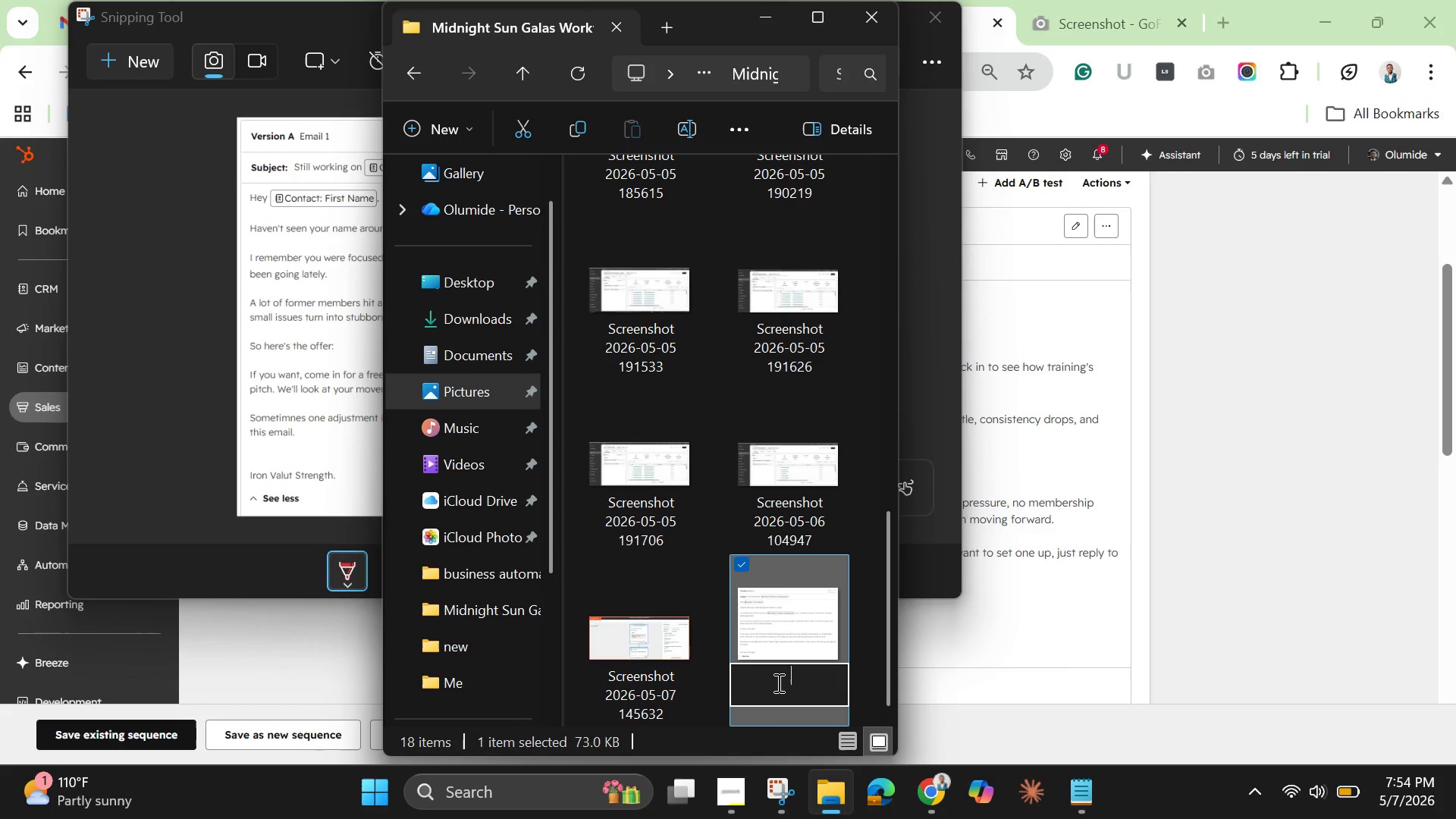 
hold_key(key=ControlLeft, duration=0.78)
 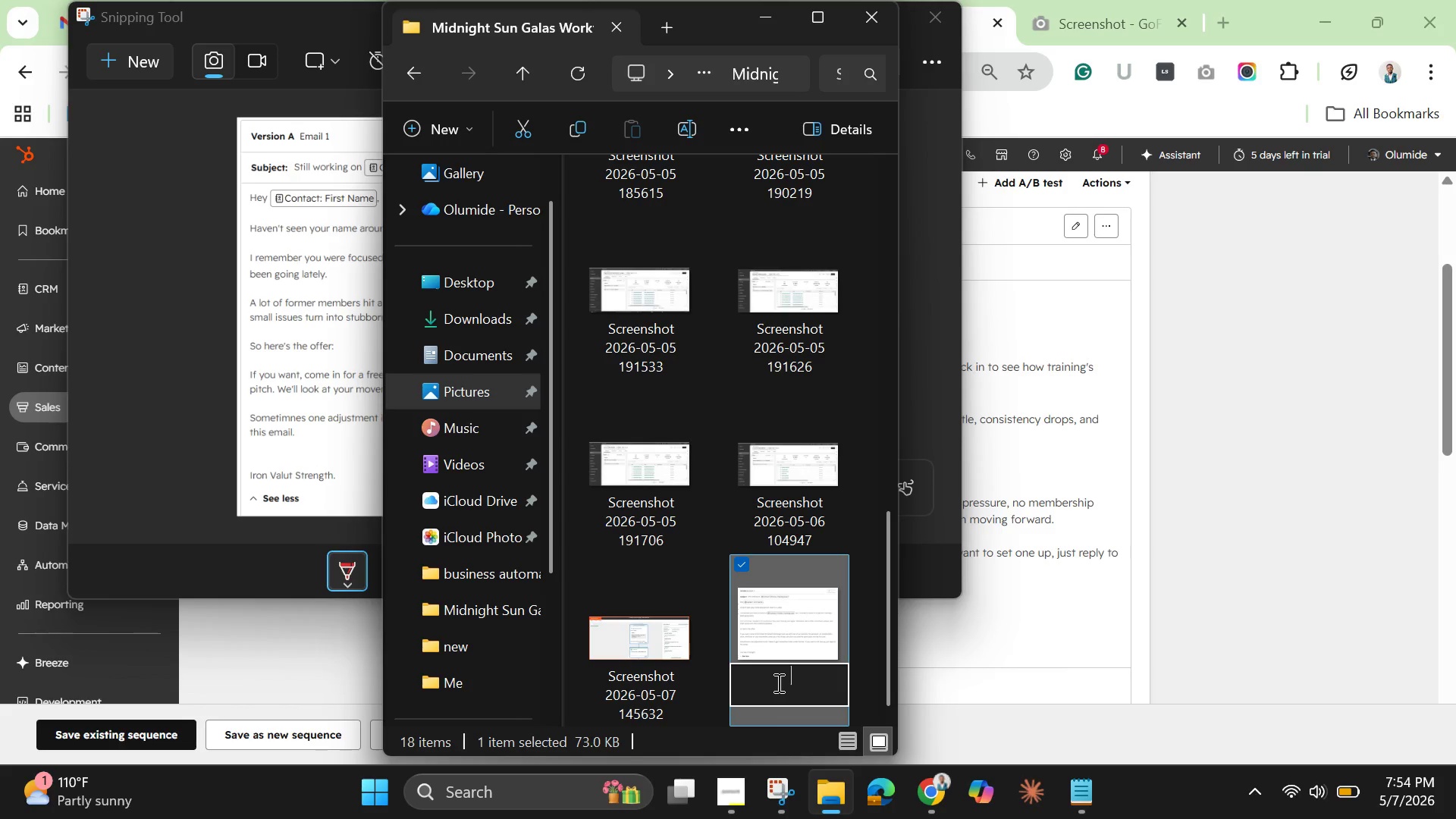 
key(Shift+E)
 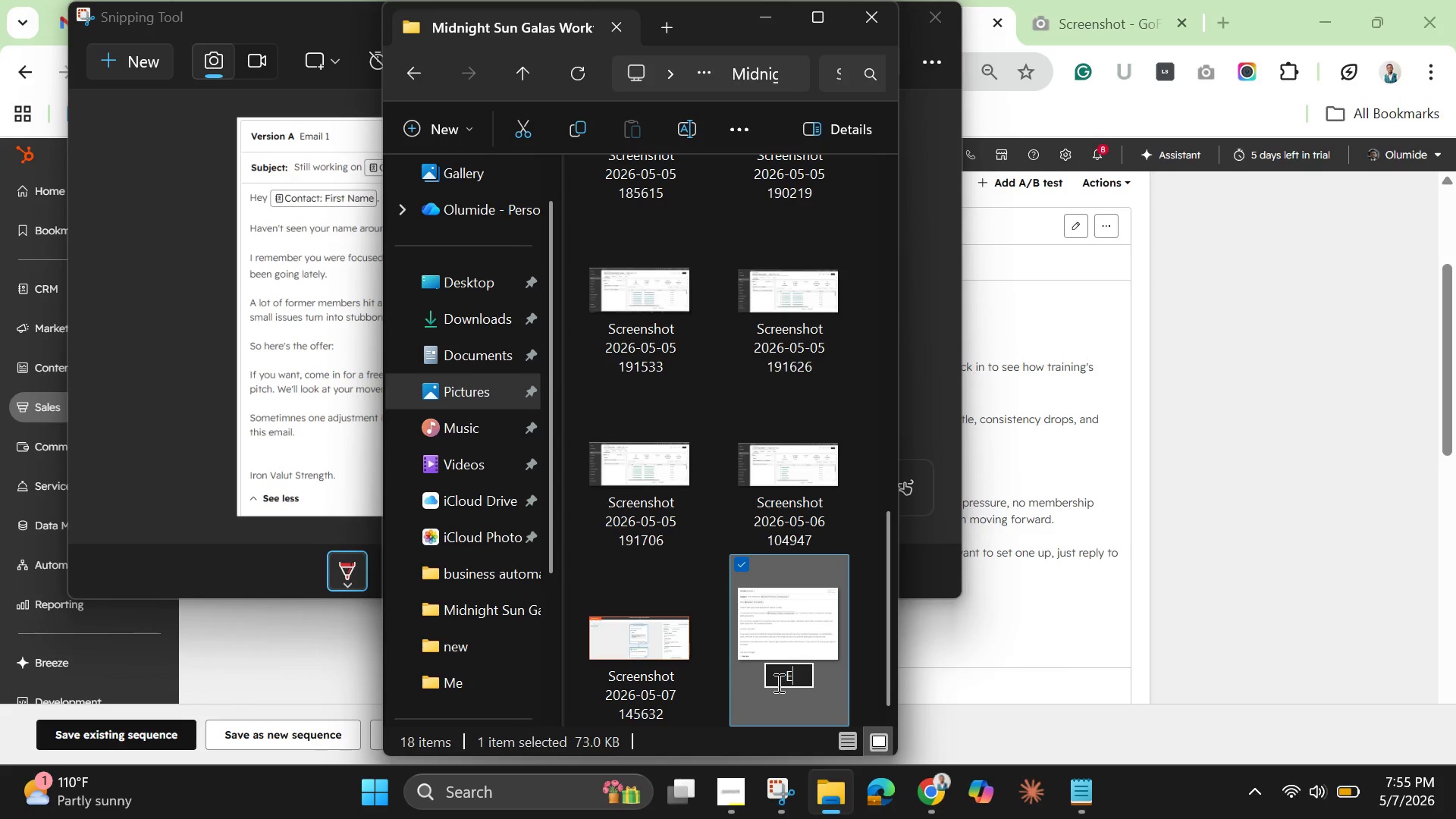 
wait(11.5)
 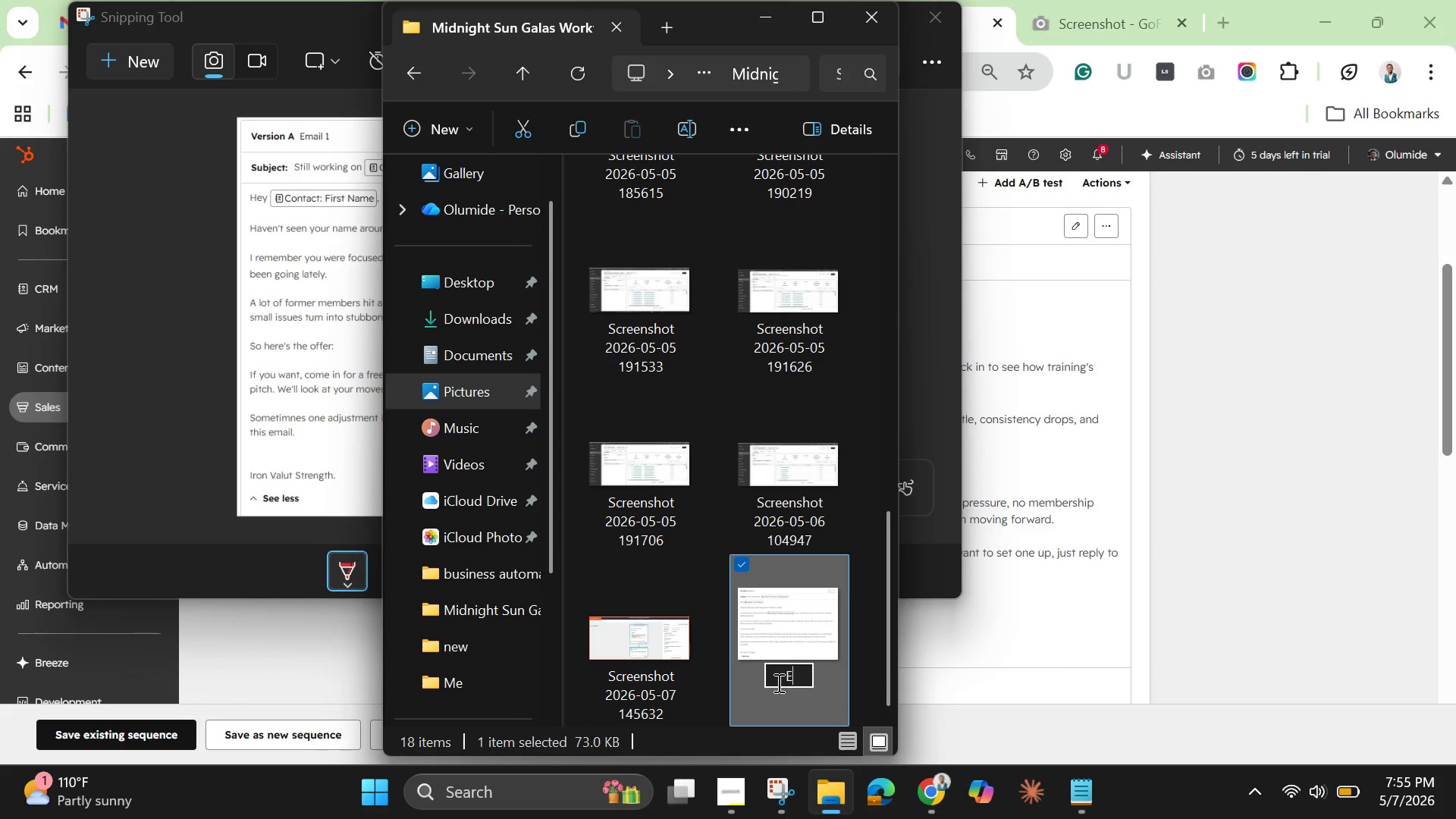 
type(mail 1)
 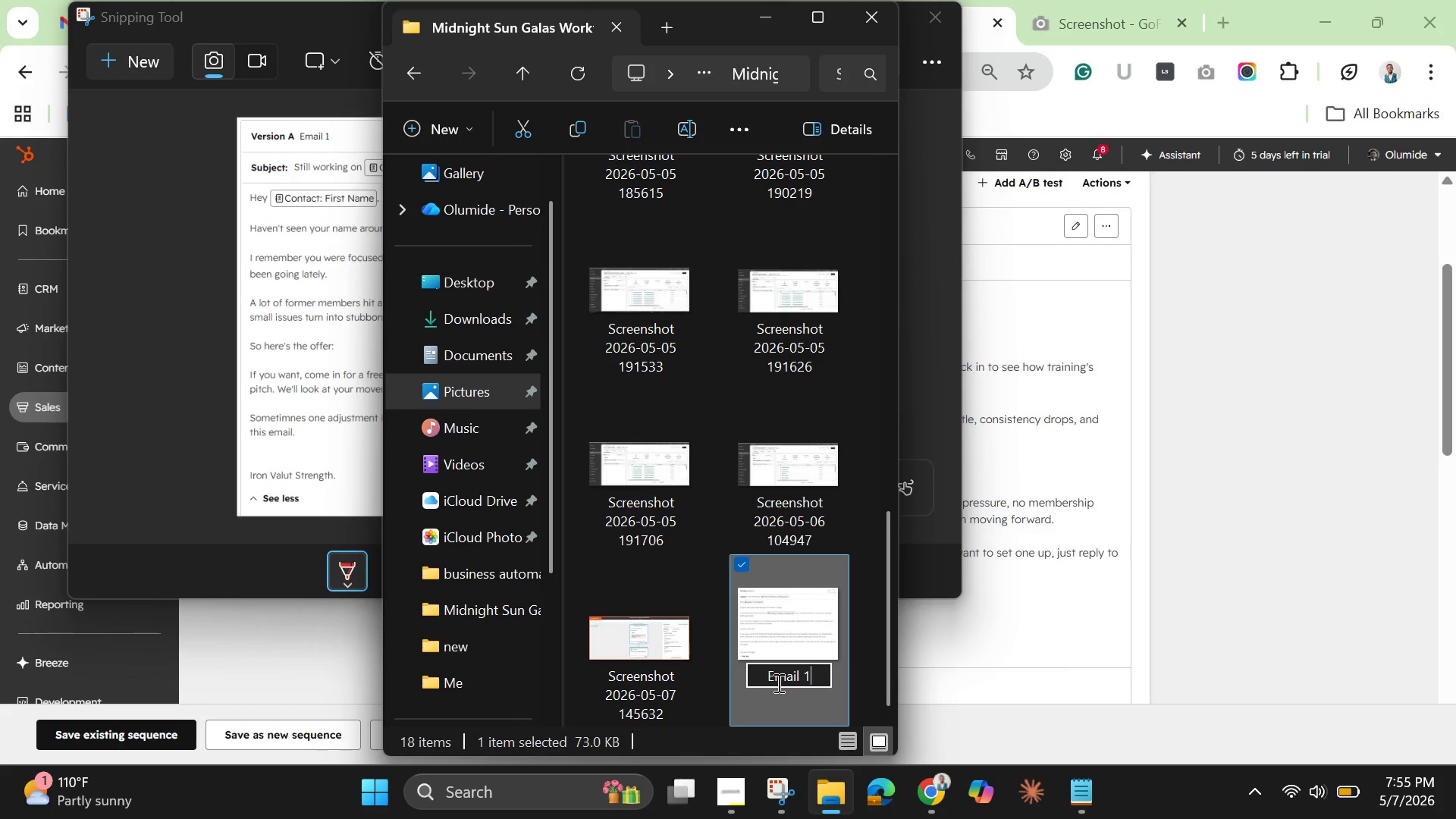 
key(Enter)
 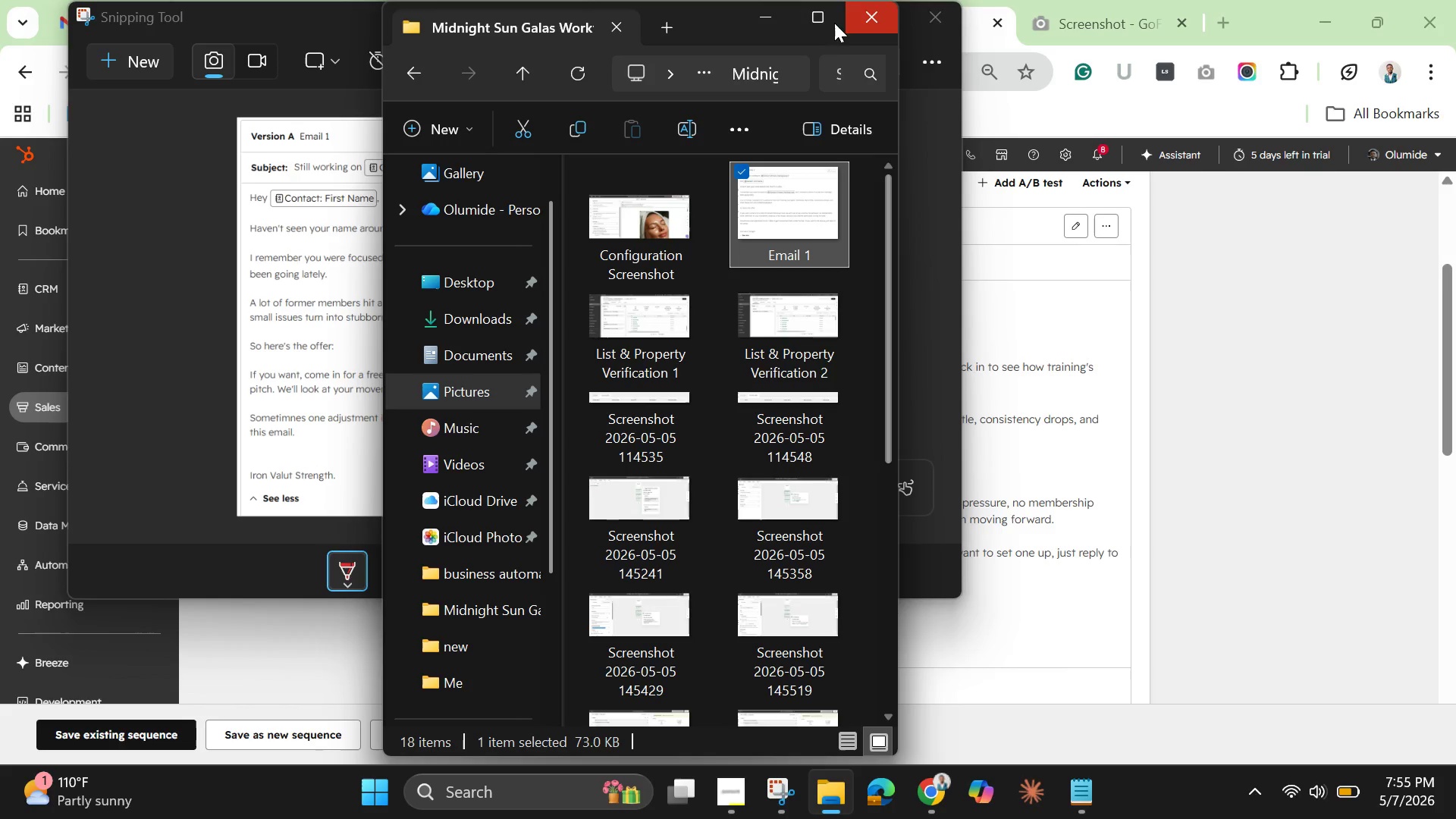 
left_click([767, 15])
 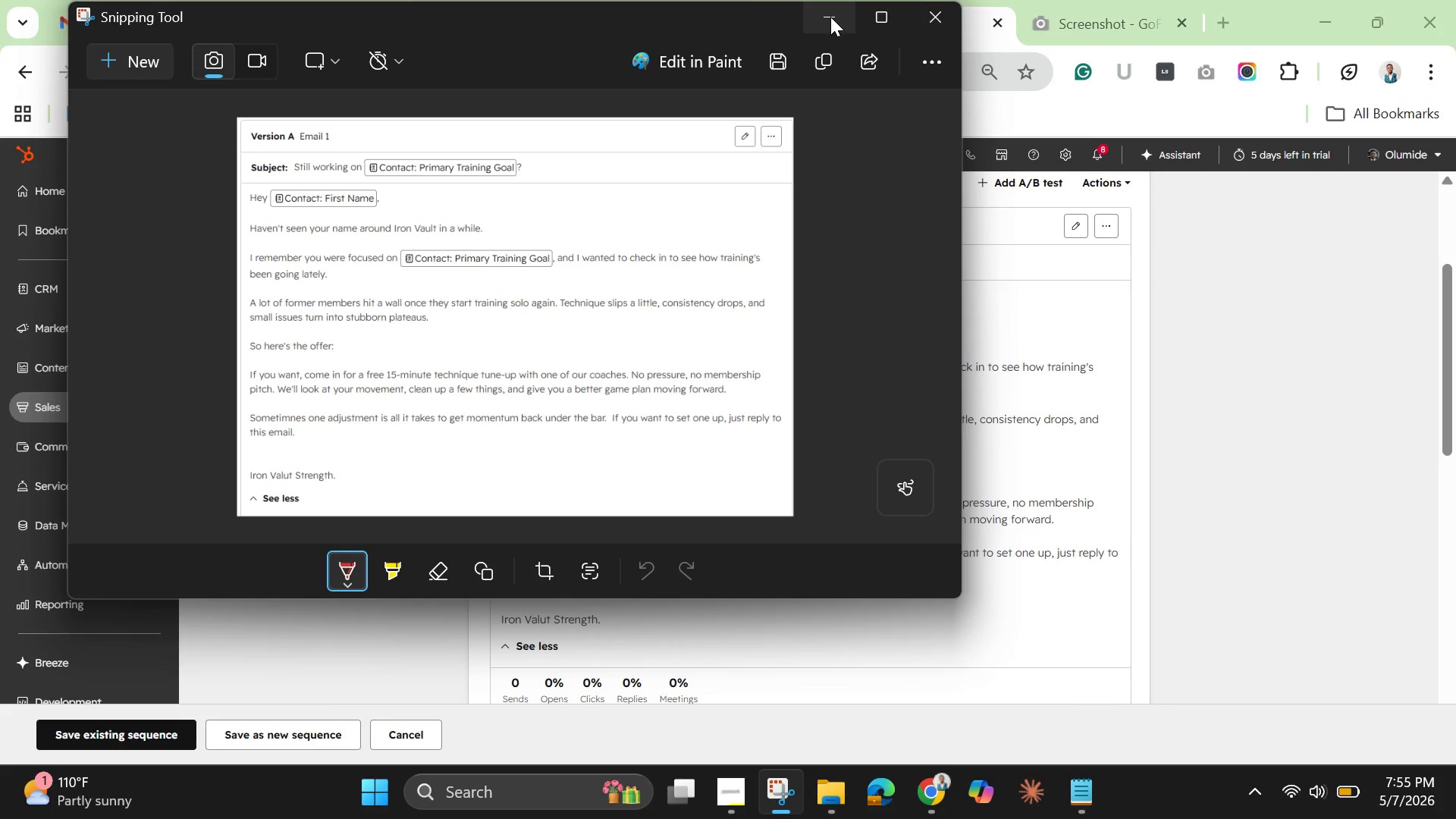 
left_click([830, 17])
 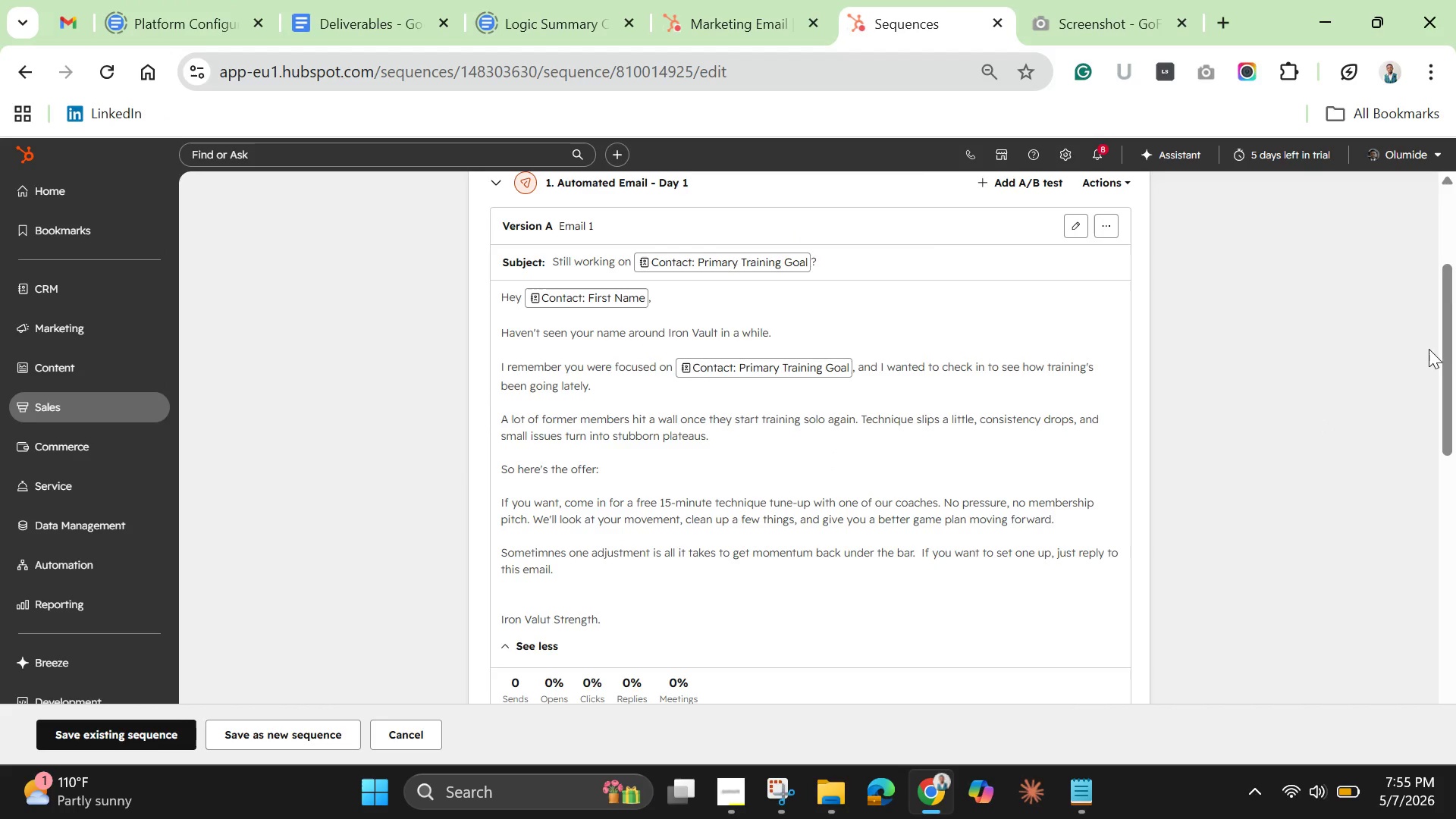 
left_click_drag(start_coordinate=[1451, 356], to_coordinate=[1448, 548])
 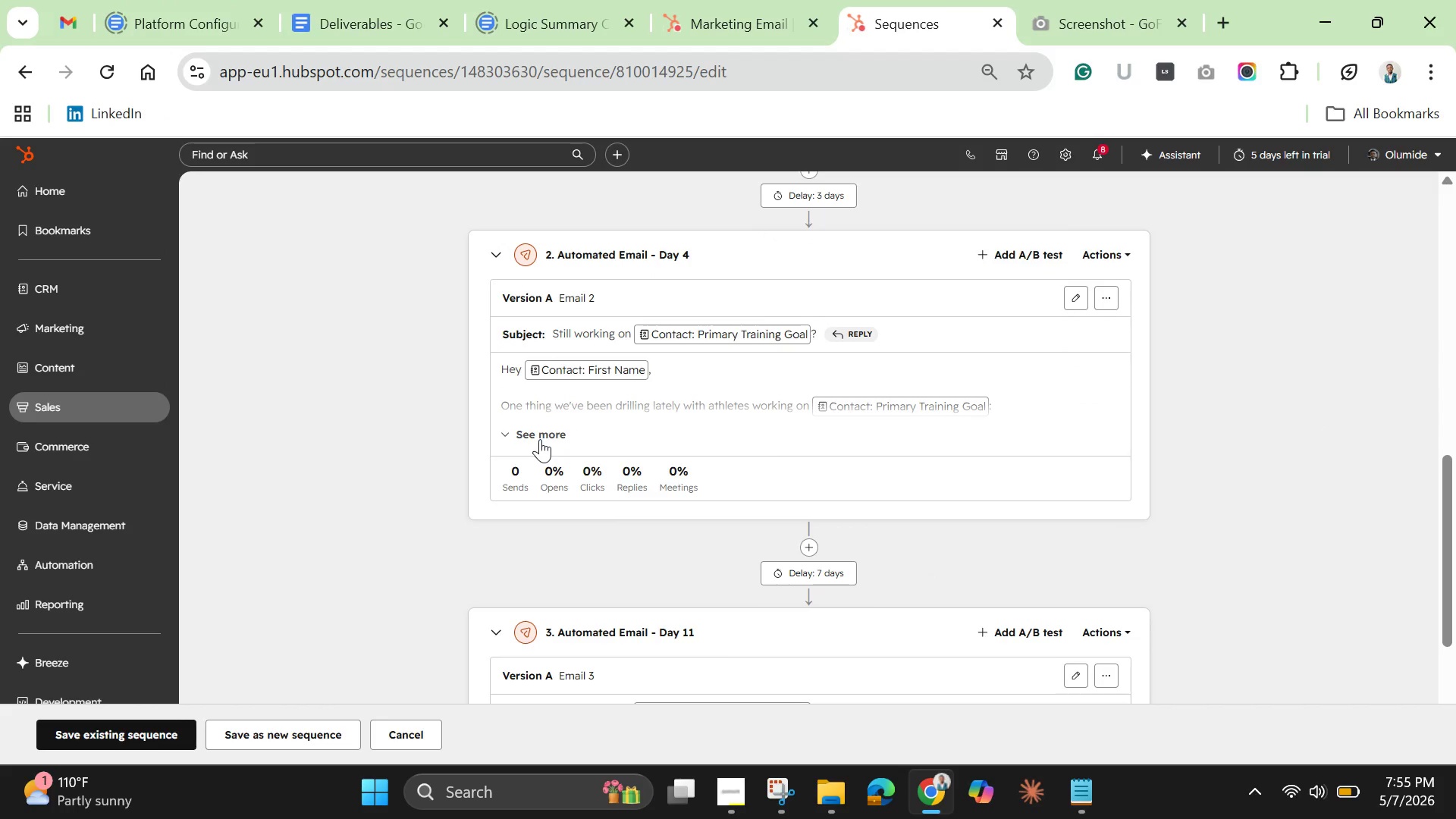 
left_click([540, 439])
 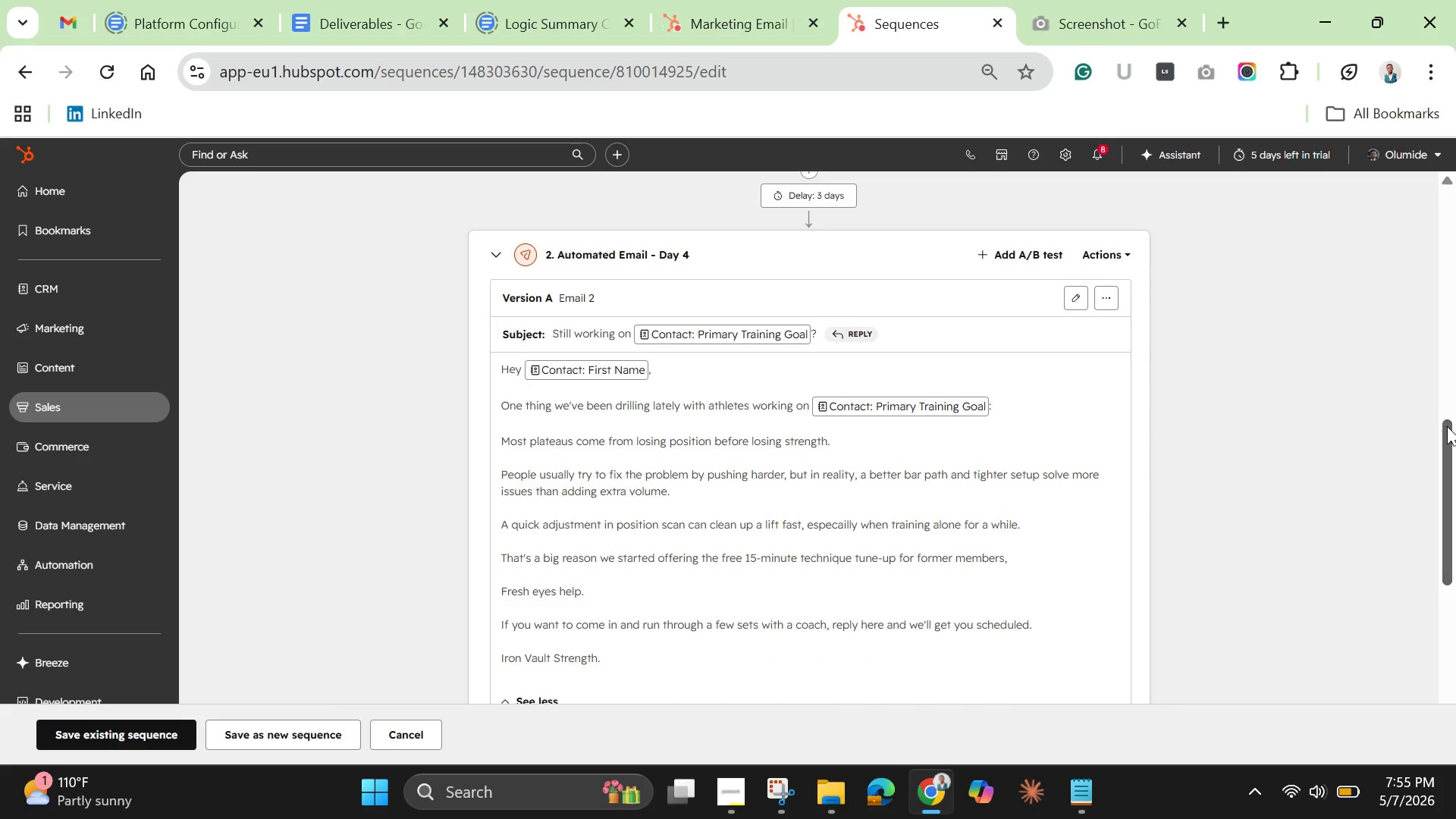 
left_click_drag(start_coordinate=[1447, 428], to_coordinate=[1445, 452])
 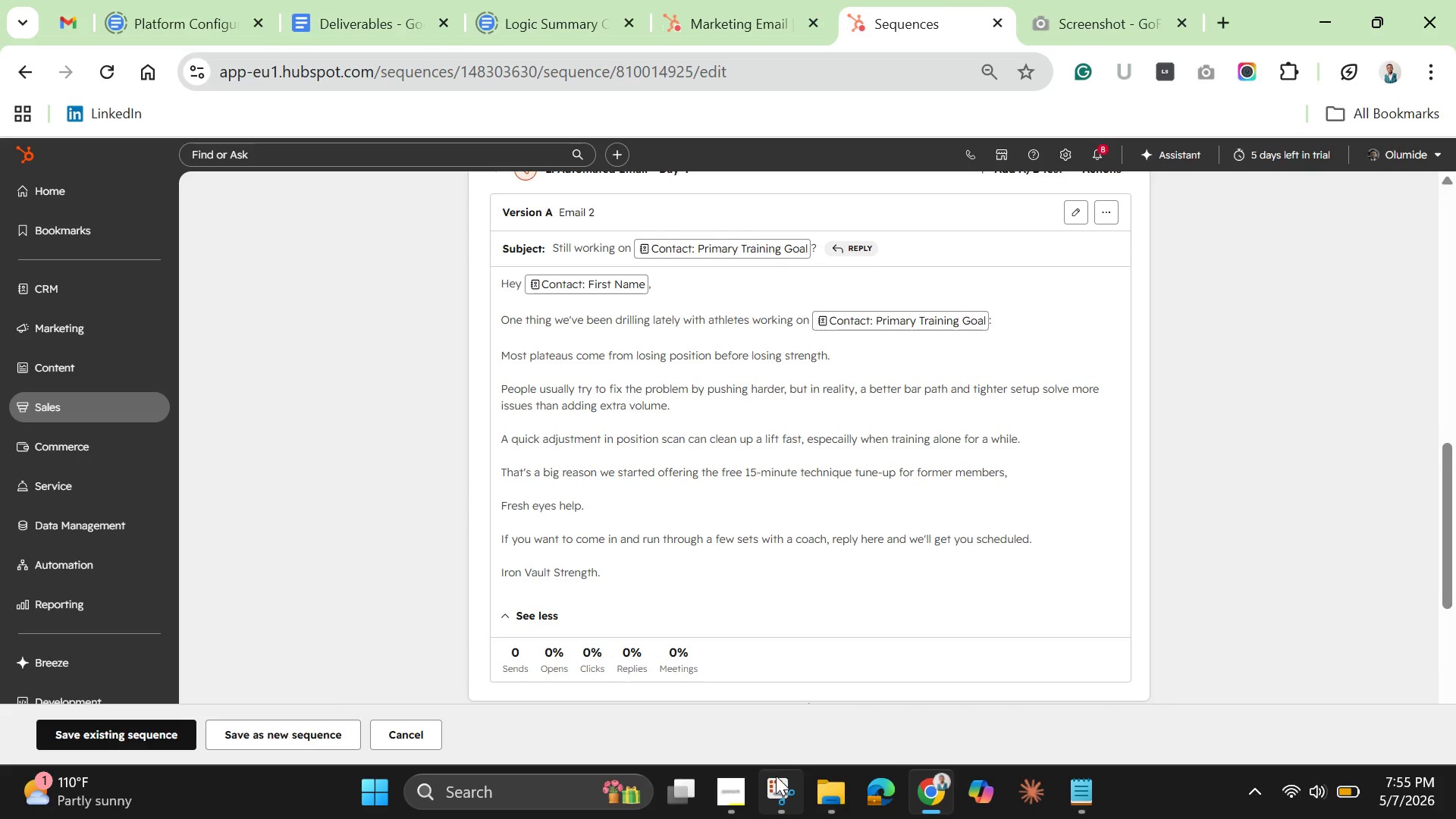 
left_click([783, 788])
 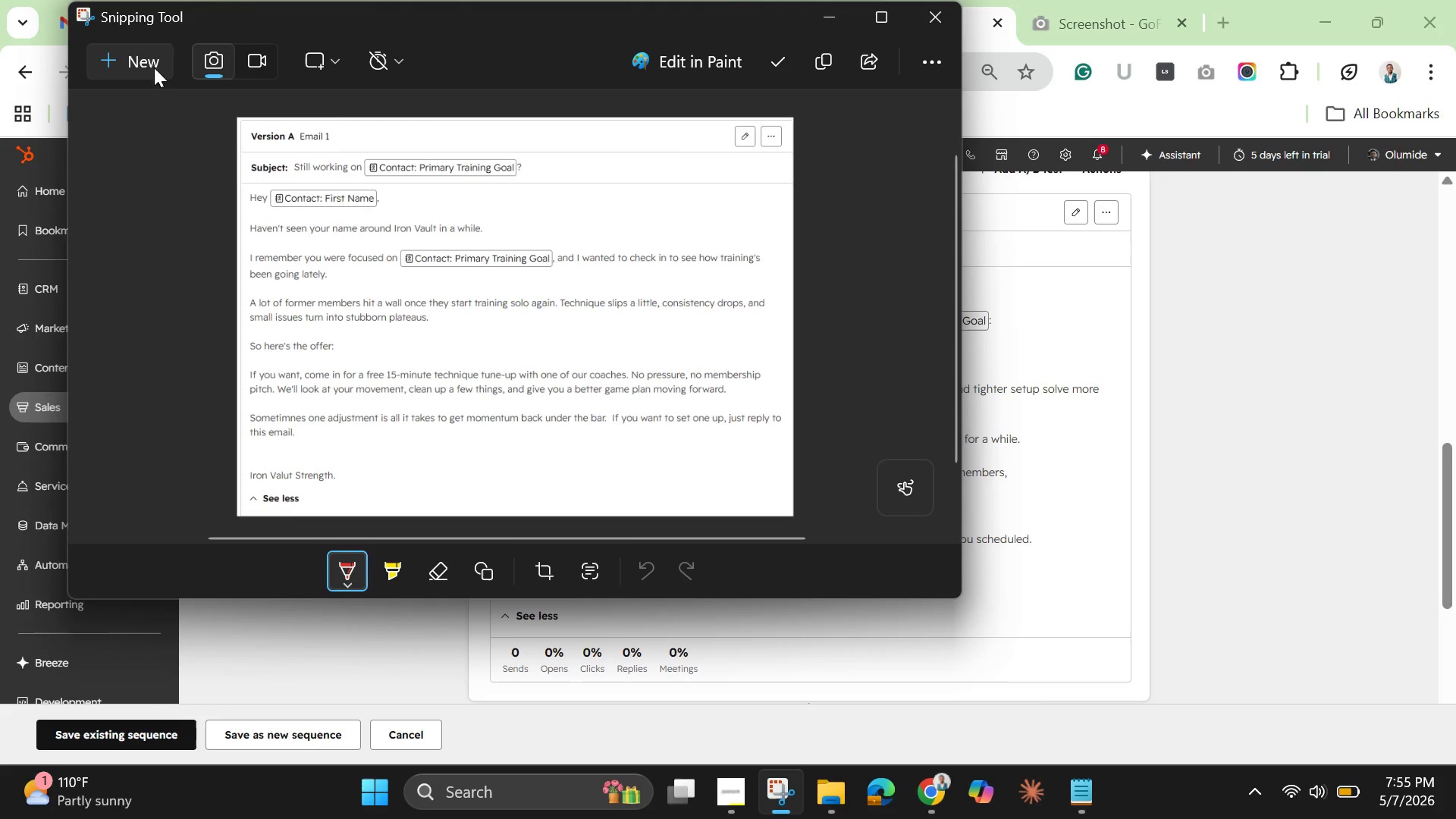 
left_click([130, 50])
 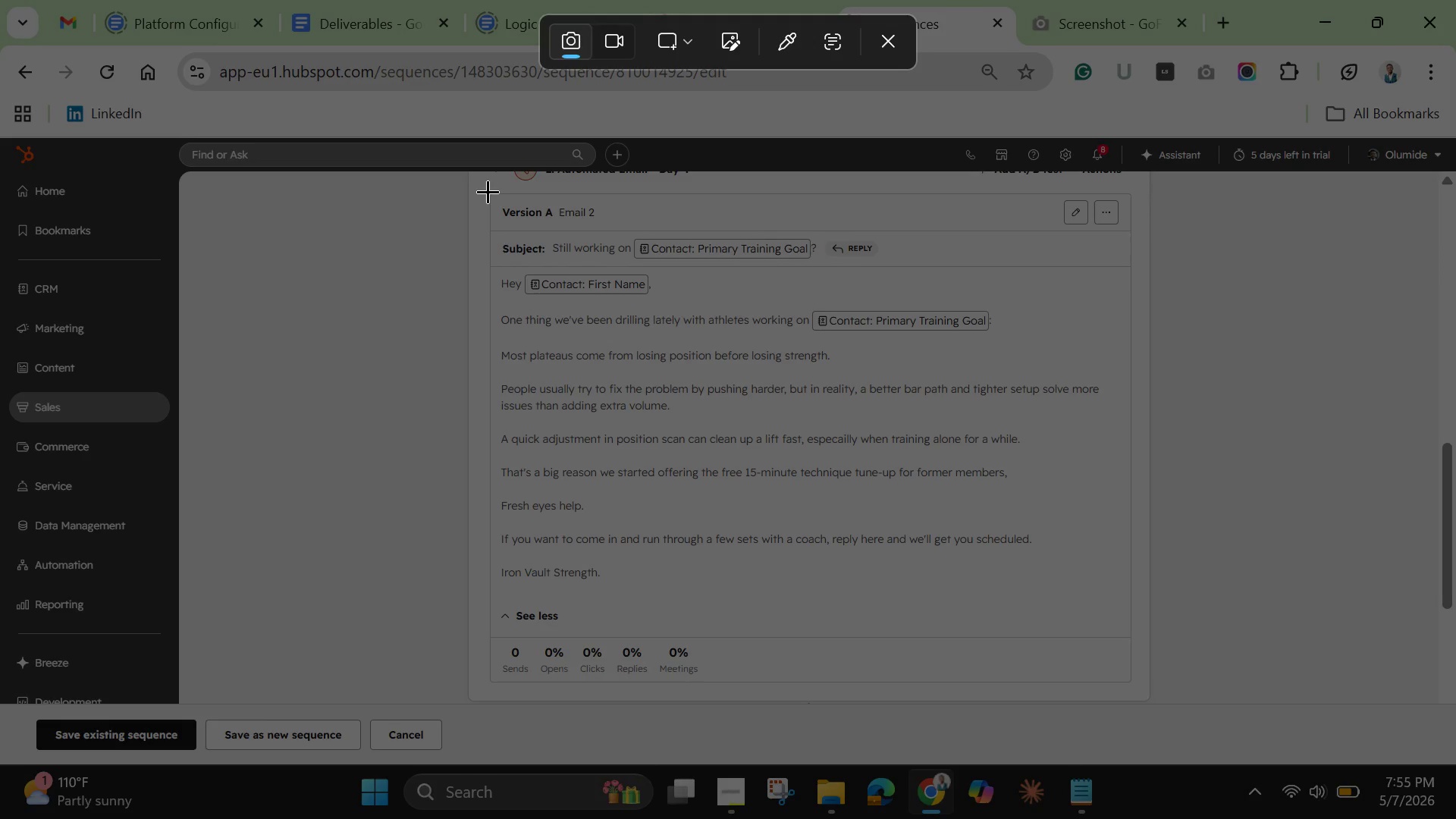 
left_click_drag(start_coordinate=[488, 190], to_coordinate=[1131, 634])
 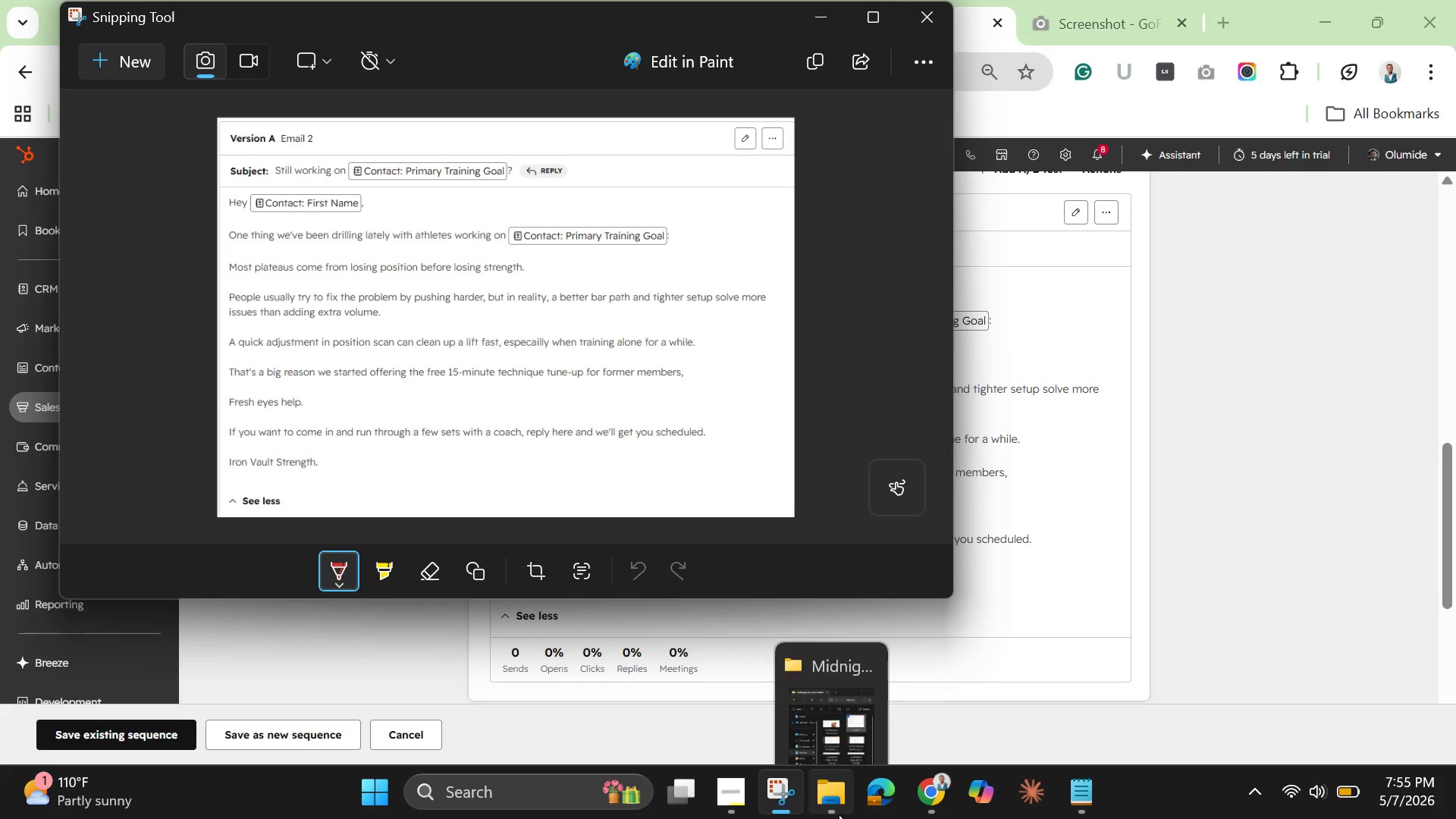 
left_click([834, 801])
 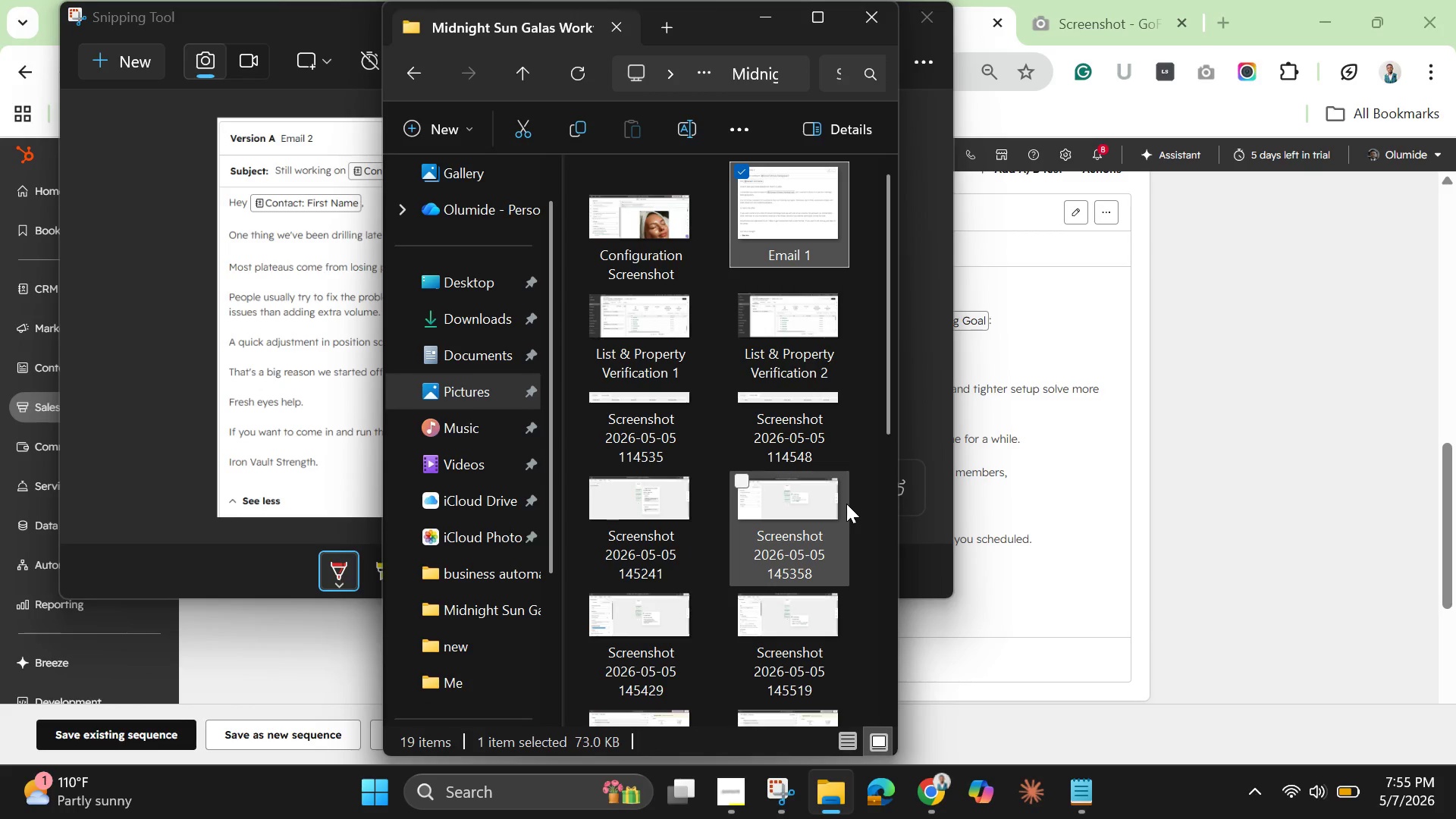 
scroll: coordinate [846, 504], scroll_direction: down, amount: 4.0
 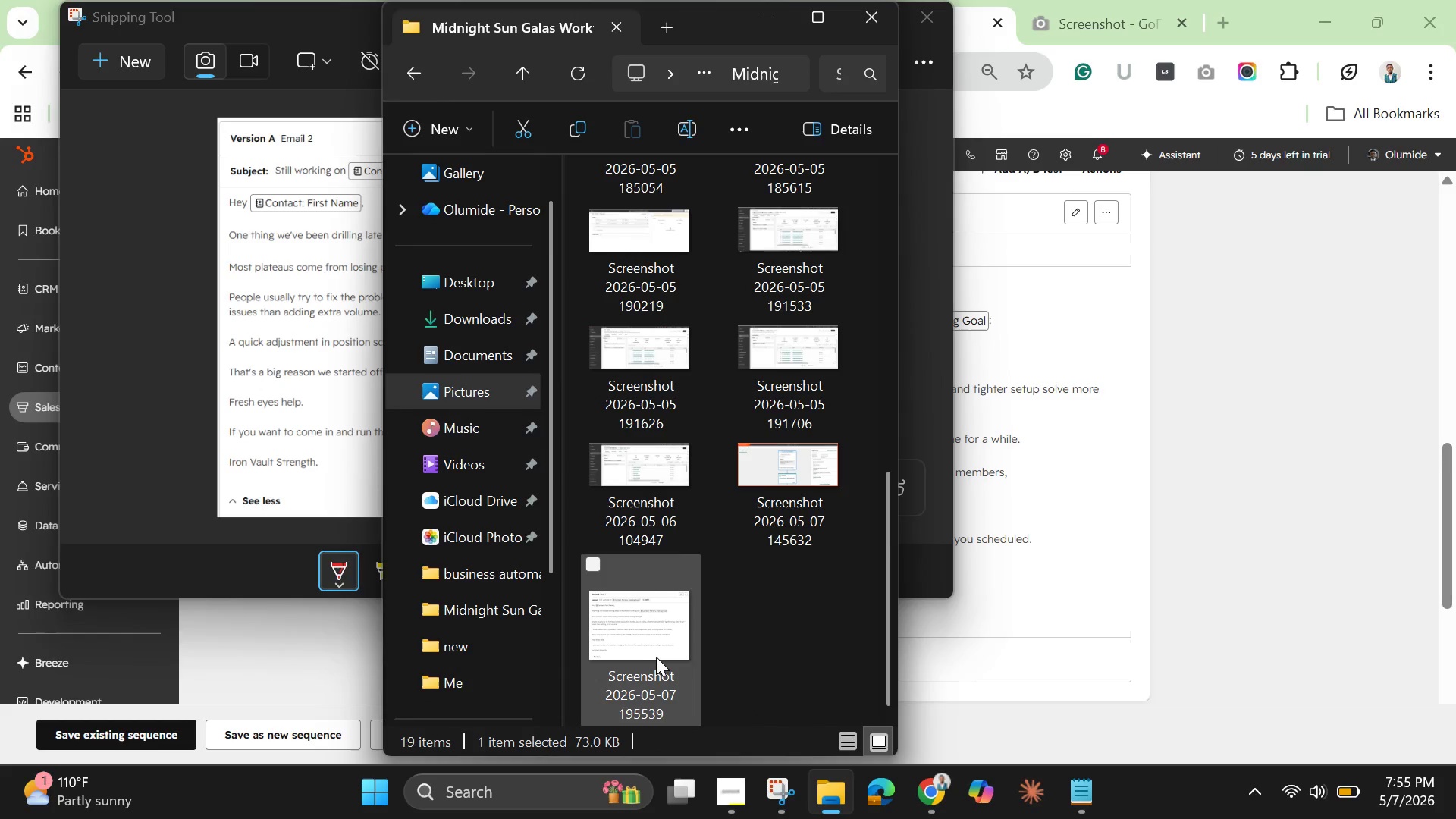 
left_click([648, 652])
 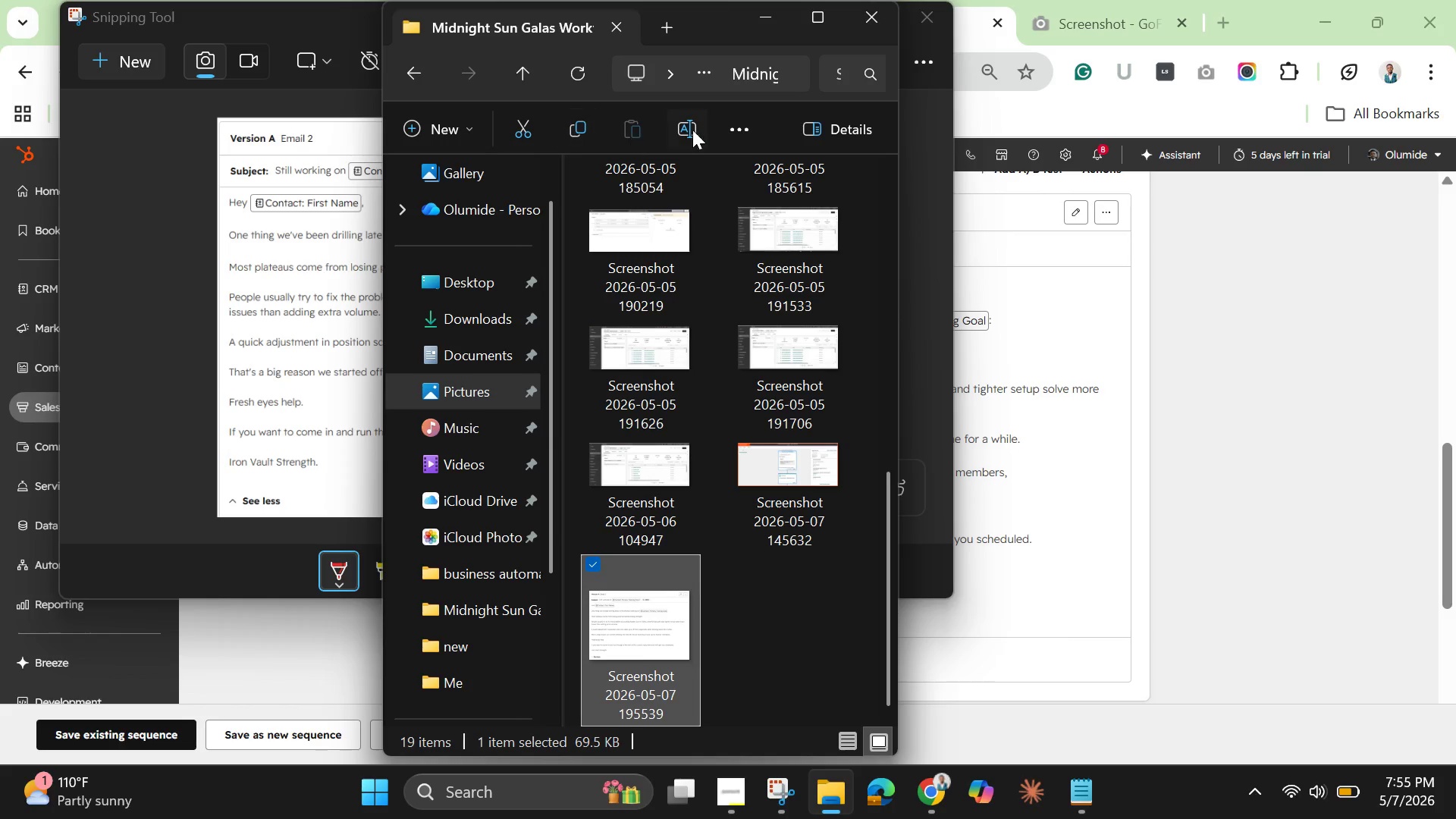 
left_click([692, 130])
 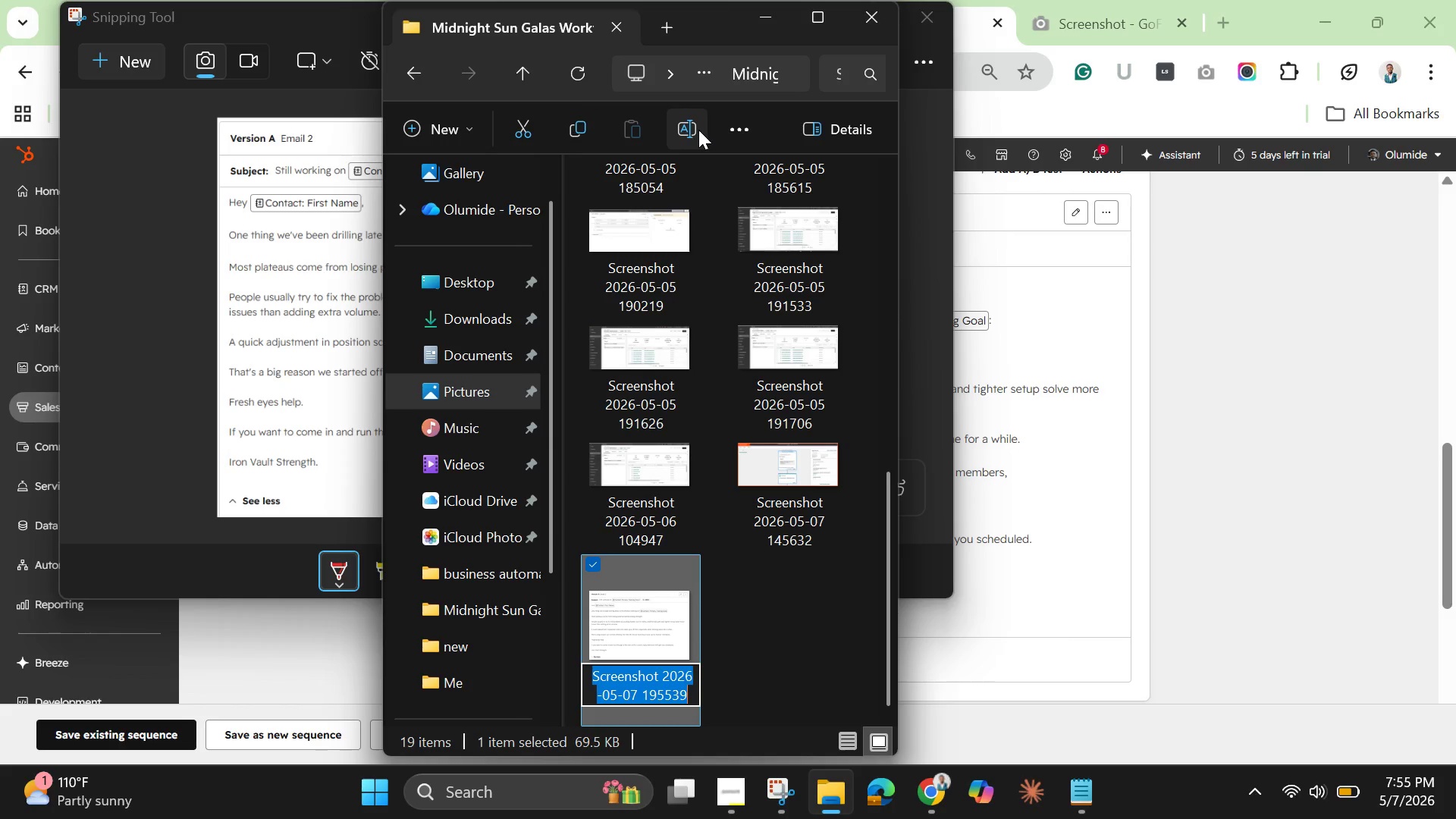 
key(Backspace)
type(Emau)
 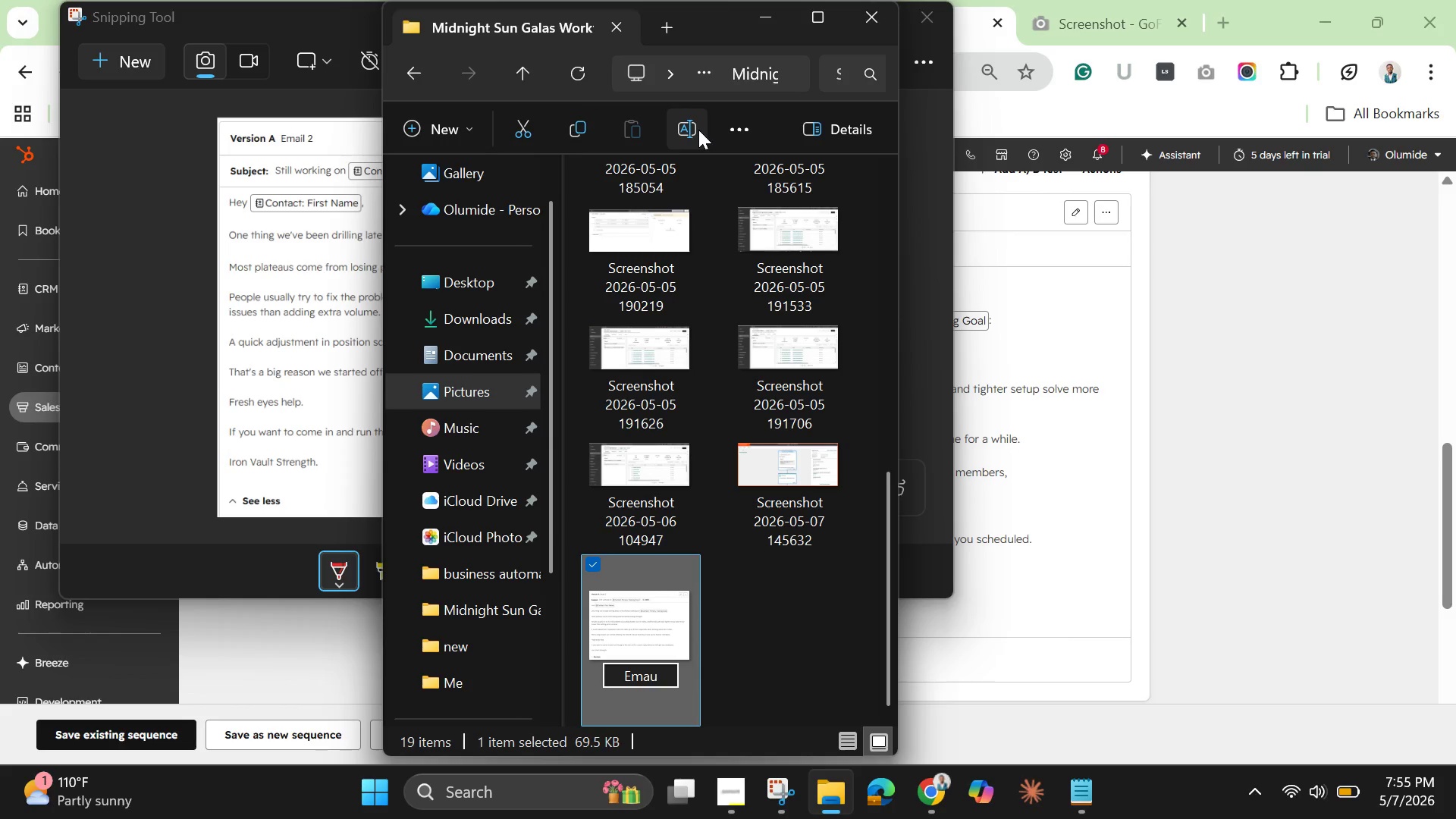 
key(Backspace)
type(il 2)
 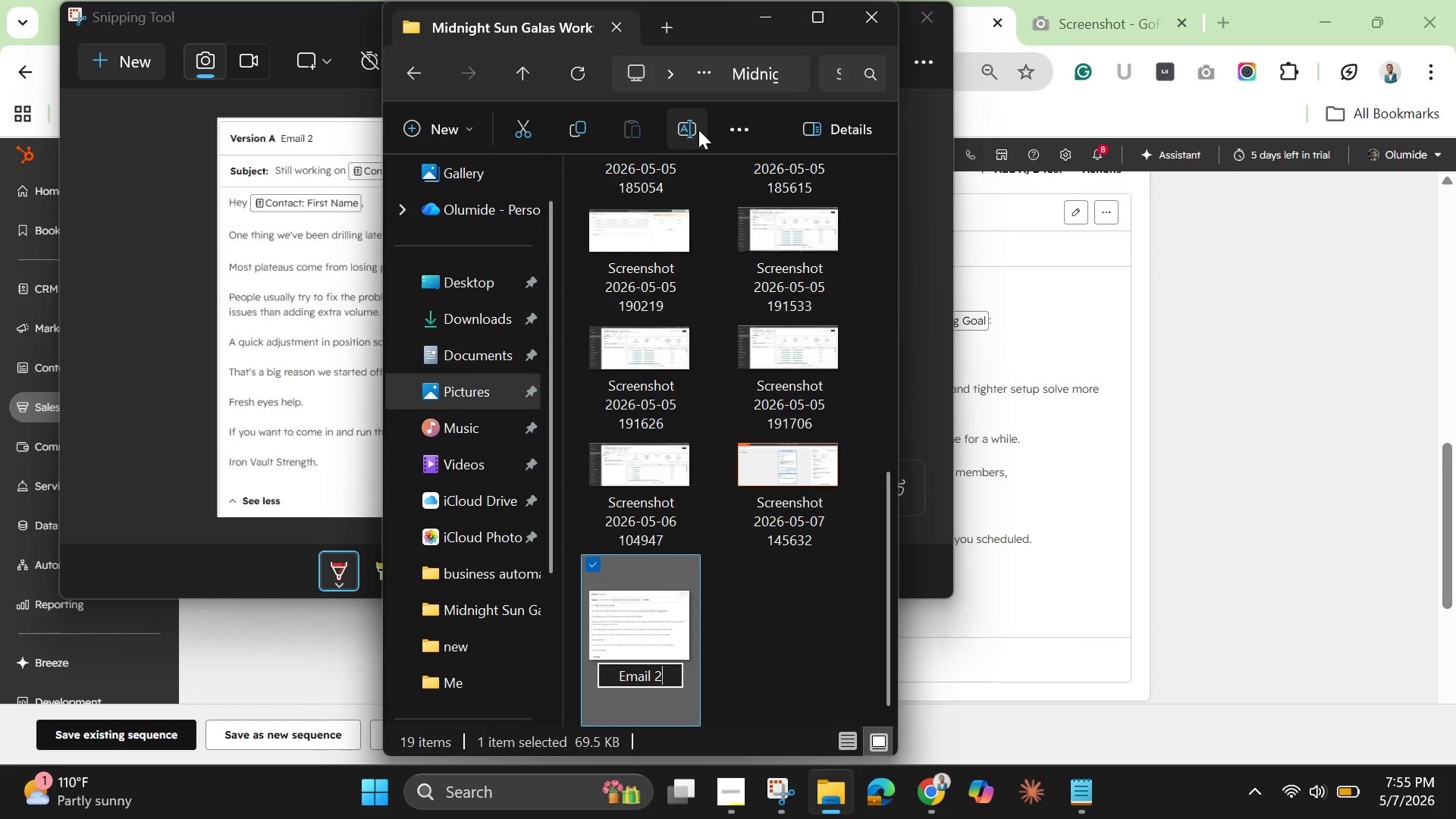 
key(Enter)
 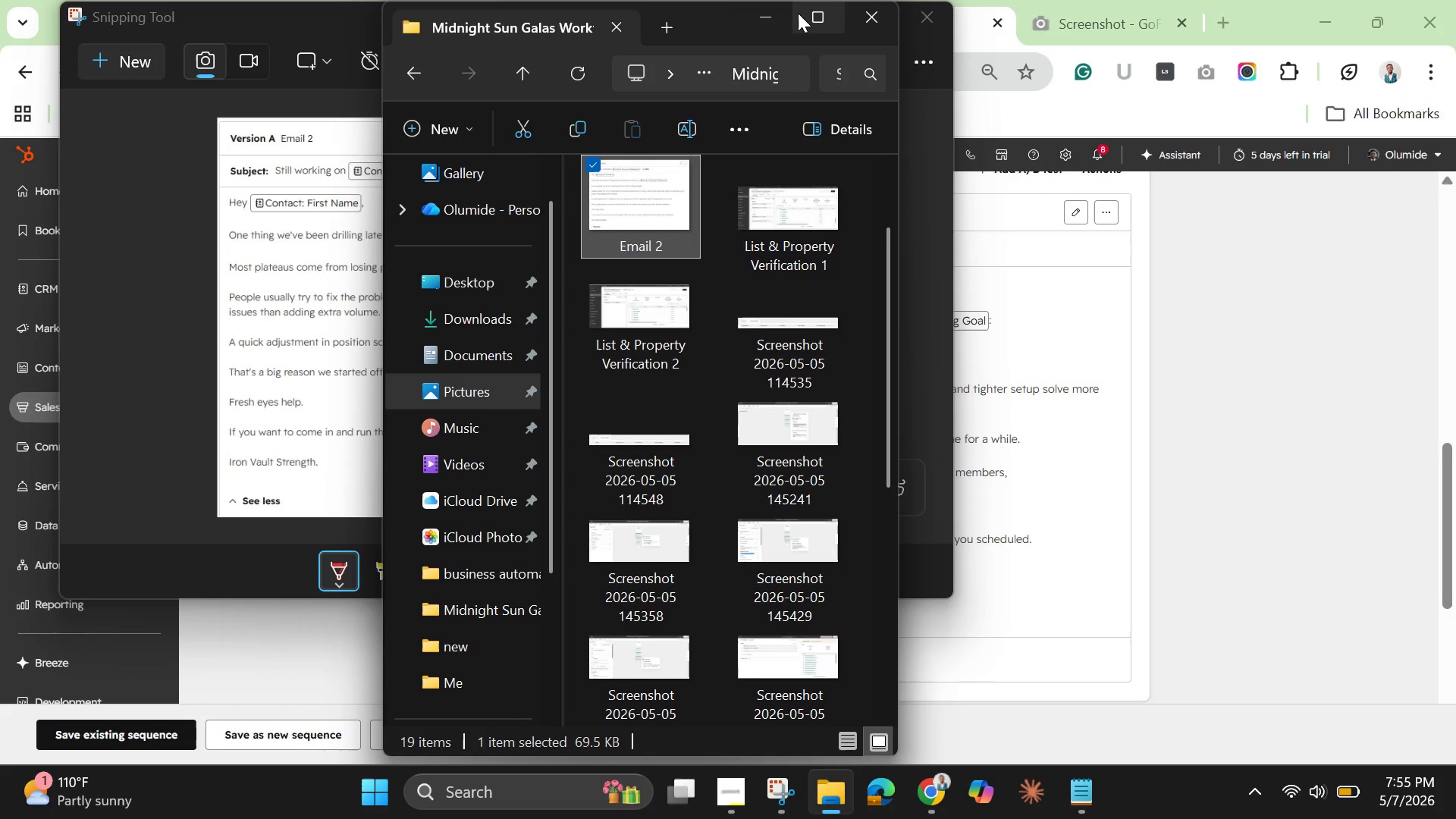 
left_click([758, 20])
 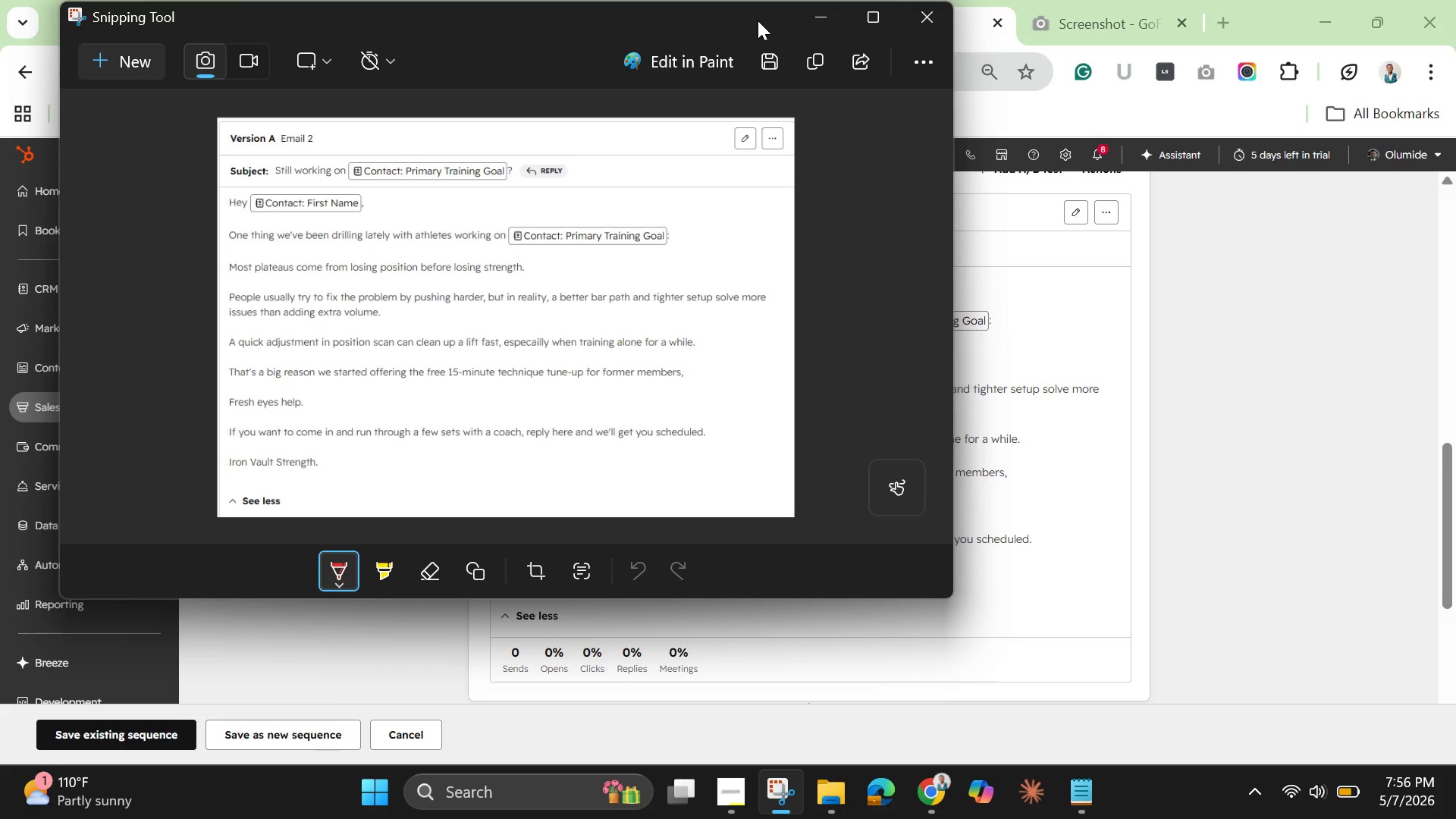 
wait(24.84)
 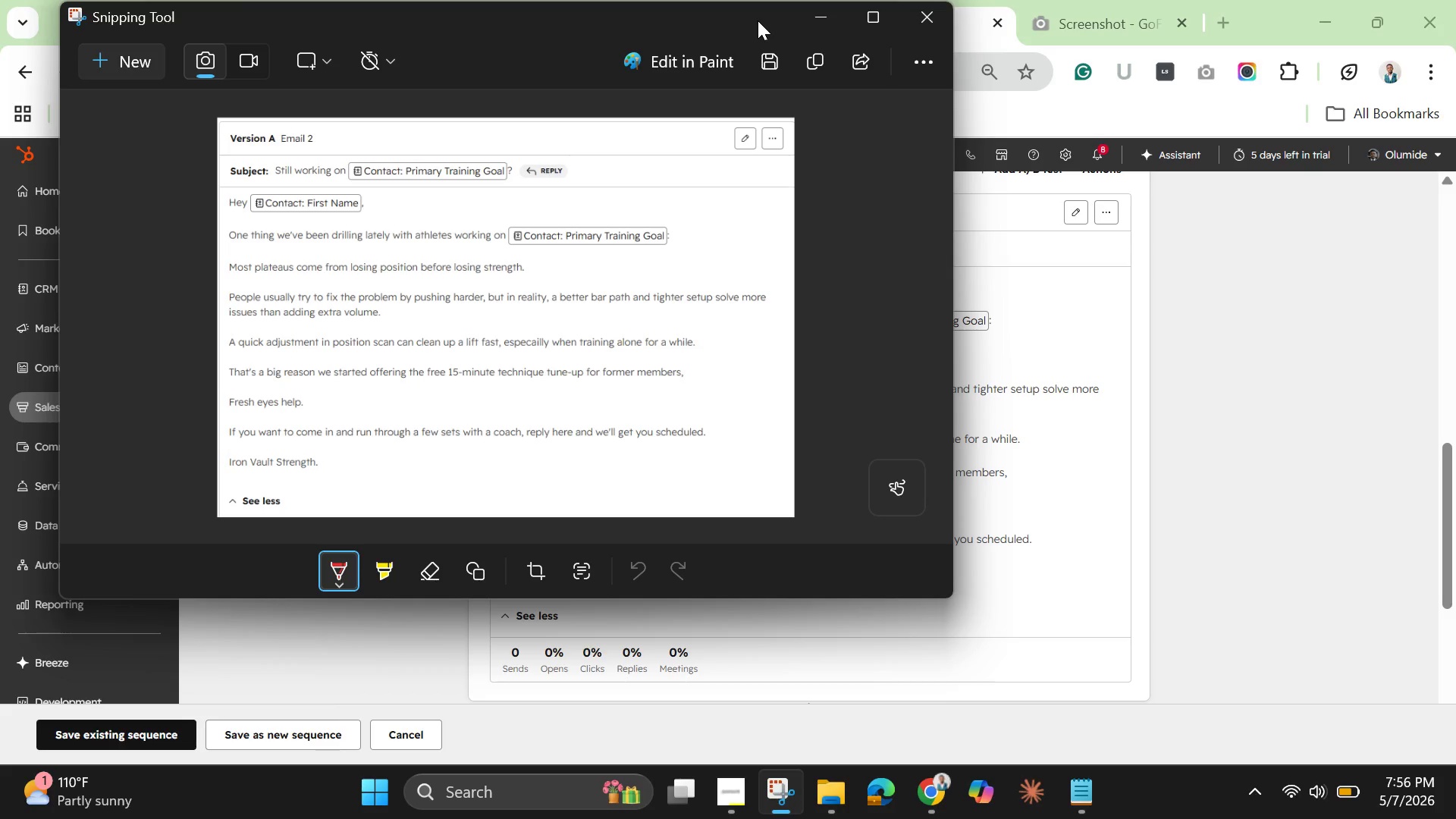 
left_click_drag(start_coordinate=[814, 11], to_coordinate=[818, 13])
 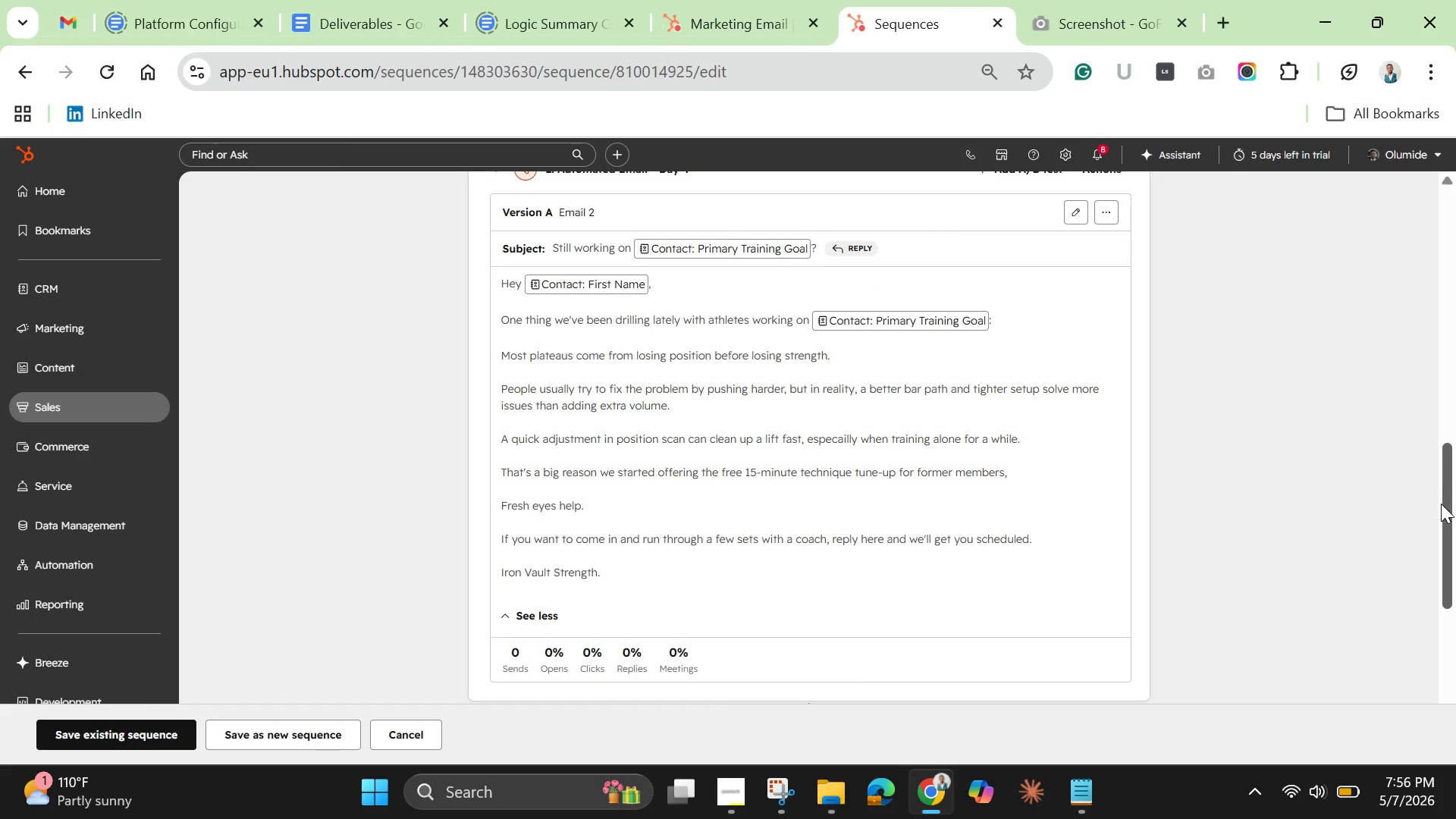 
left_click_drag(start_coordinate=[1449, 503], to_coordinate=[1455, 664])
 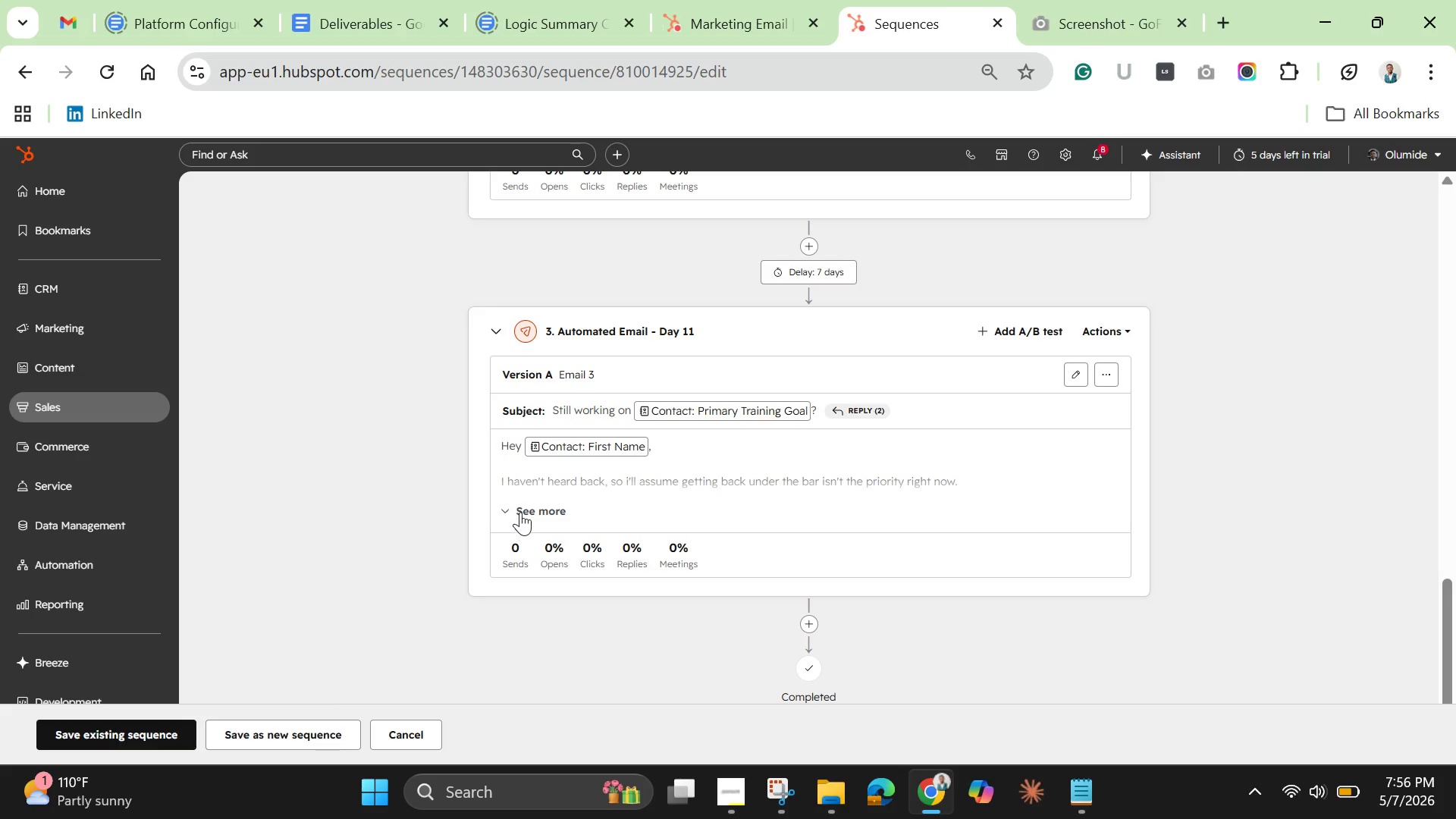 
left_click([526, 504])
 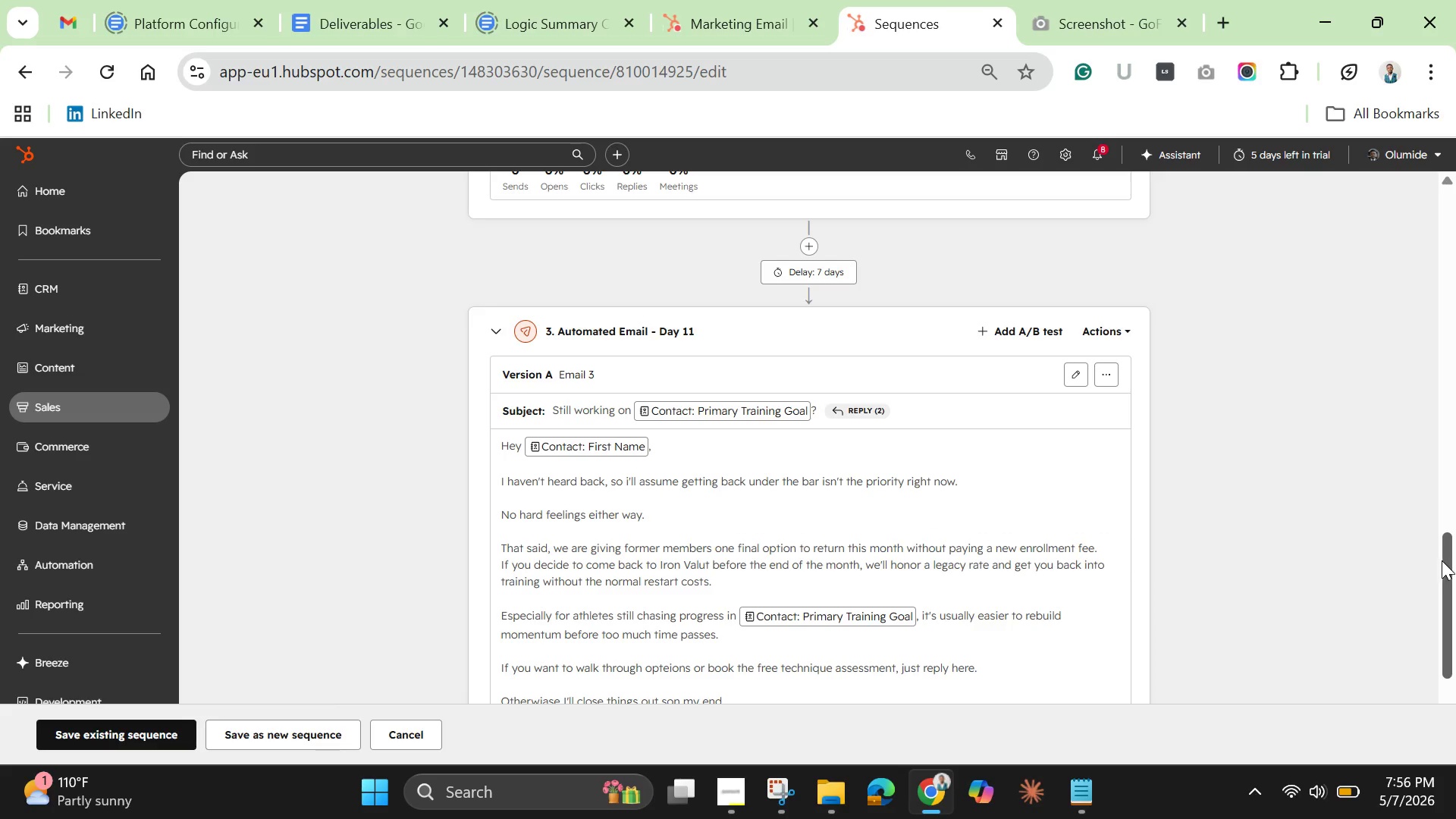 
left_click_drag(start_coordinate=[1451, 557], to_coordinate=[1451, 599])
 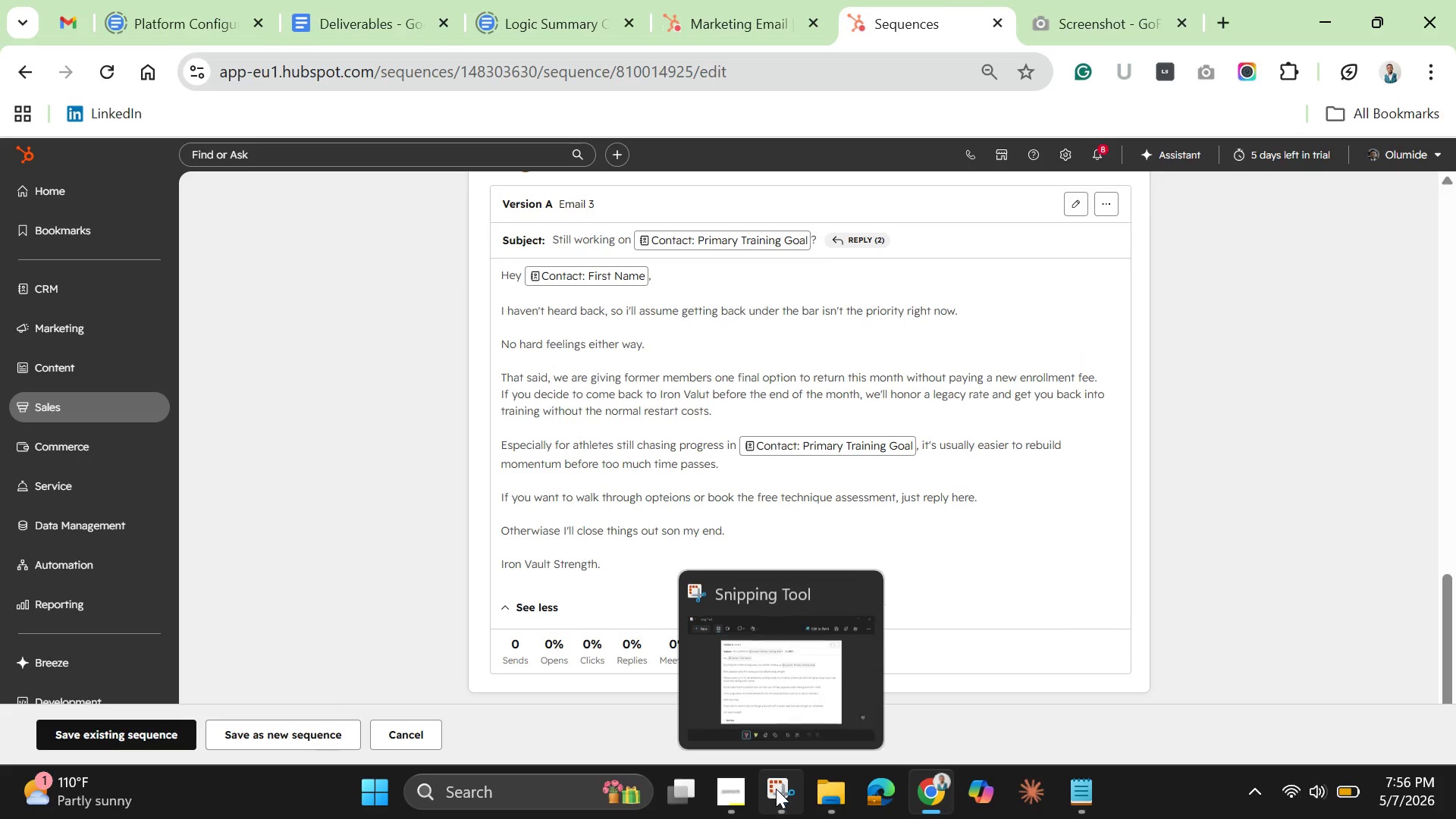 
left_click([776, 787])
 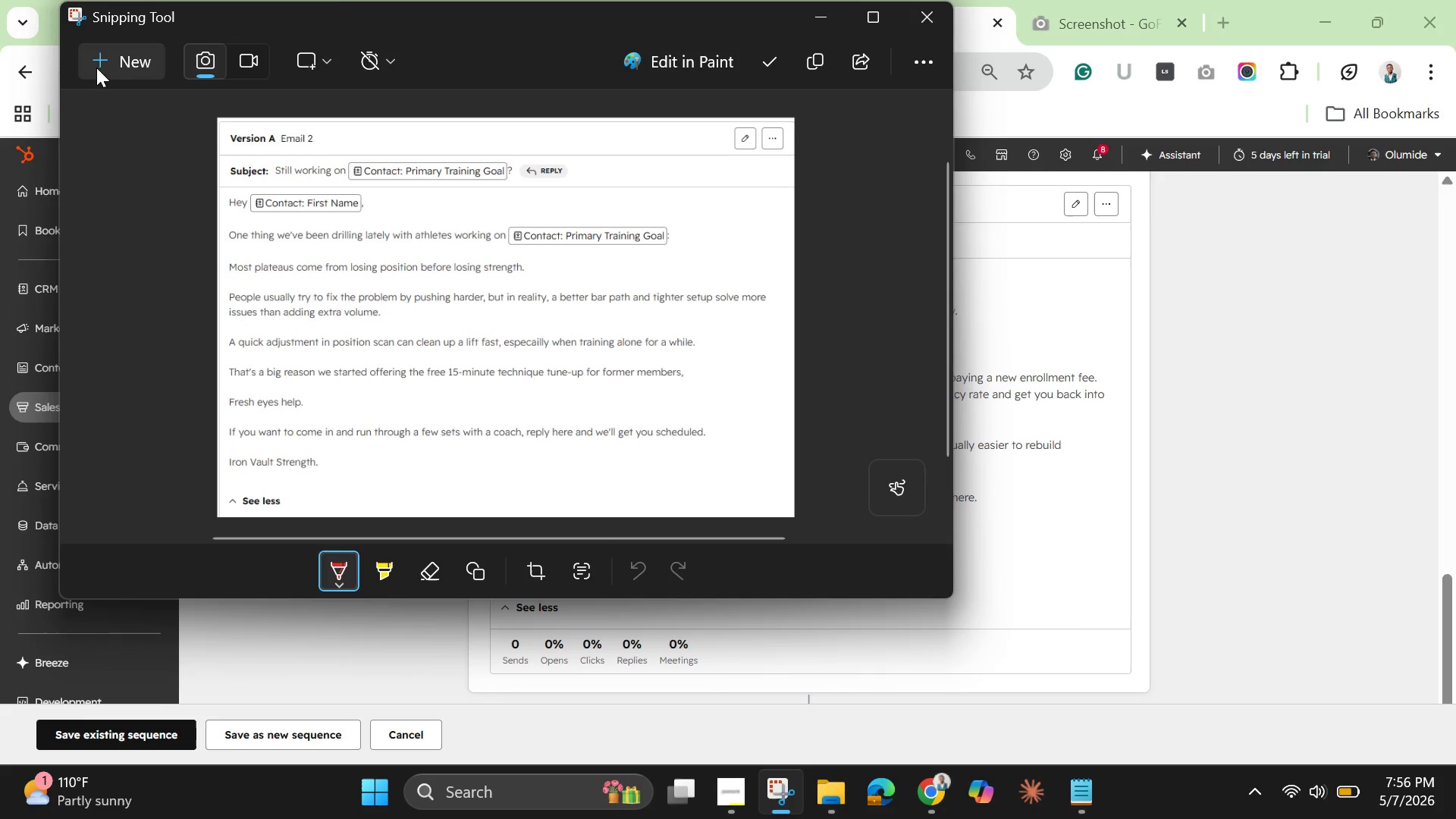 
left_click([106, 56])
 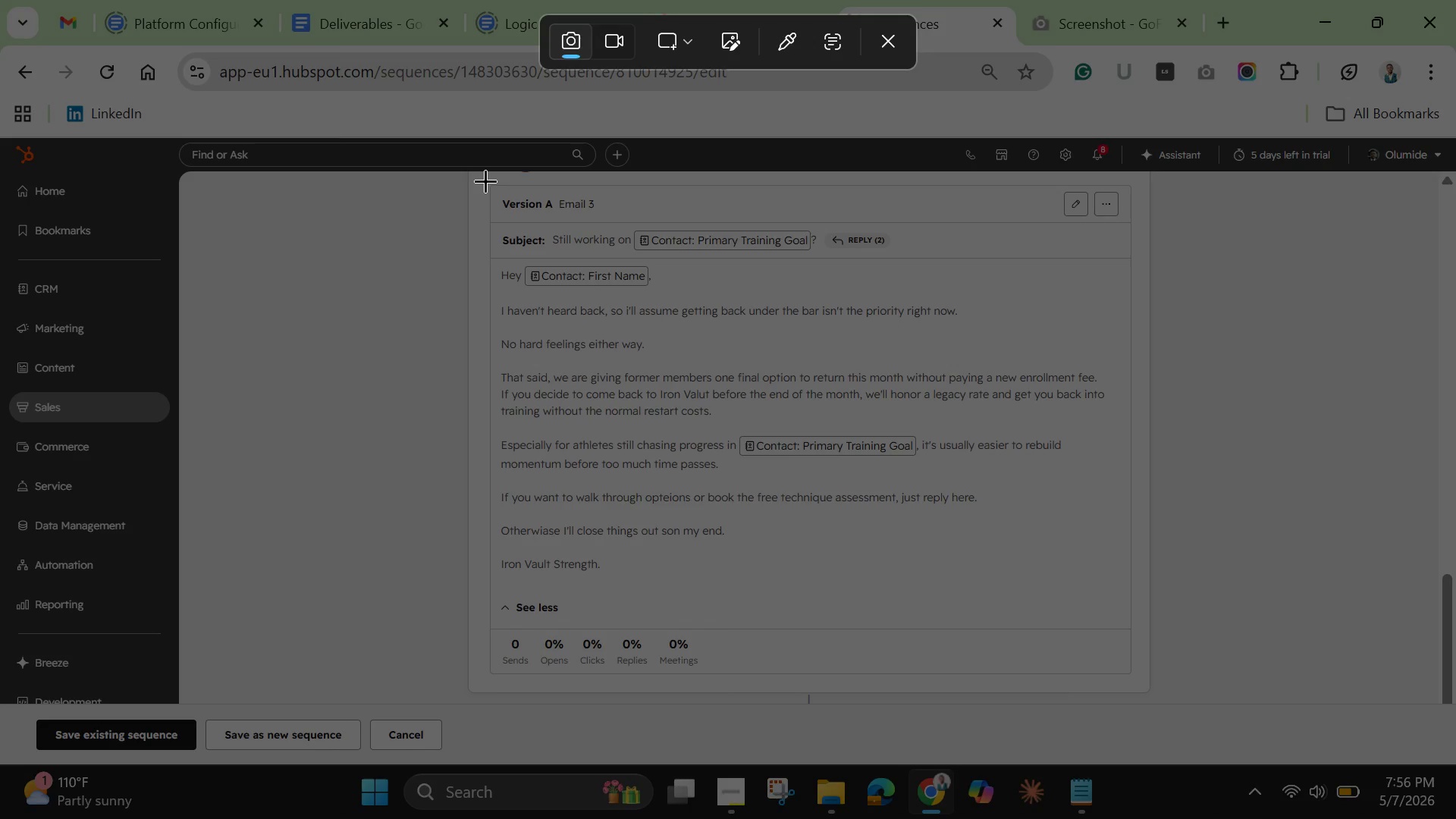 
left_click_drag(start_coordinate=[486, 180], to_coordinate=[1132, 625])
 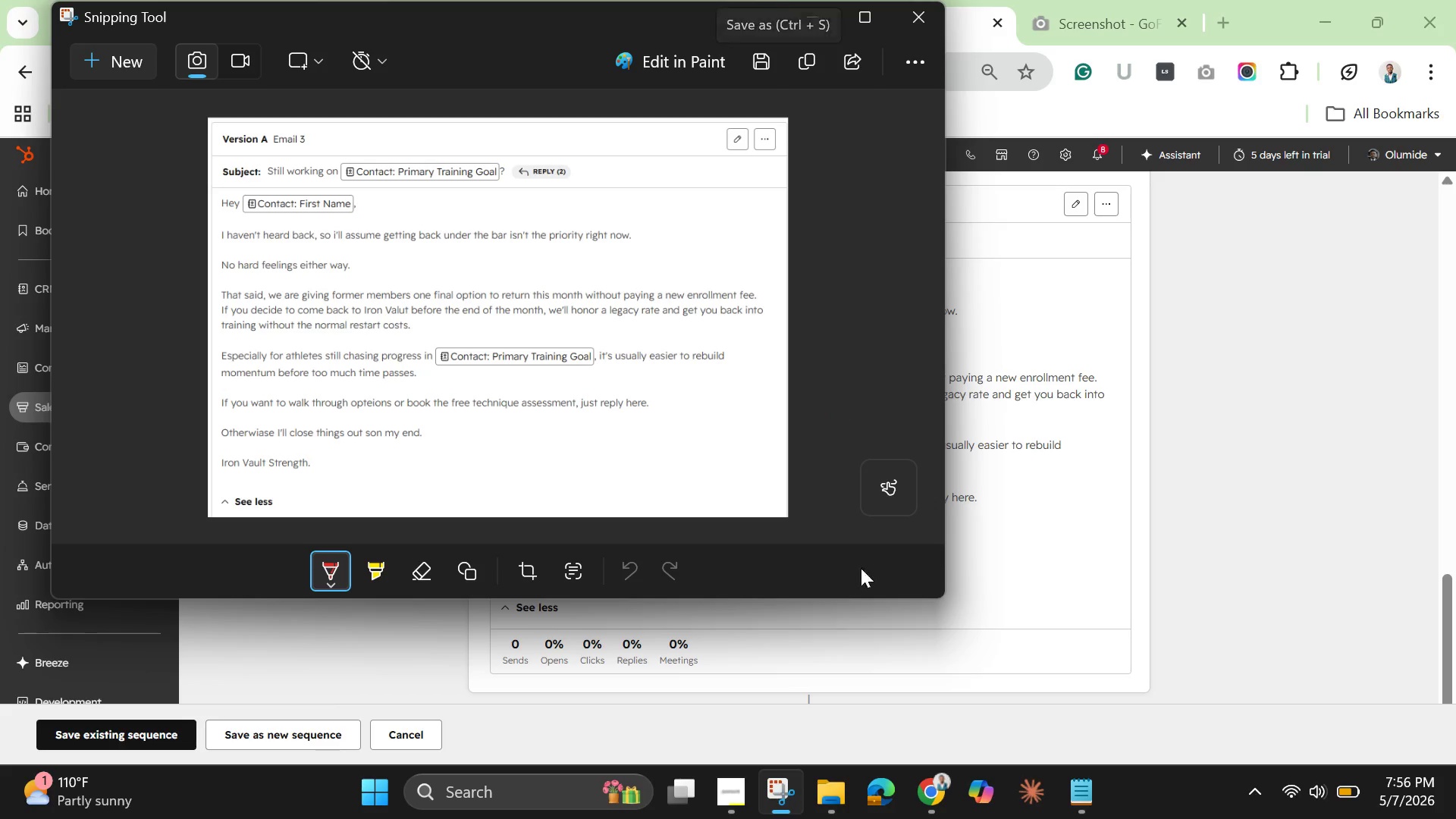 
wait(6.7)
 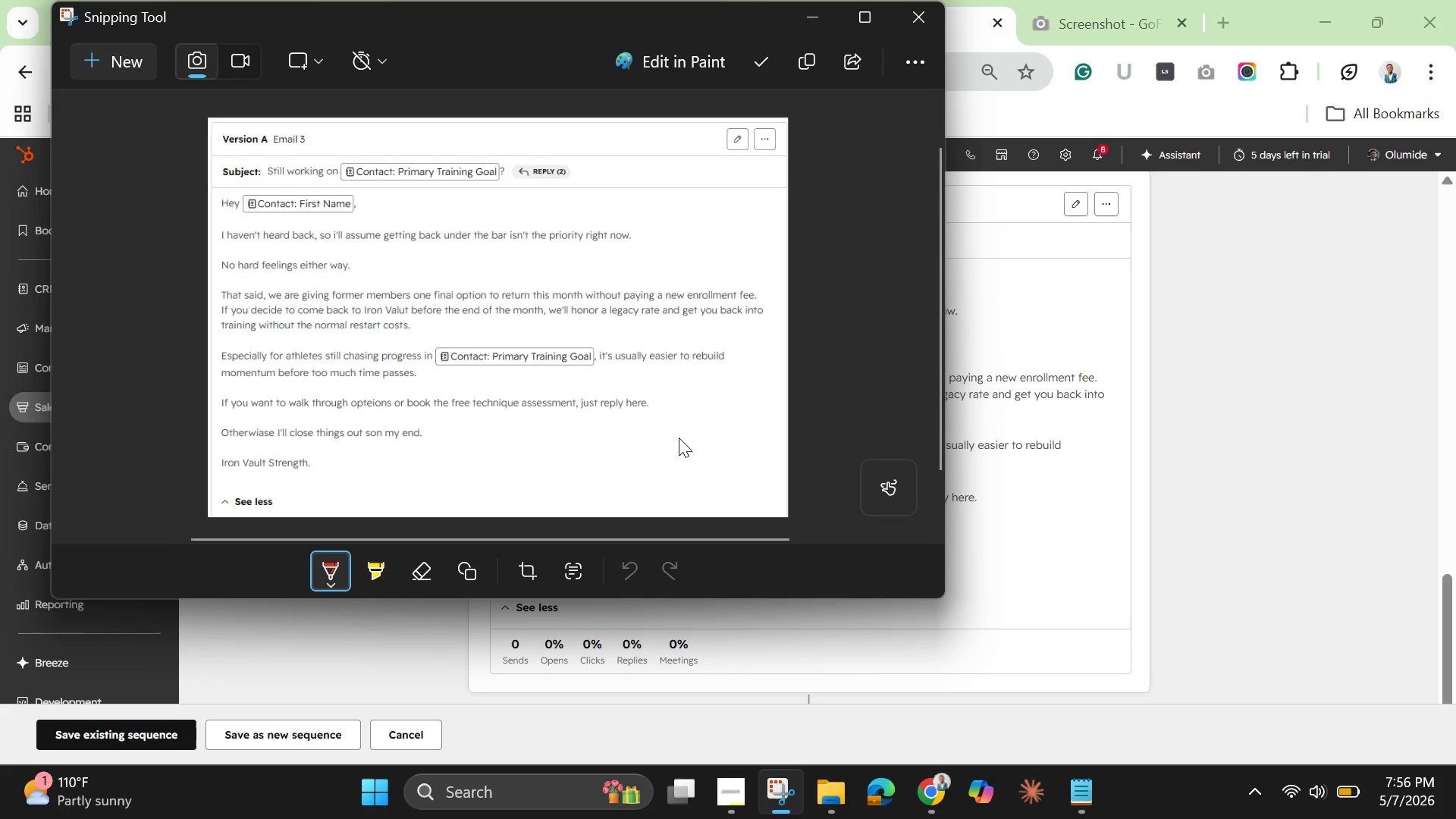 
left_click([836, 793])
 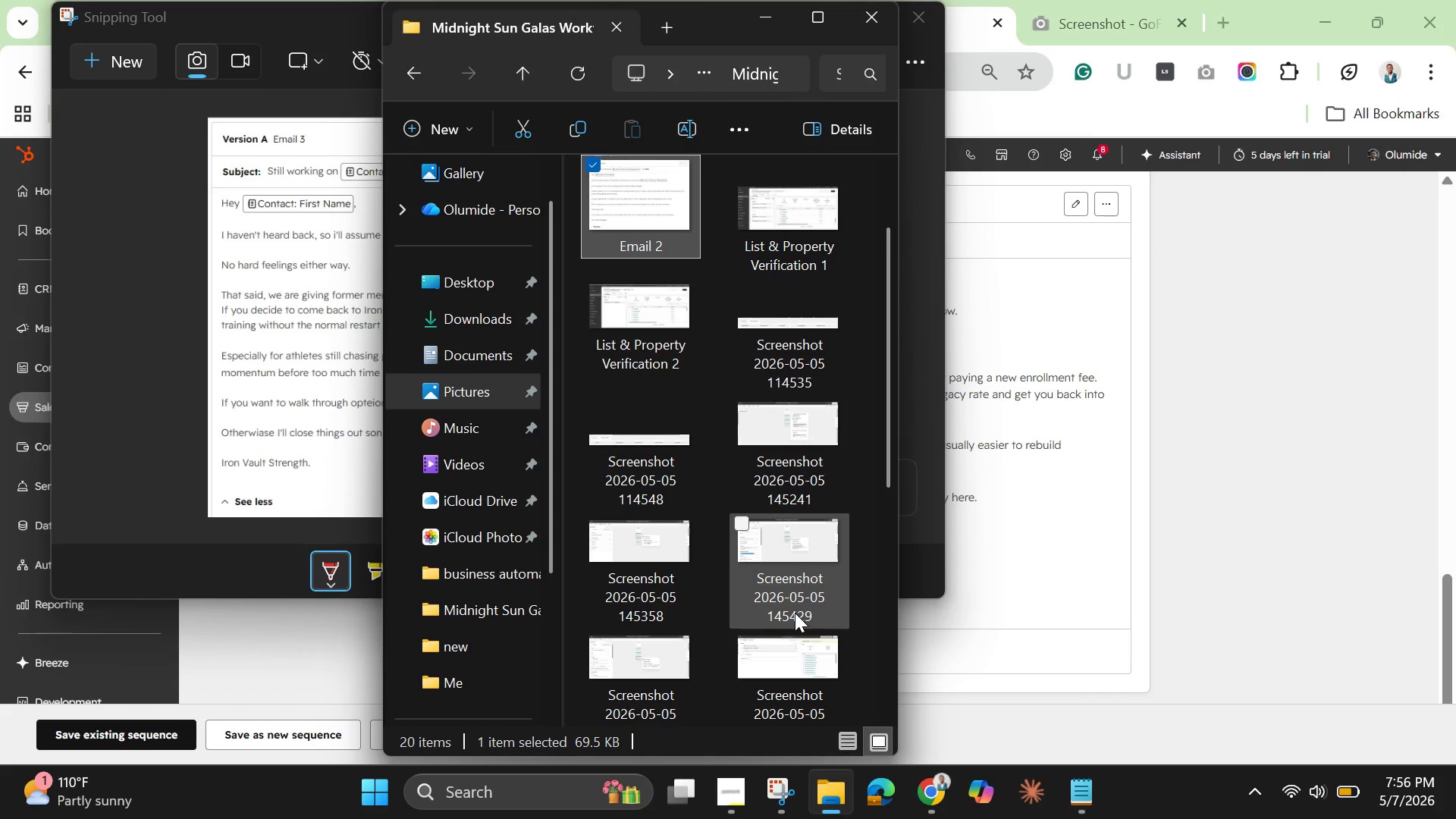 
scroll: coordinate [795, 613], scroll_direction: down, amount: 2.0
 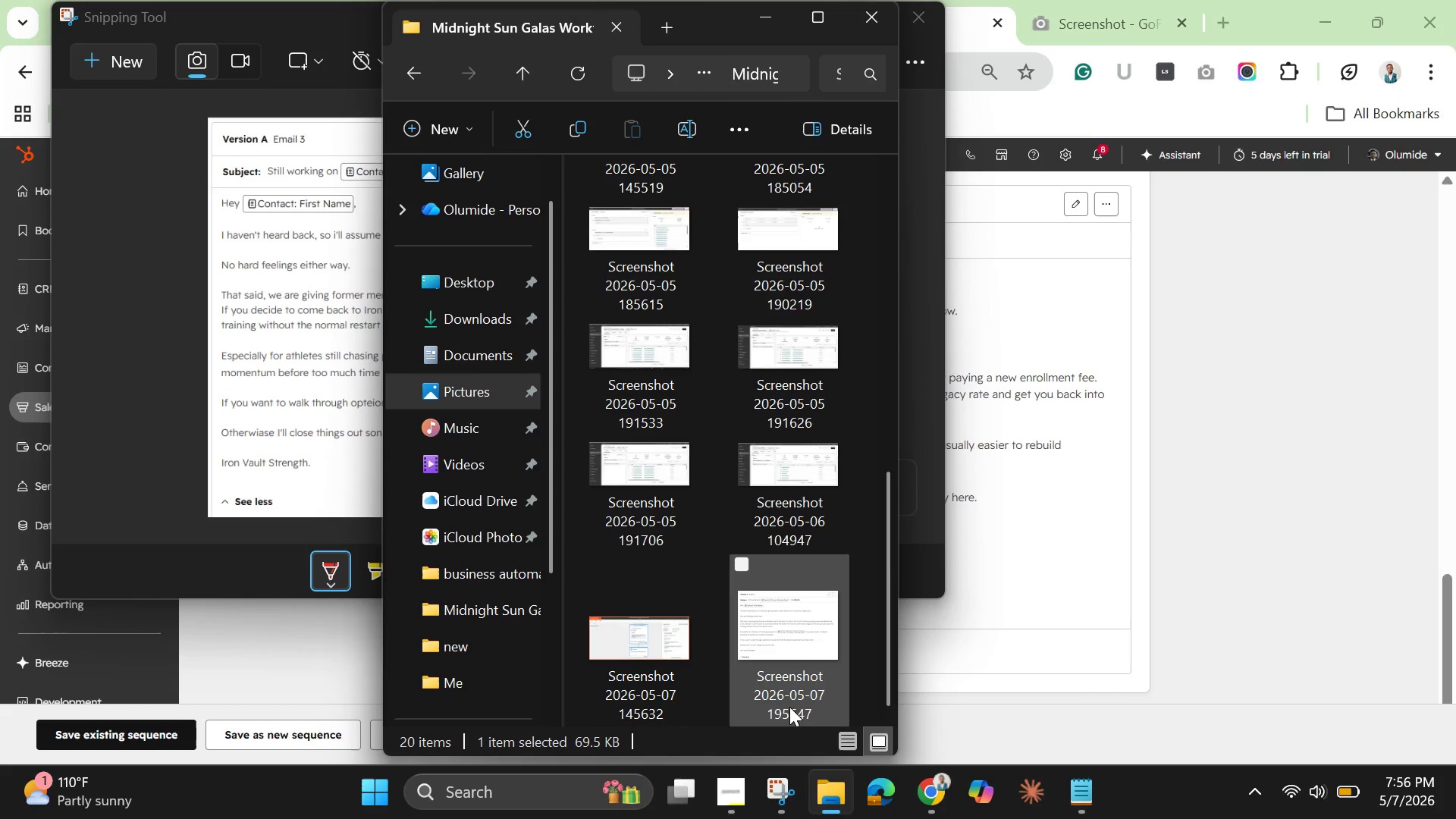 
left_click([789, 707])
 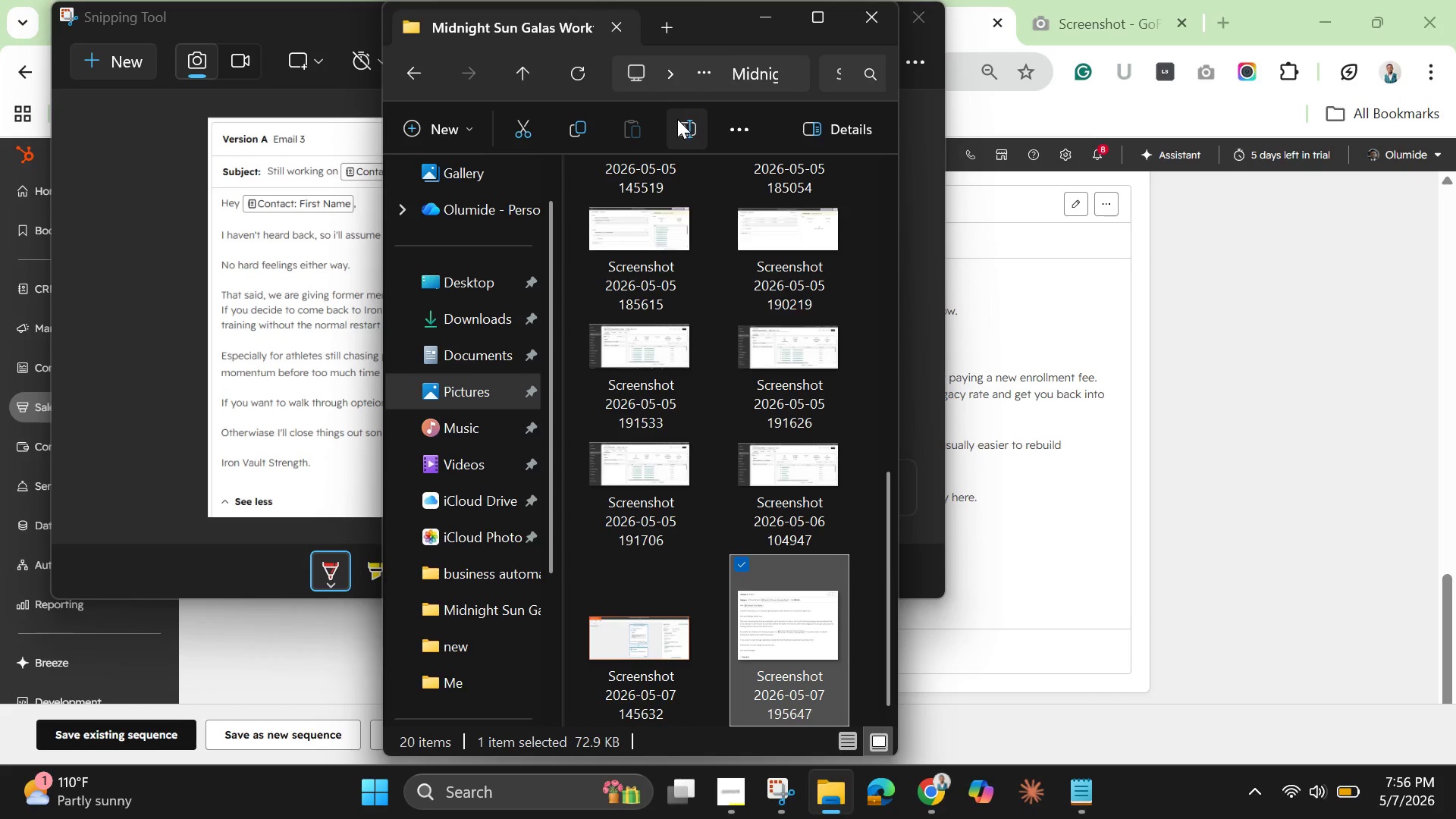 
left_click([695, 133])
 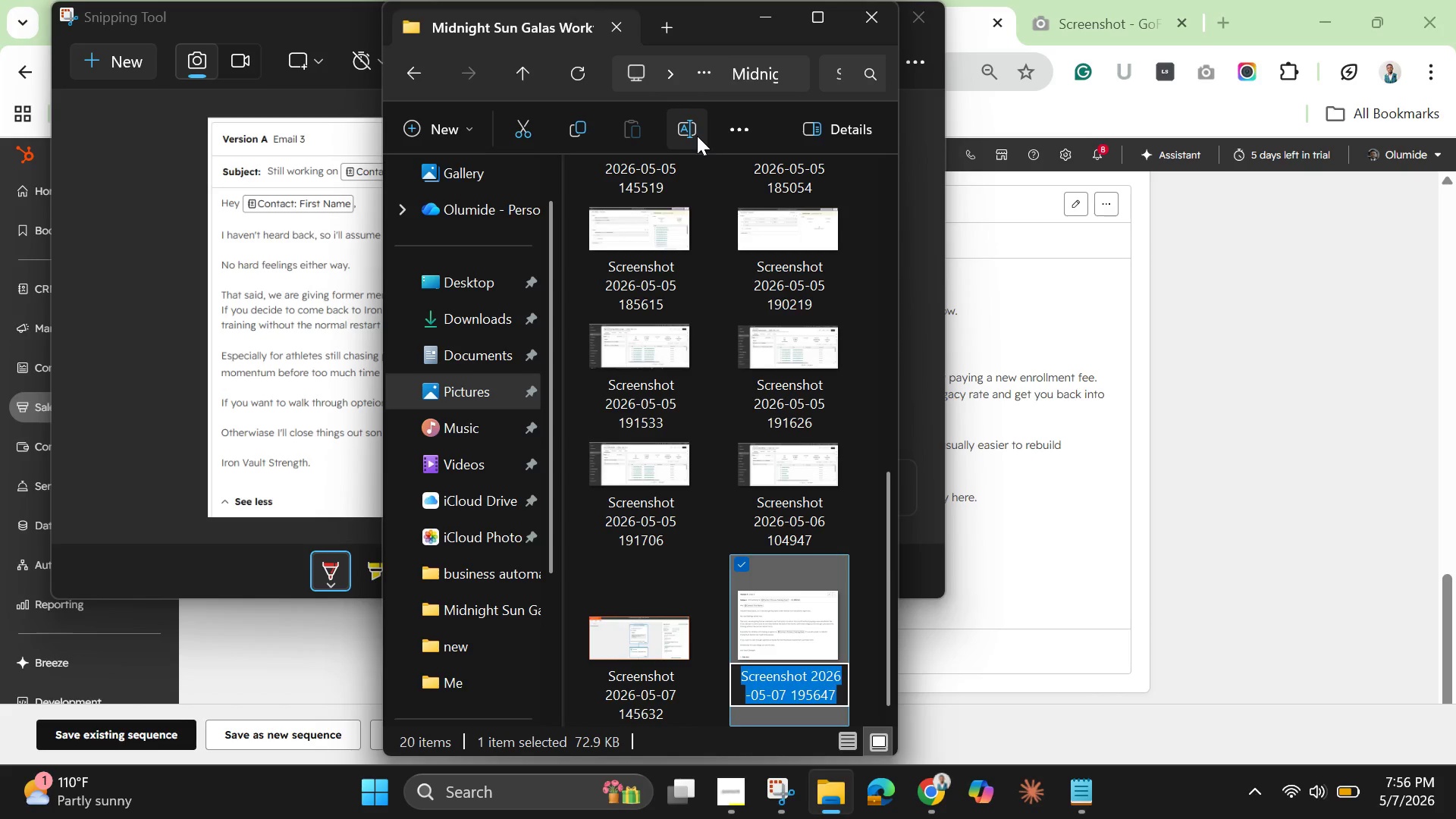 
key(Backspace)
type(Email 2)
key(Backspace)
type(3)
 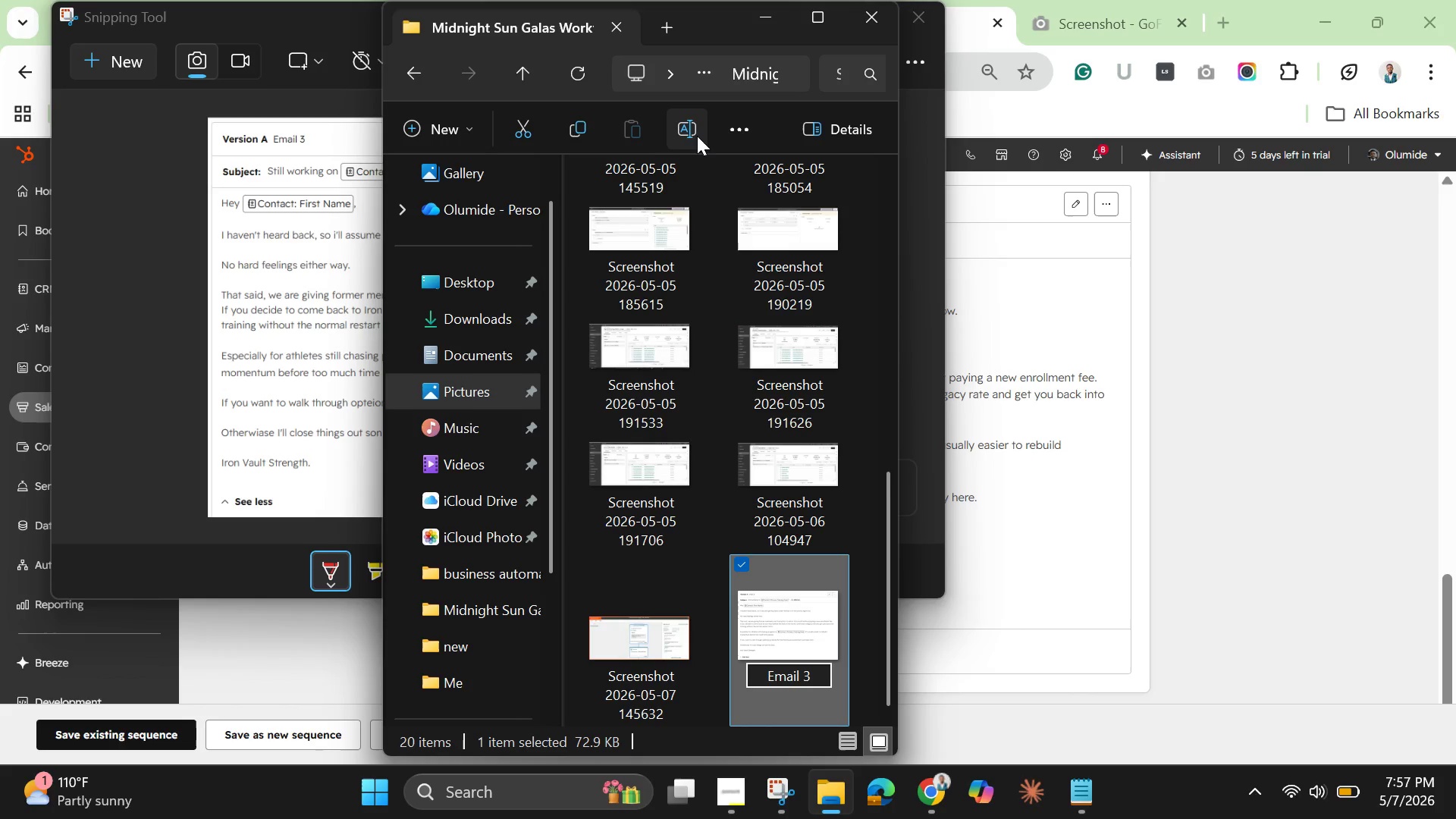 
key(Enter)
 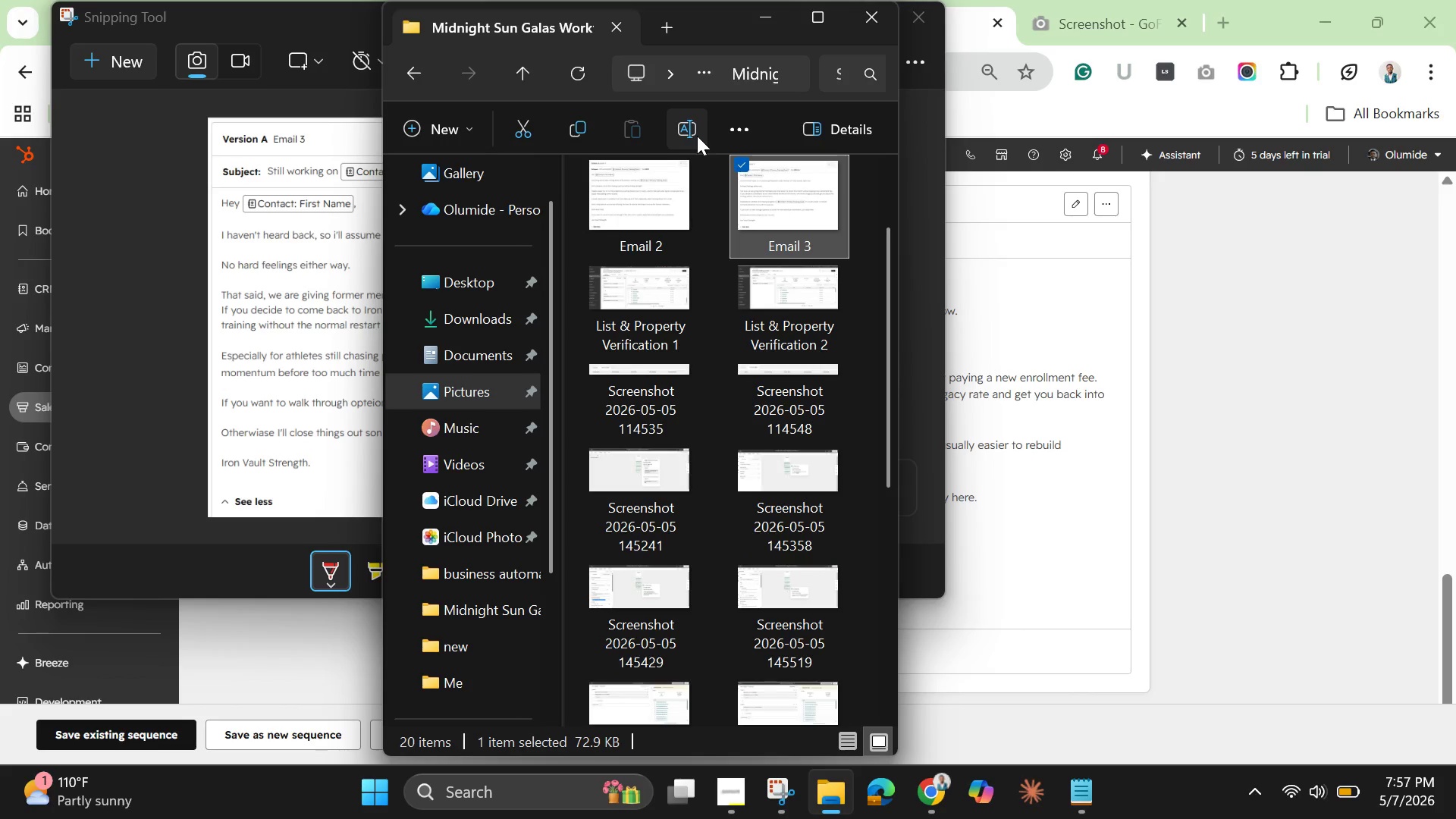 
wait(6.52)
 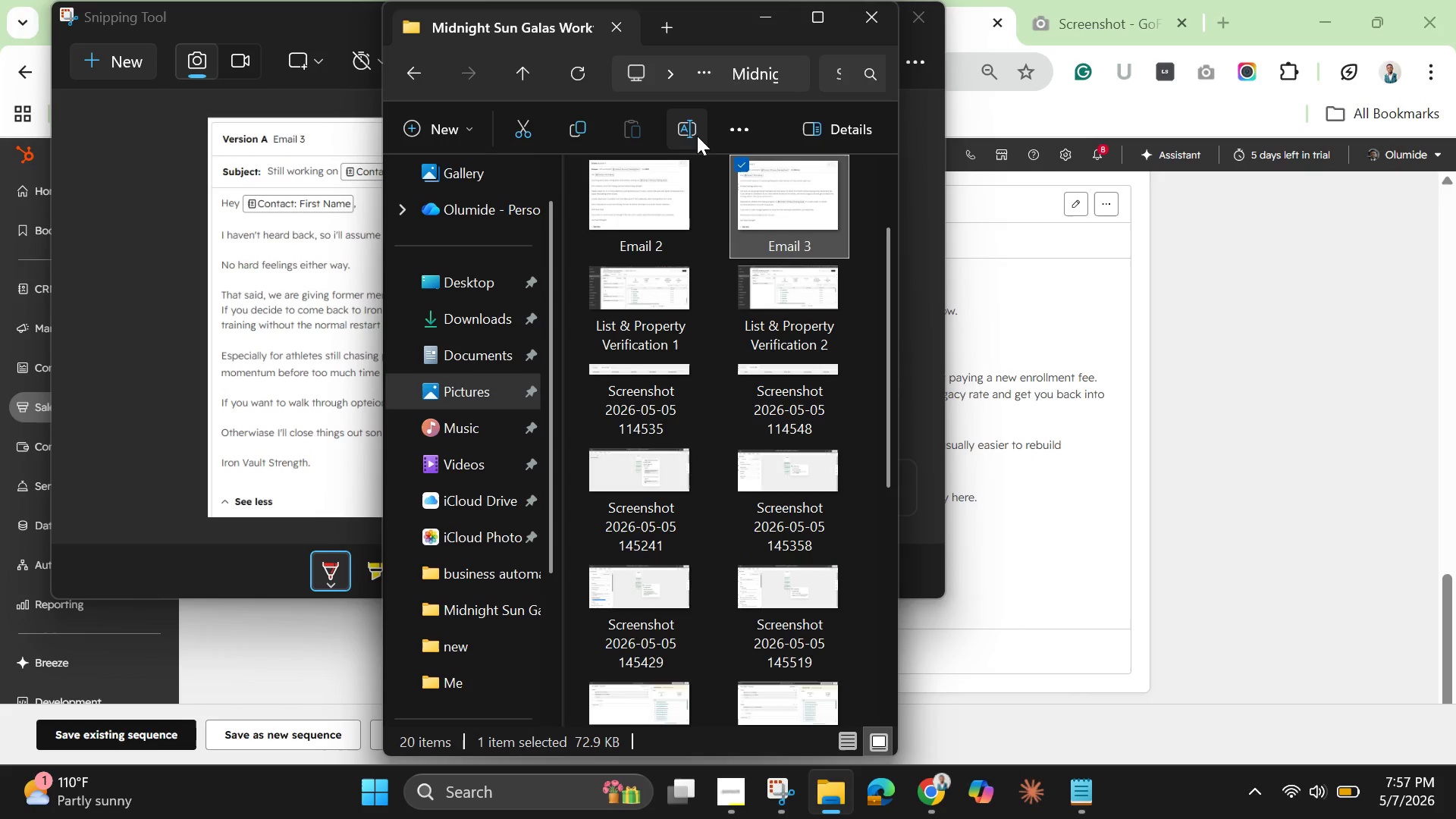 
left_click([770, 28])
 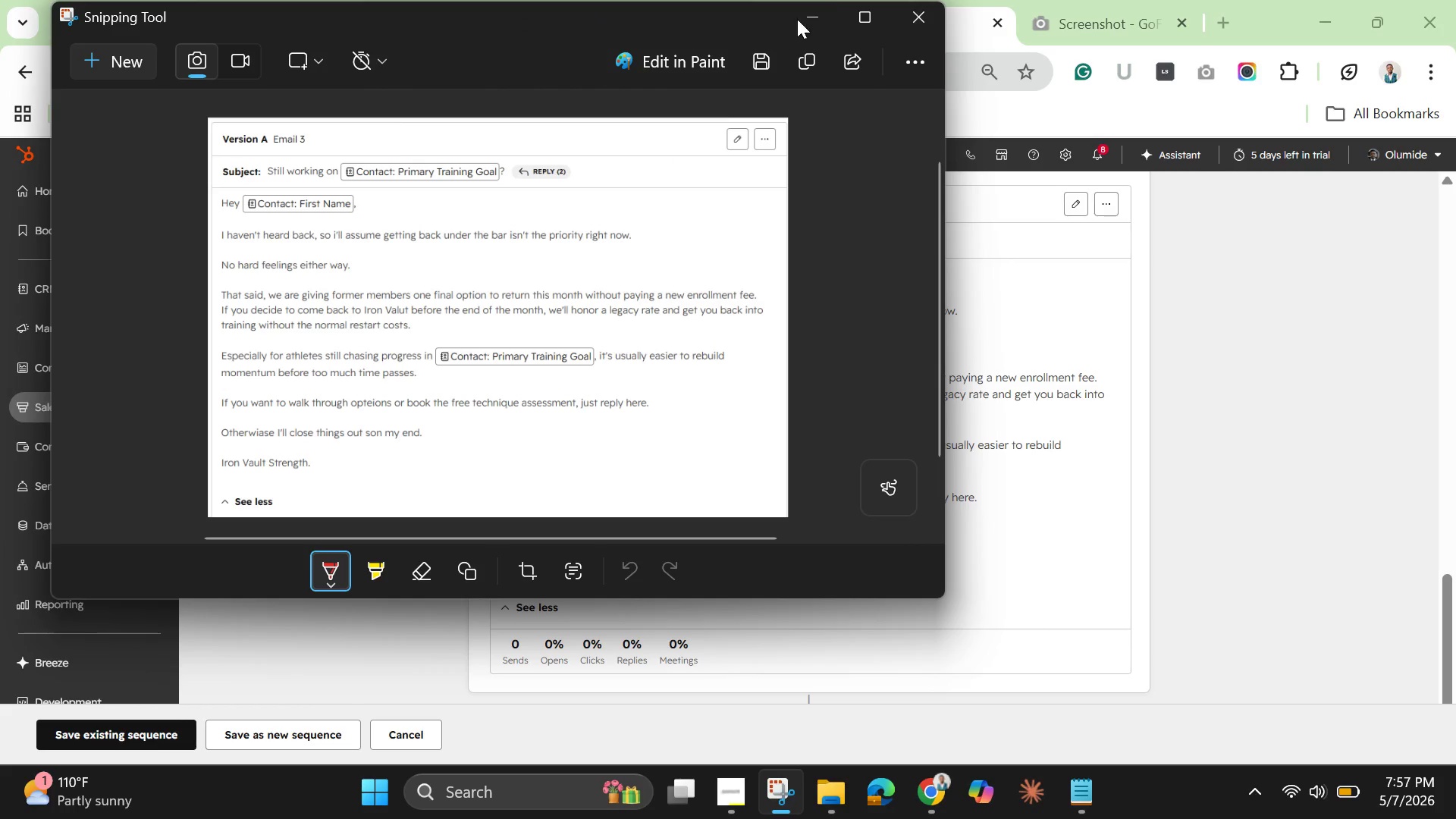 
left_click([802, 17])
 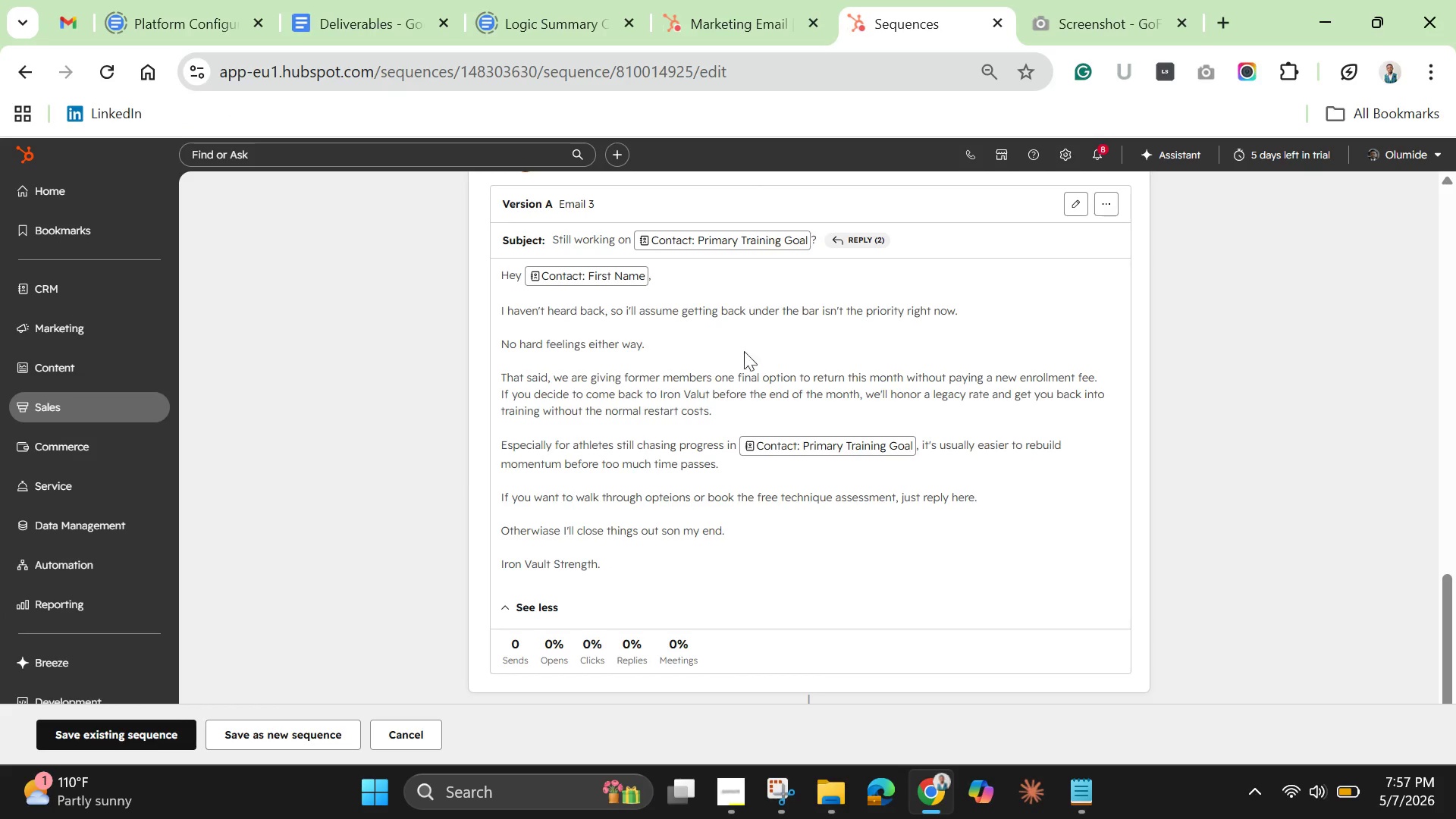 
scroll: coordinate [745, 362], scroll_direction: up, amount: 24.0
 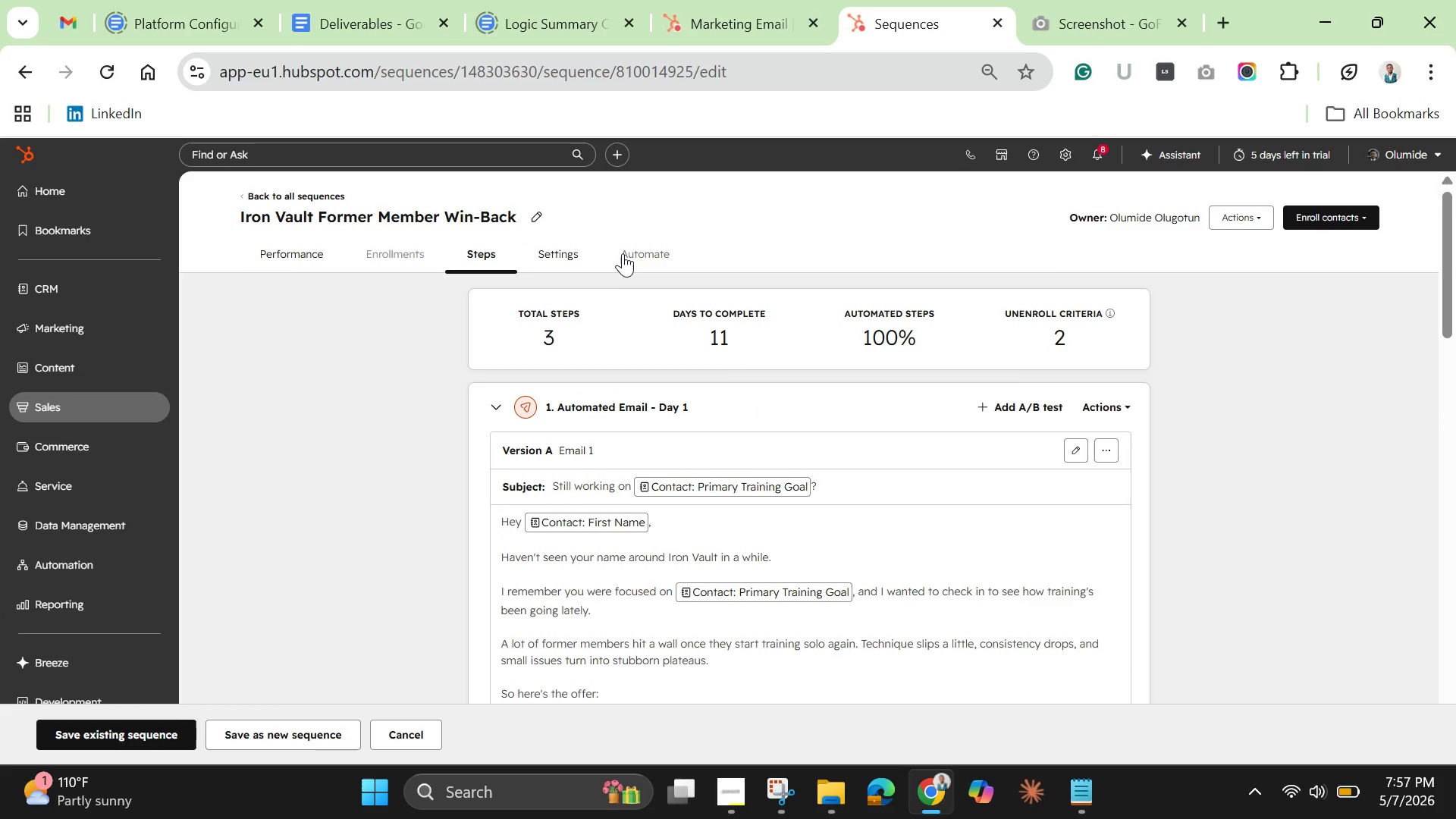 
left_click([623, 253])
 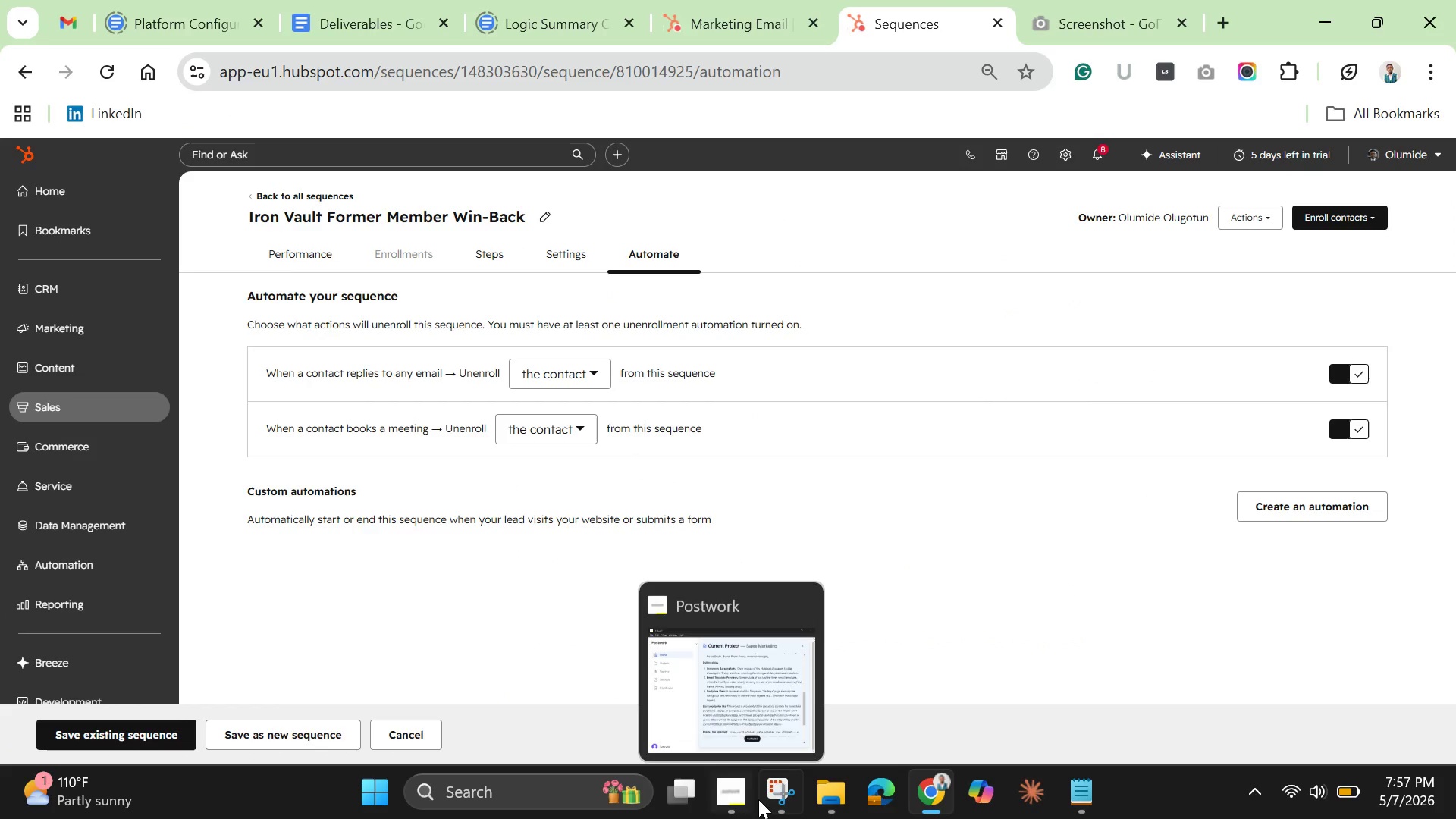 
wait(5.09)
 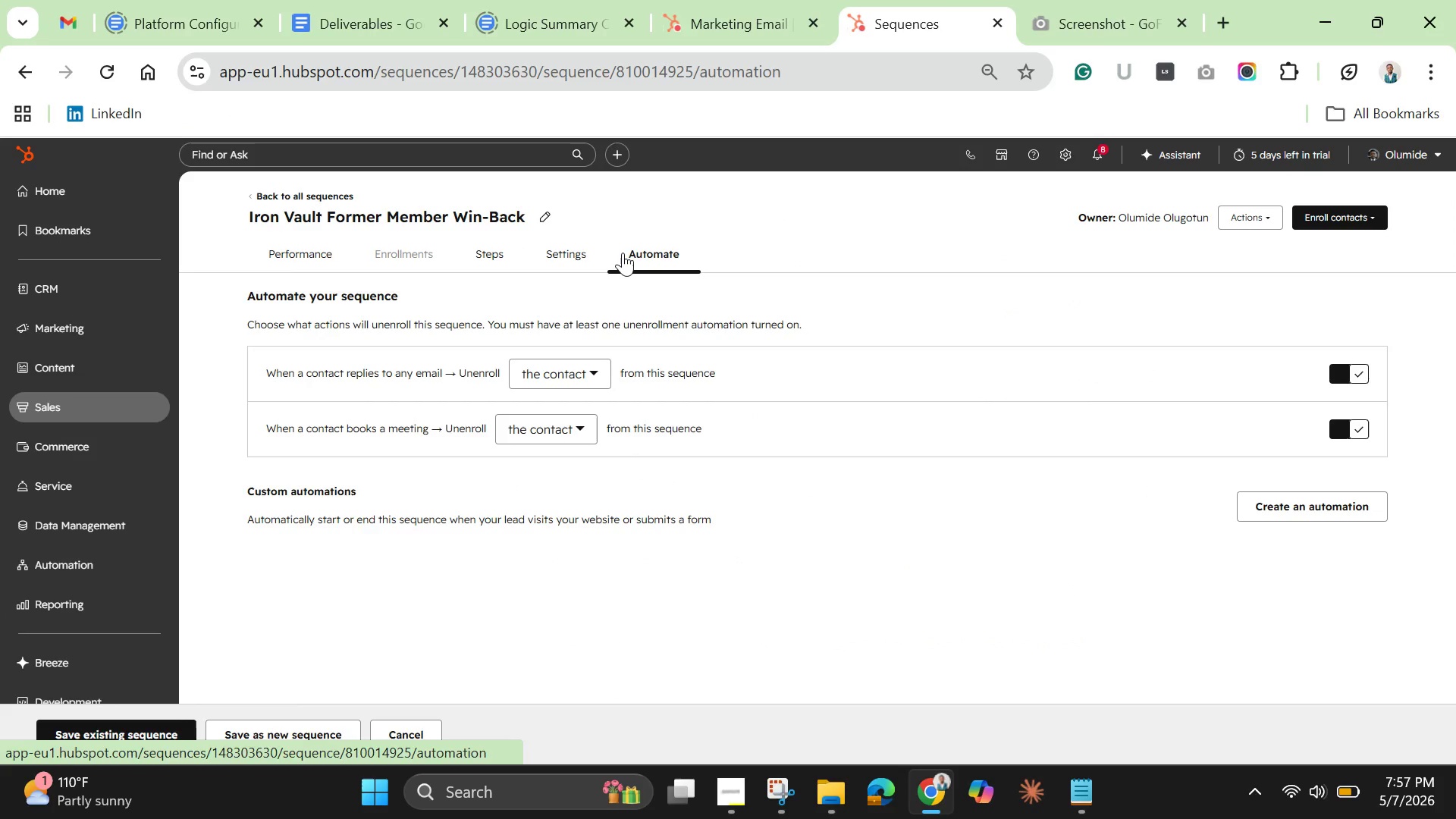 
mouse_move([863, 805])
 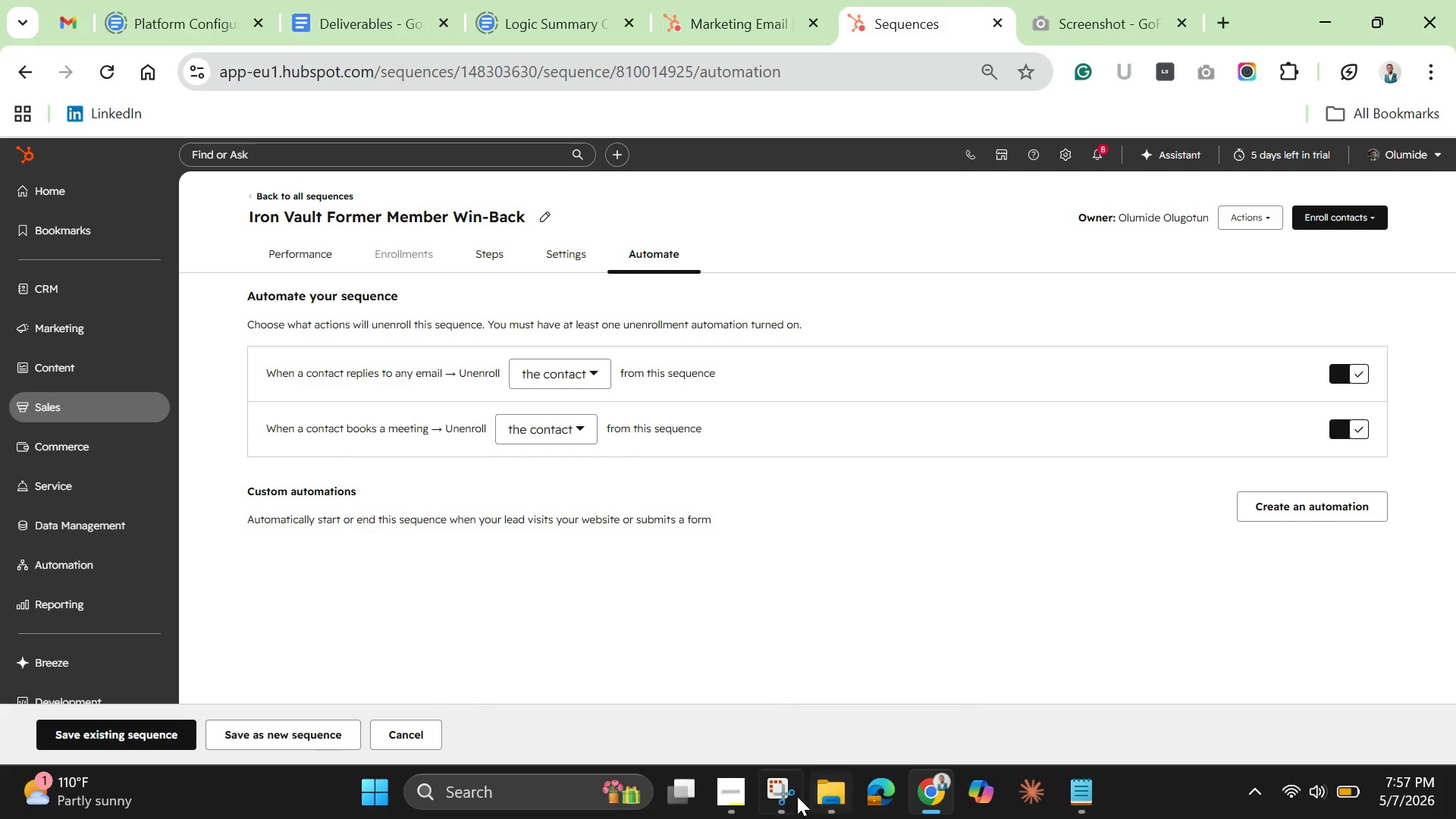 
mouse_move([812, 790])
 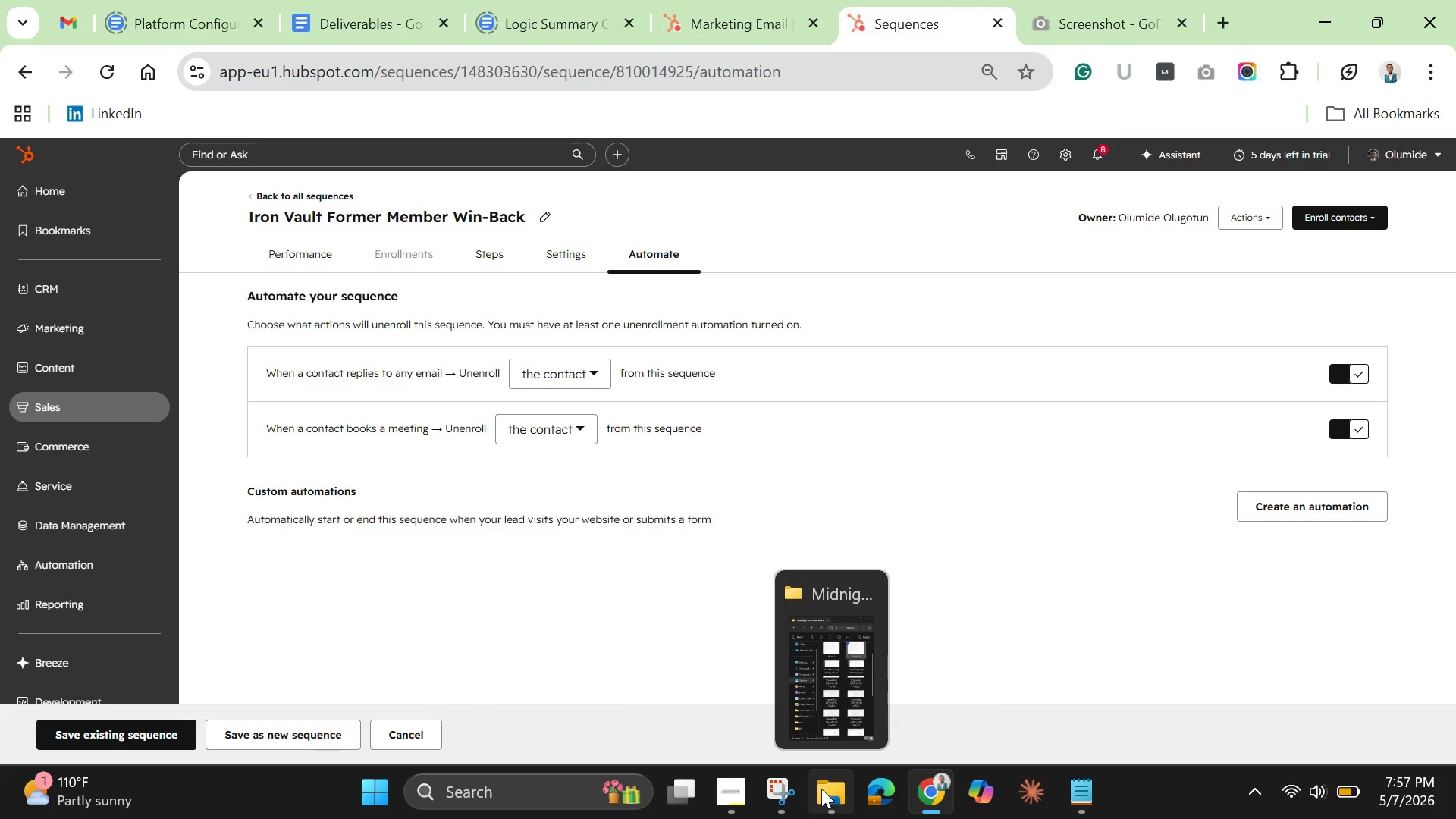 
mouse_move([796, 790])
 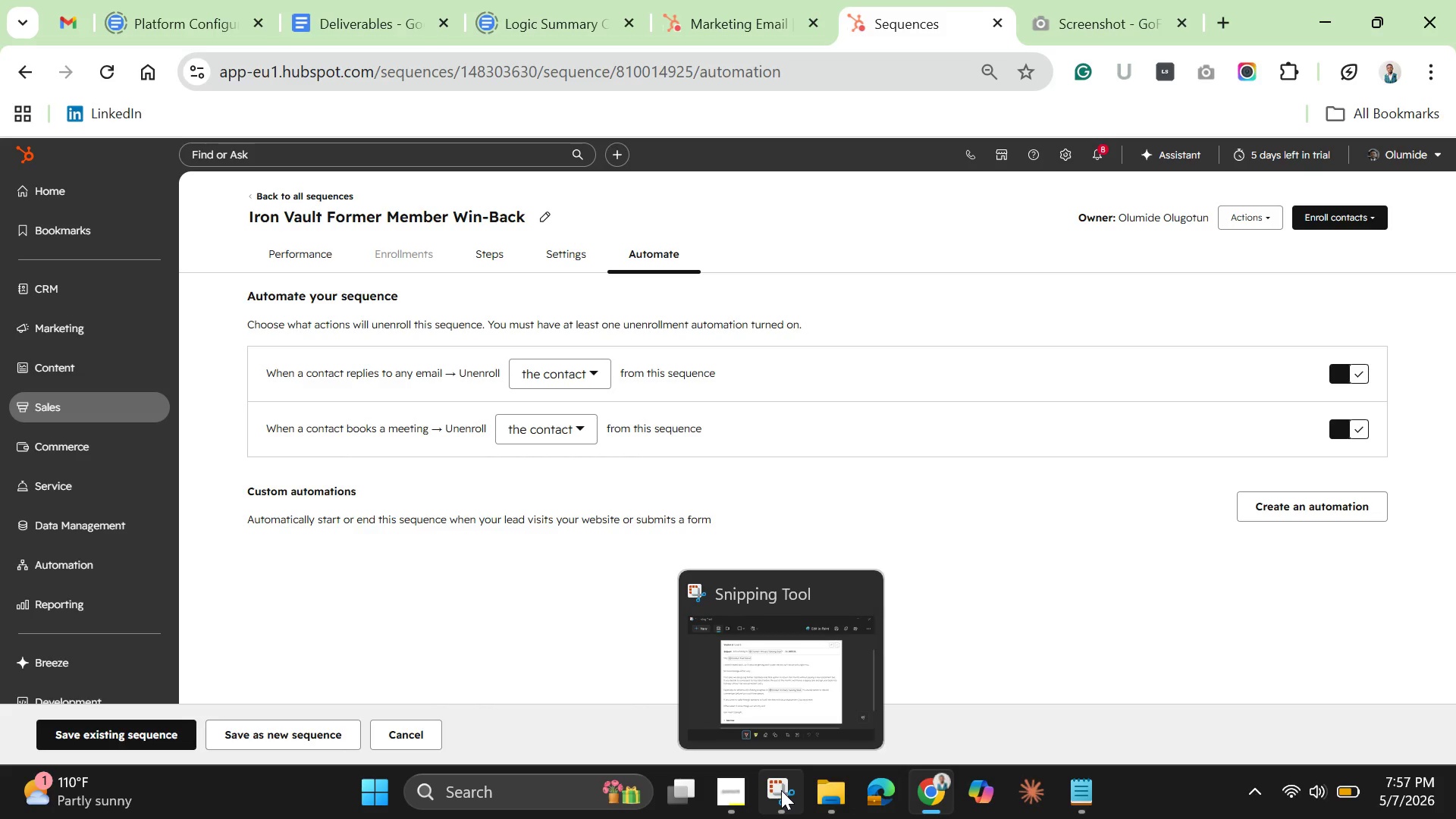 
left_click([781, 790])
 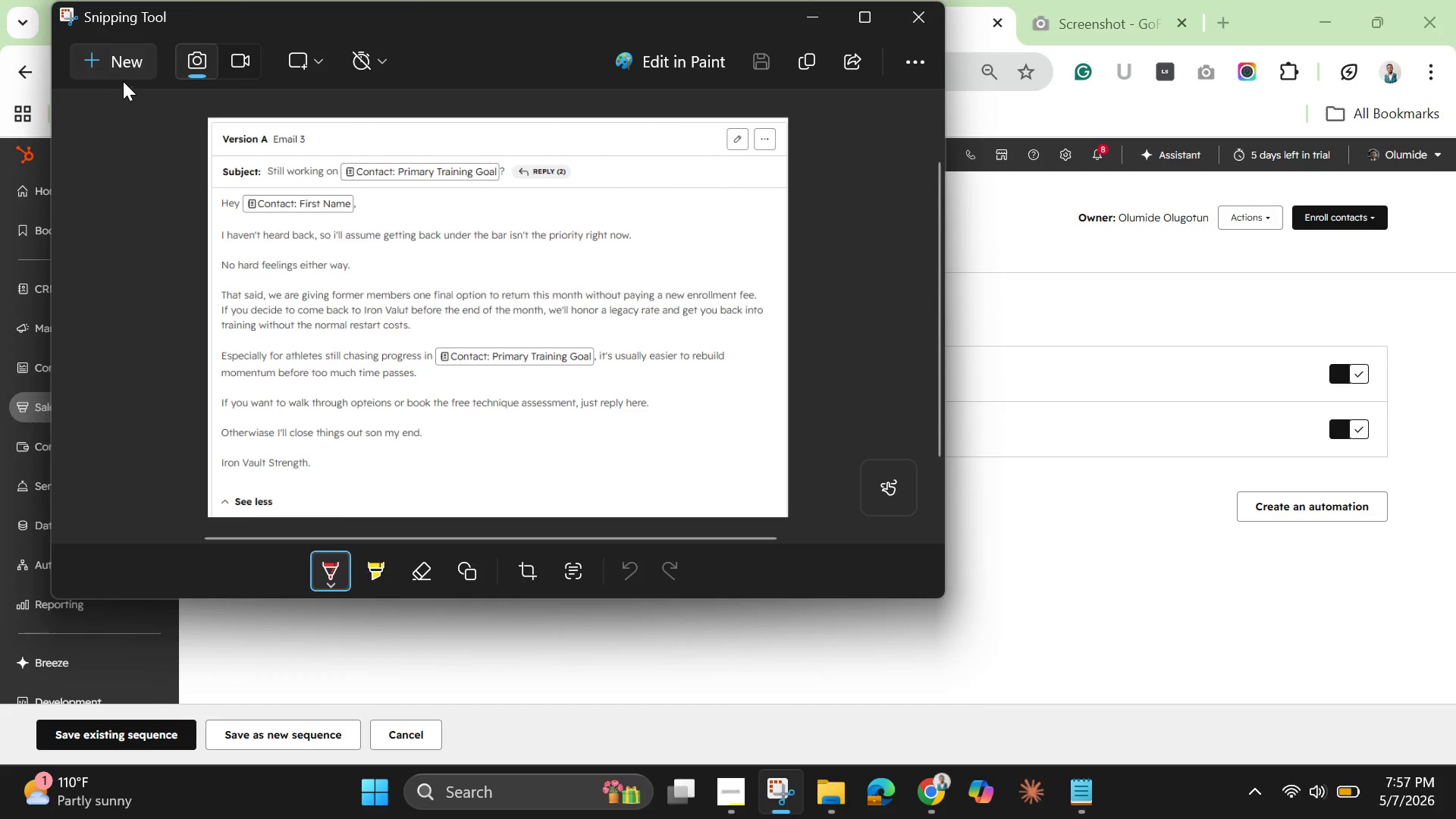 
left_click_drag(start_coordinate=[114, 63], to_coordinate=[109, 61])
 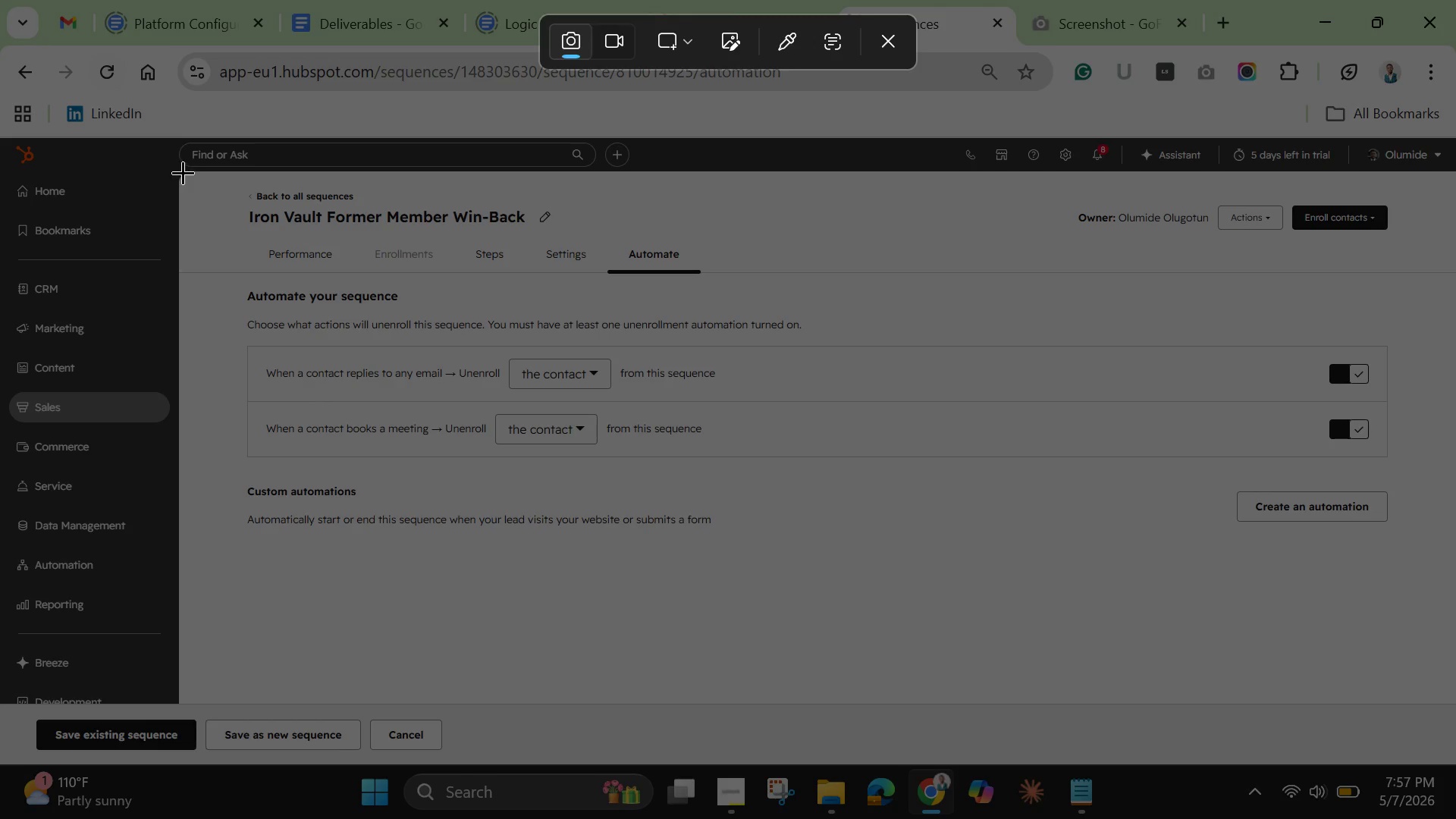 
left_click_drag(start_coordinate=[183, 172], to_coordinate=[1455, 700])
 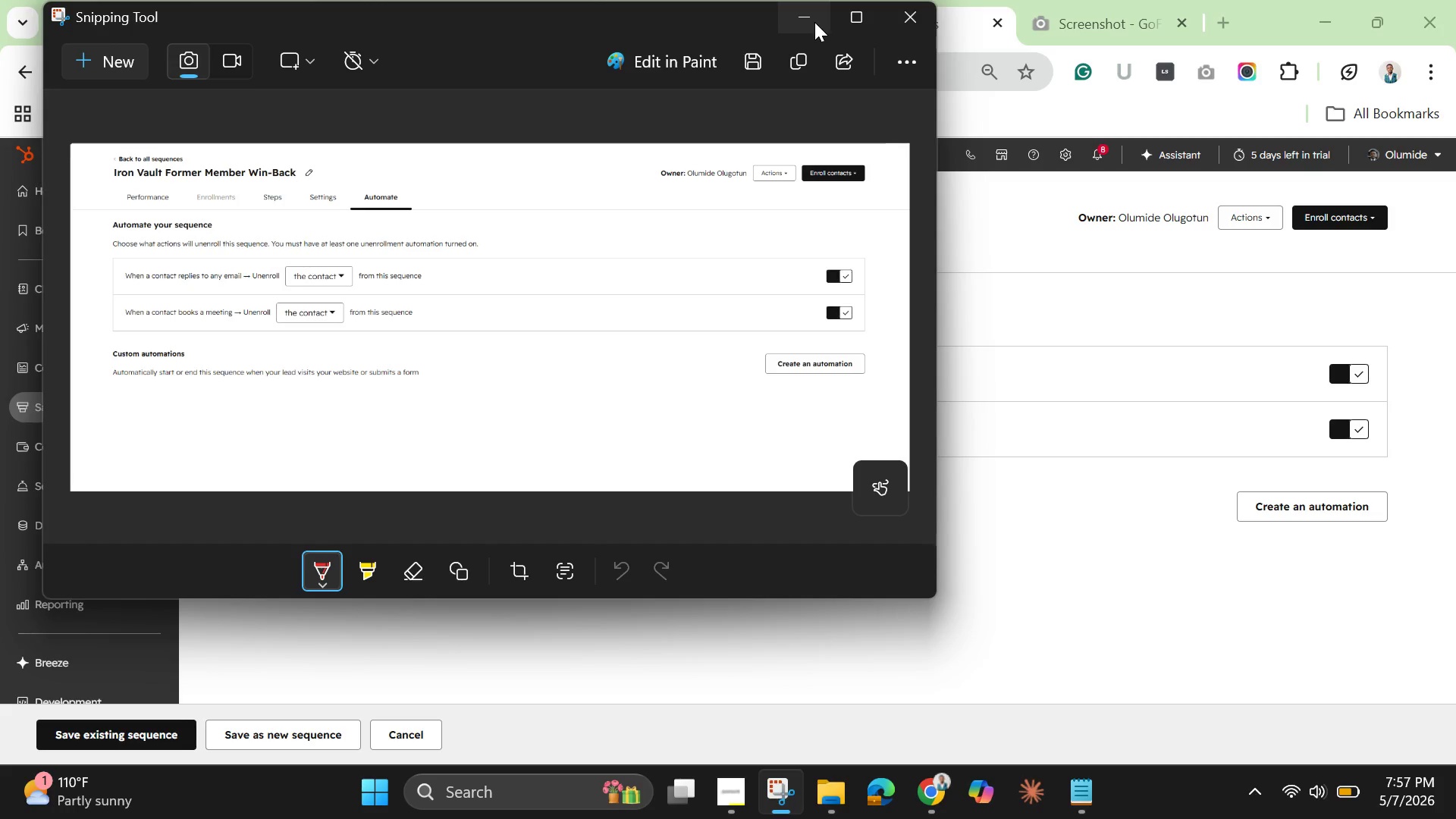 
left_click([808, 22])
 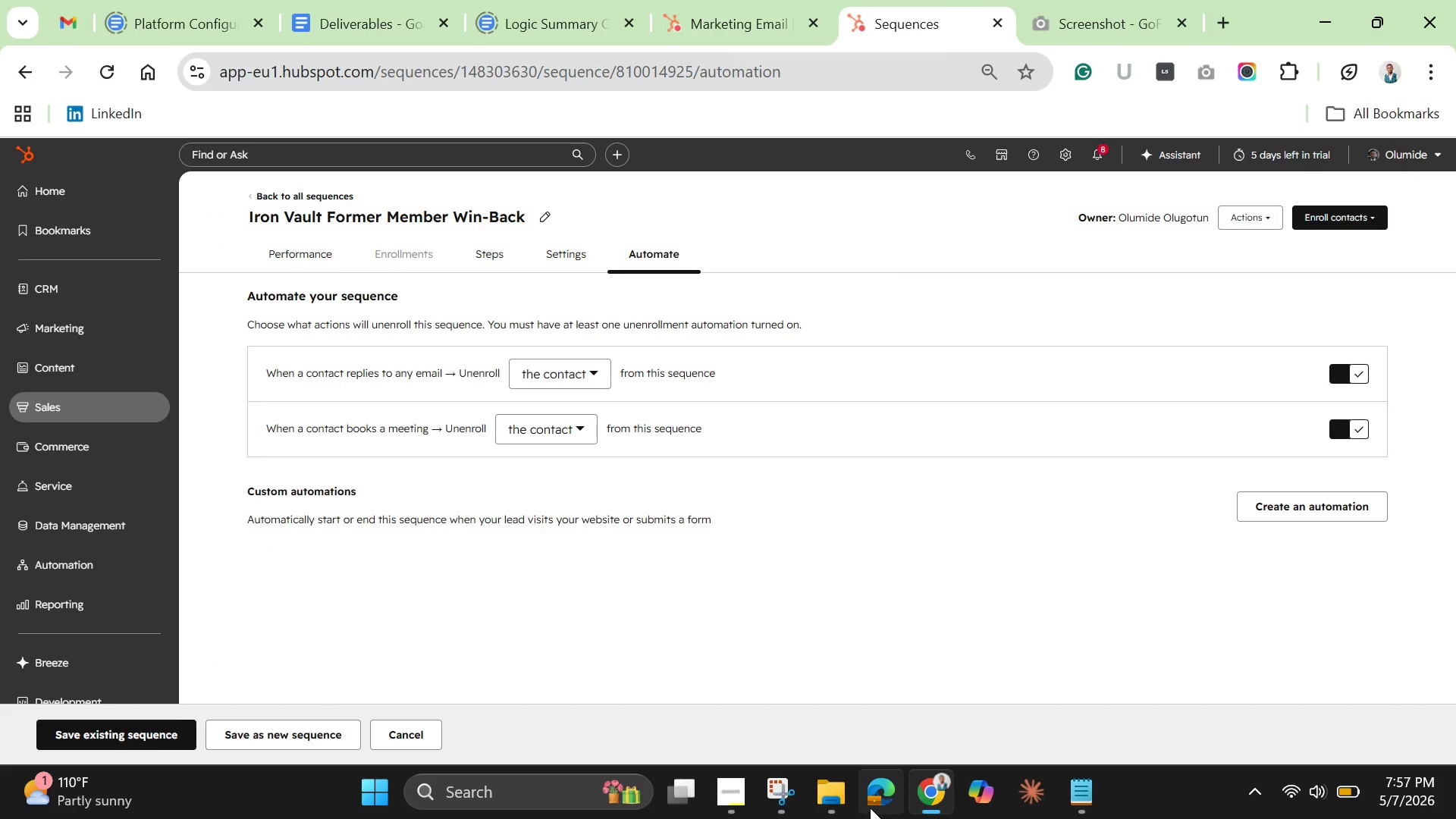 
mouse_move([836, 784])
 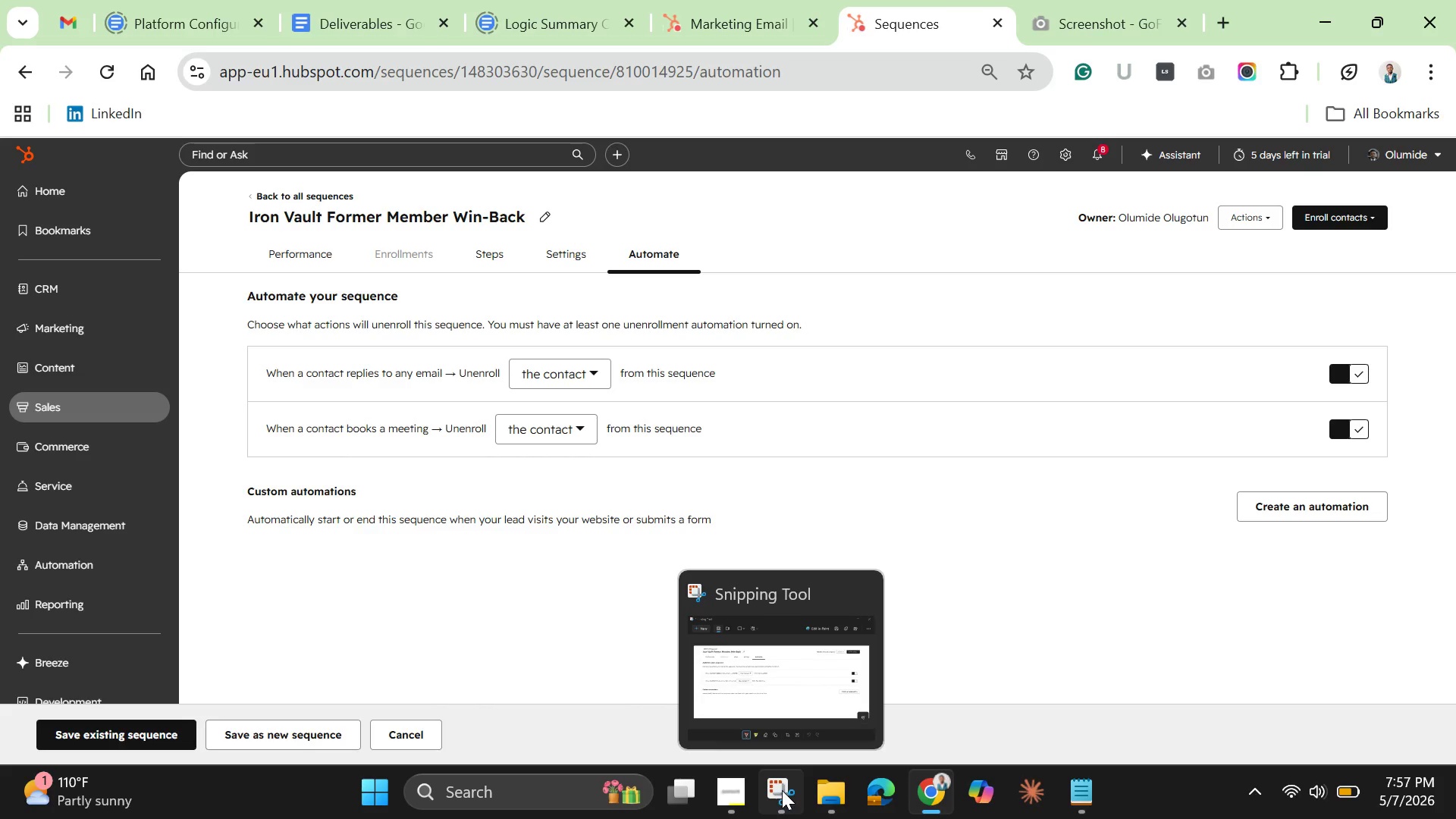 
left_click([782, 790])
 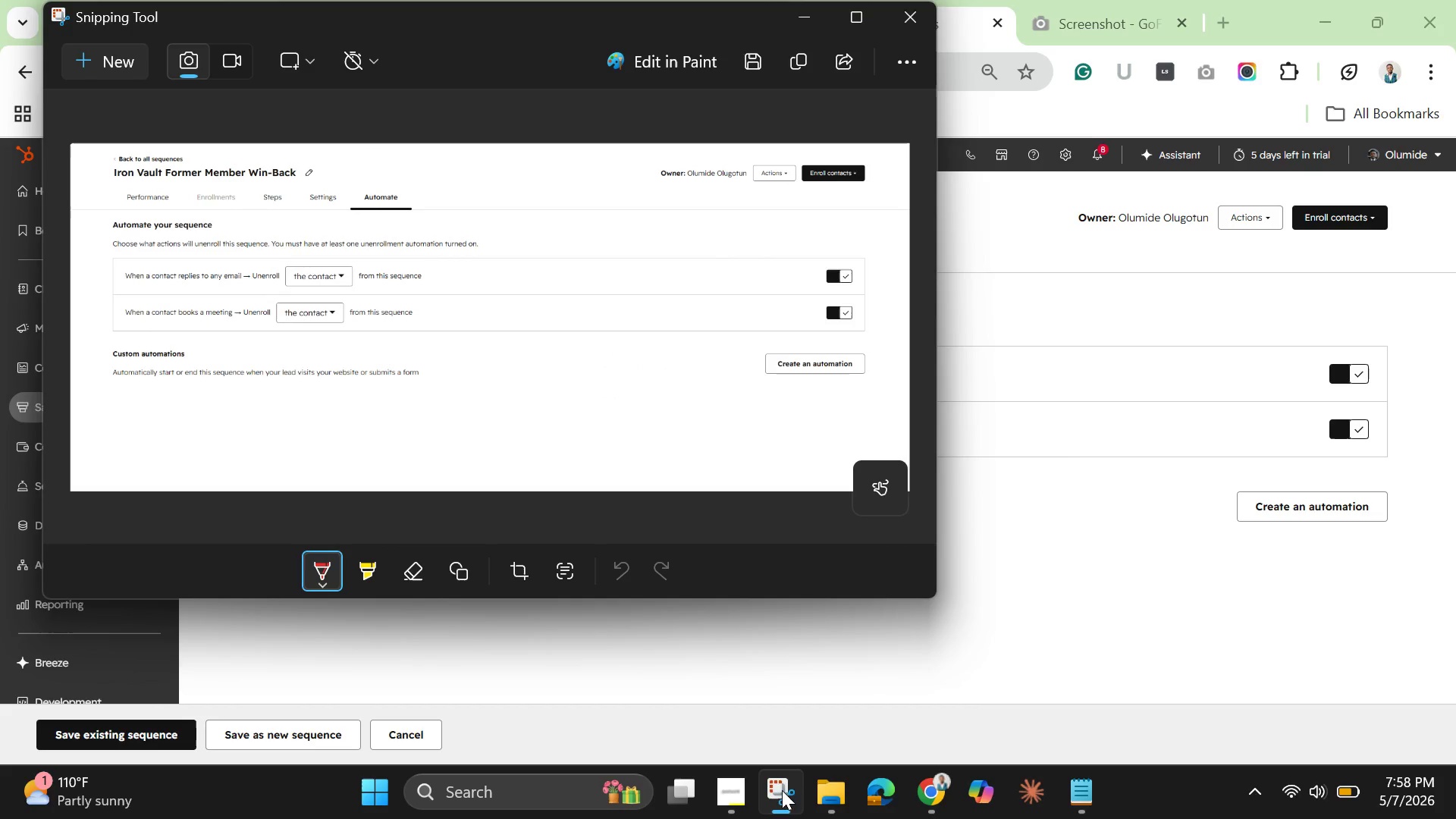 
left_click([833, 795])
 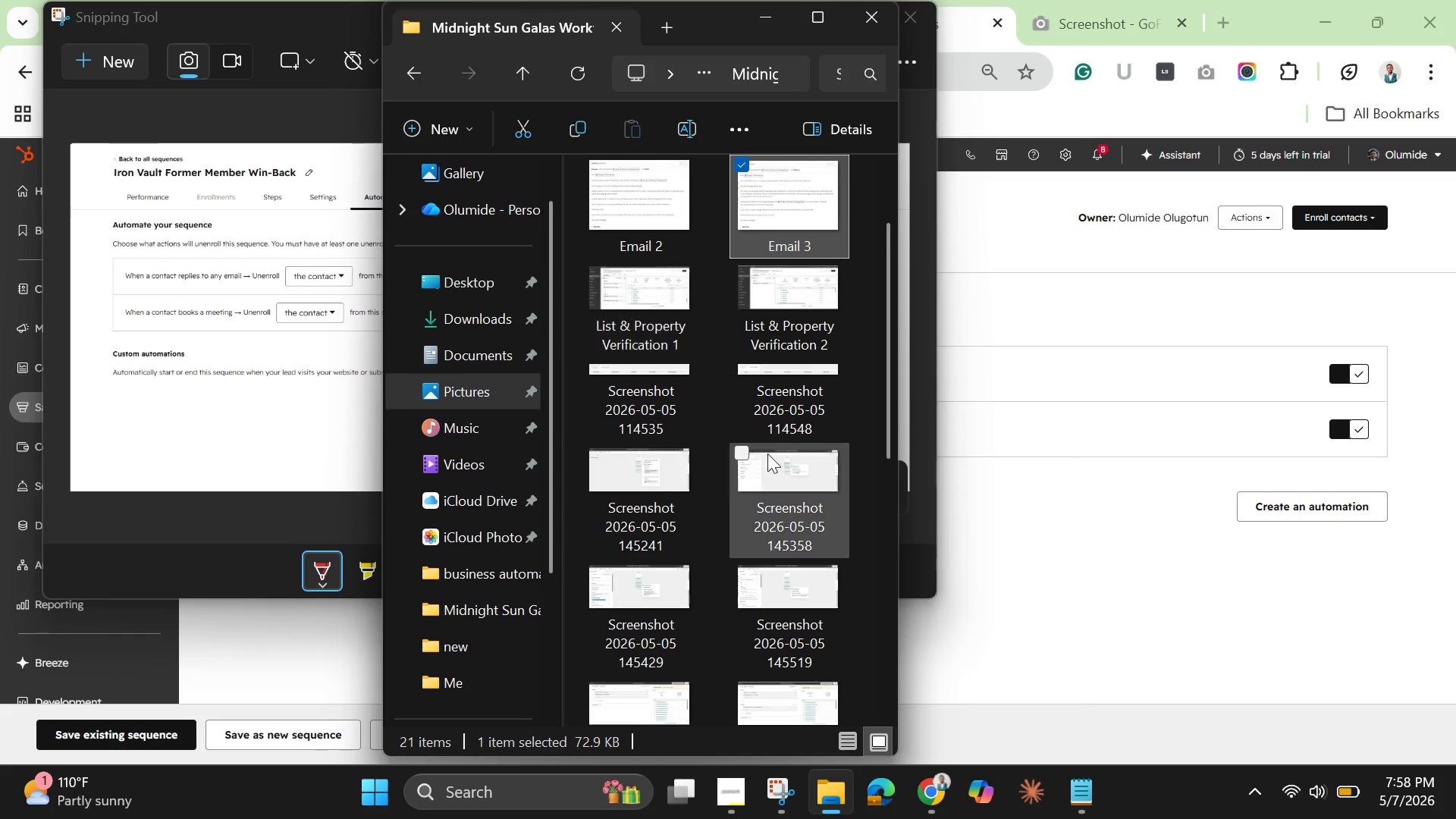 
scroll: coordinate [797, 604], scroll_direction: down, amount: 2.0
 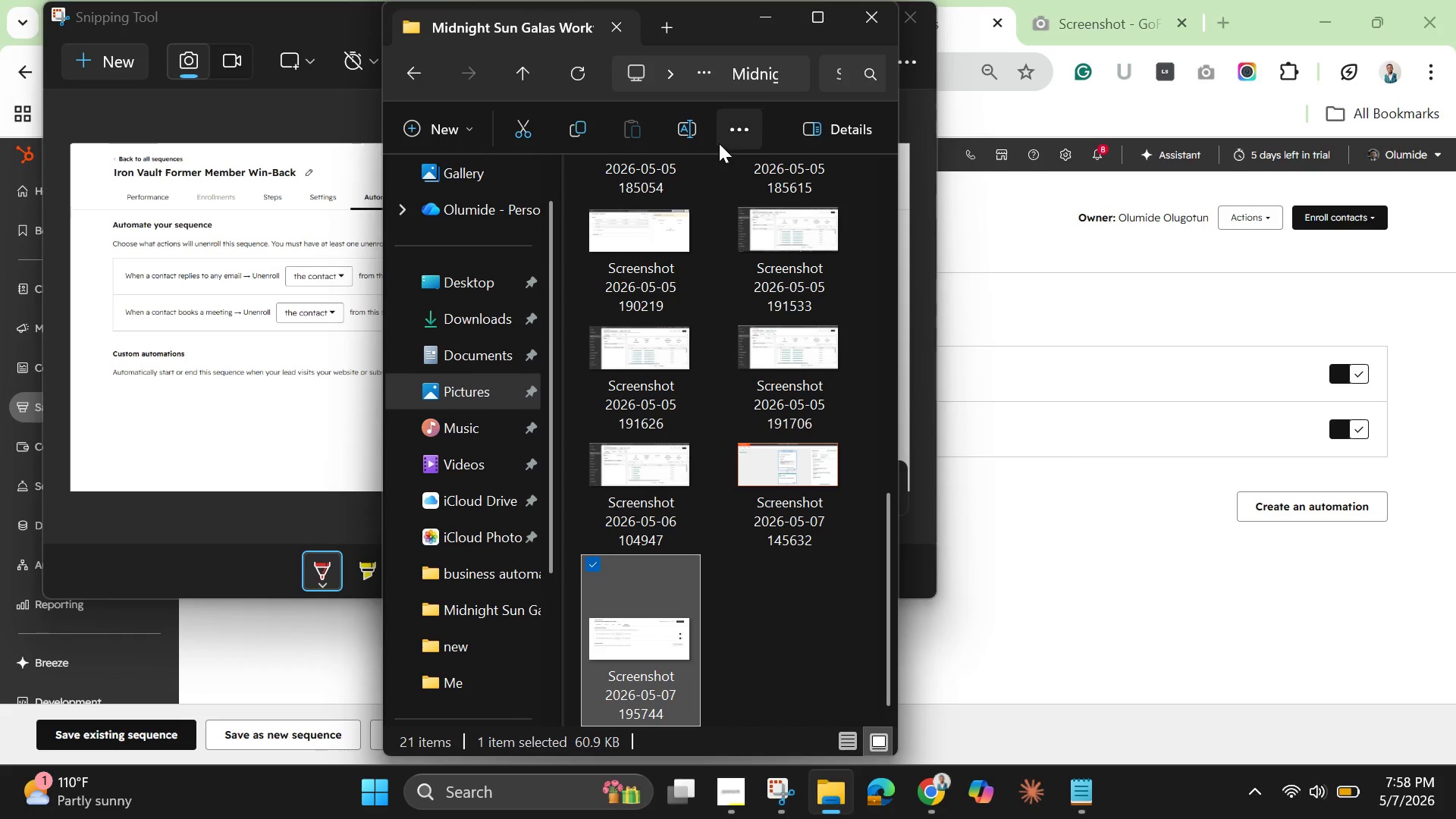 
left_click([692, 133])
 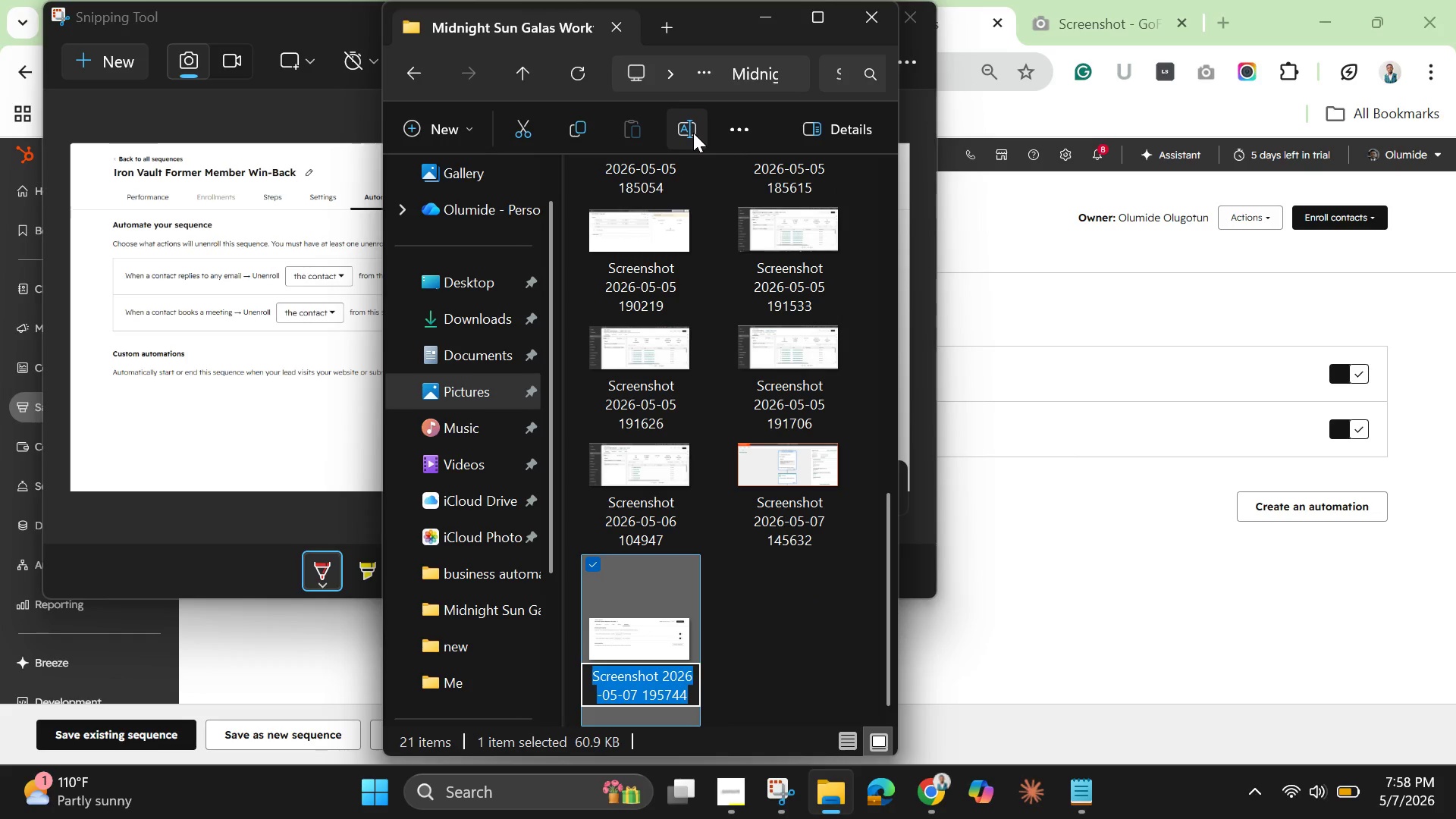 
key(Backspace)
type(Automation setting )
 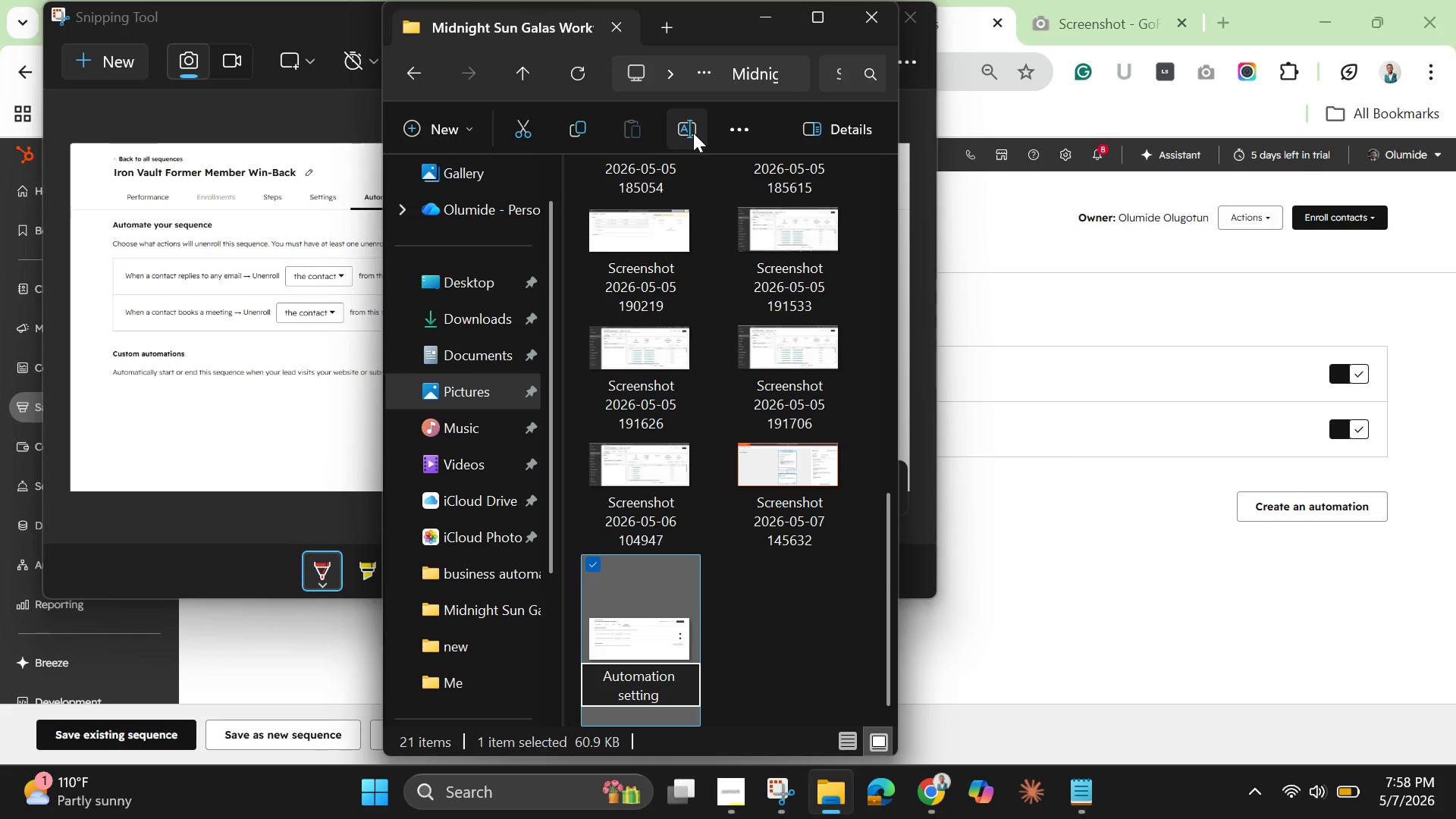 
type(tab 1)
 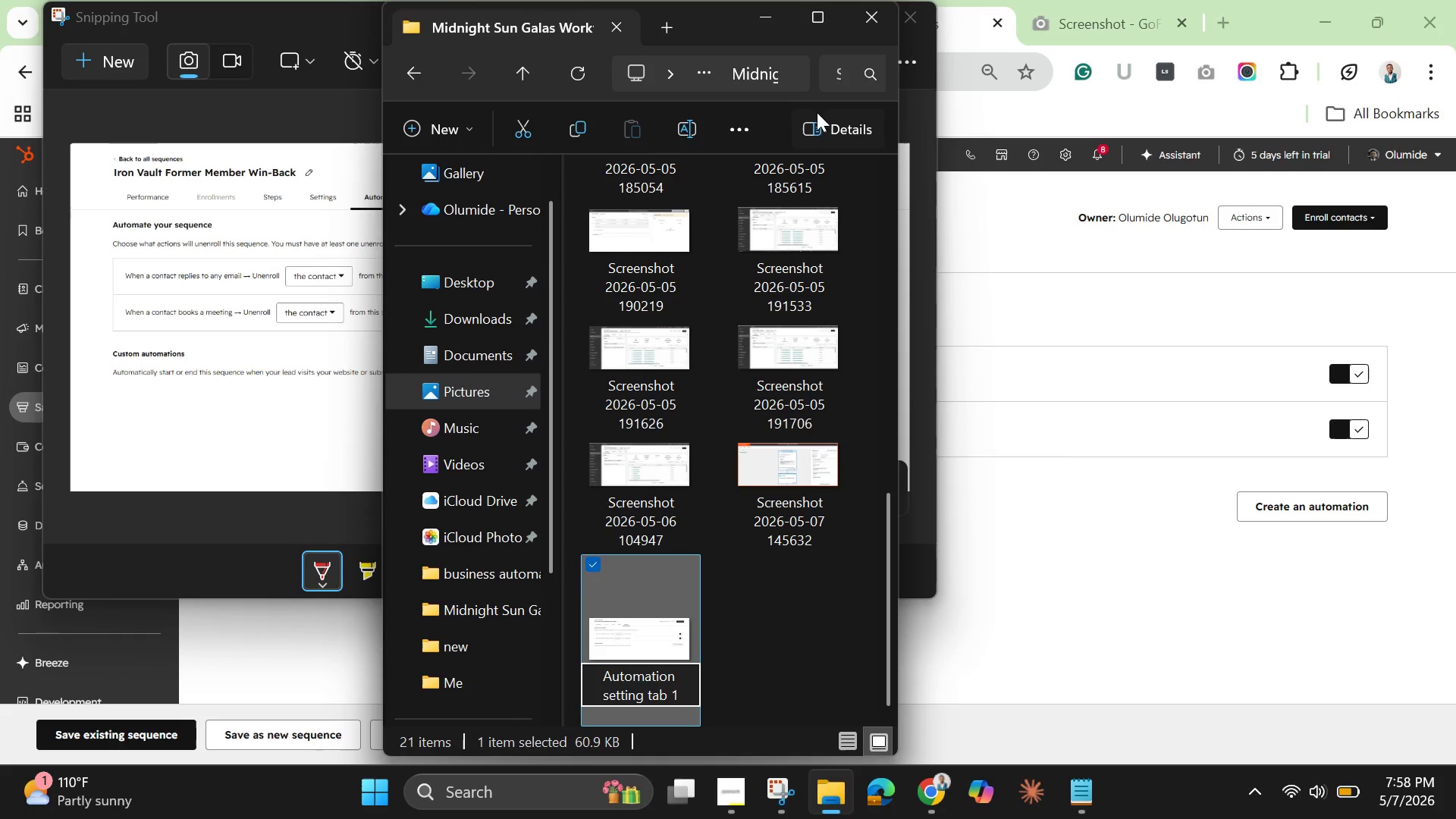 
left_click([802, 635])
 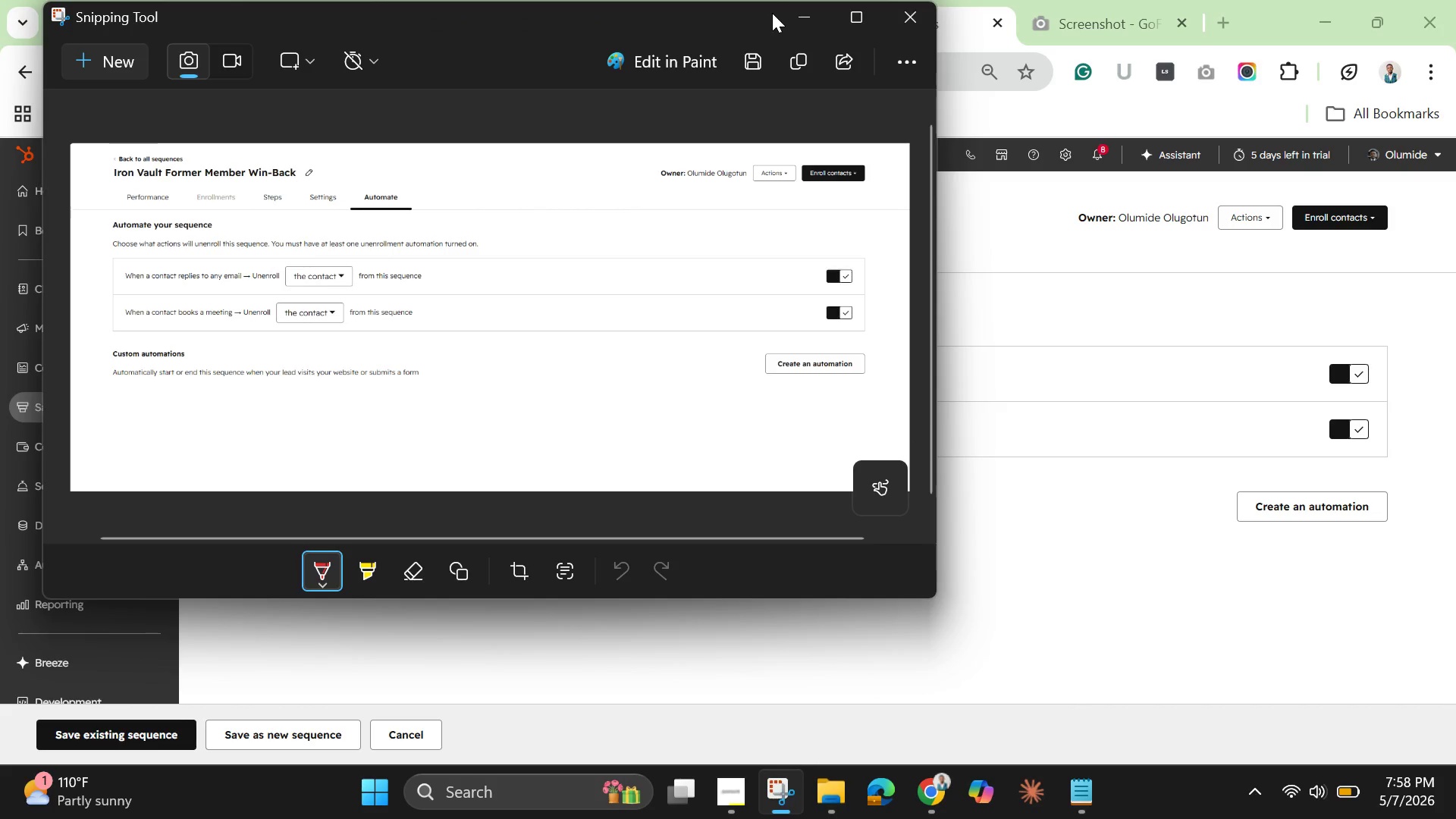 
left_click([821, 5])
 